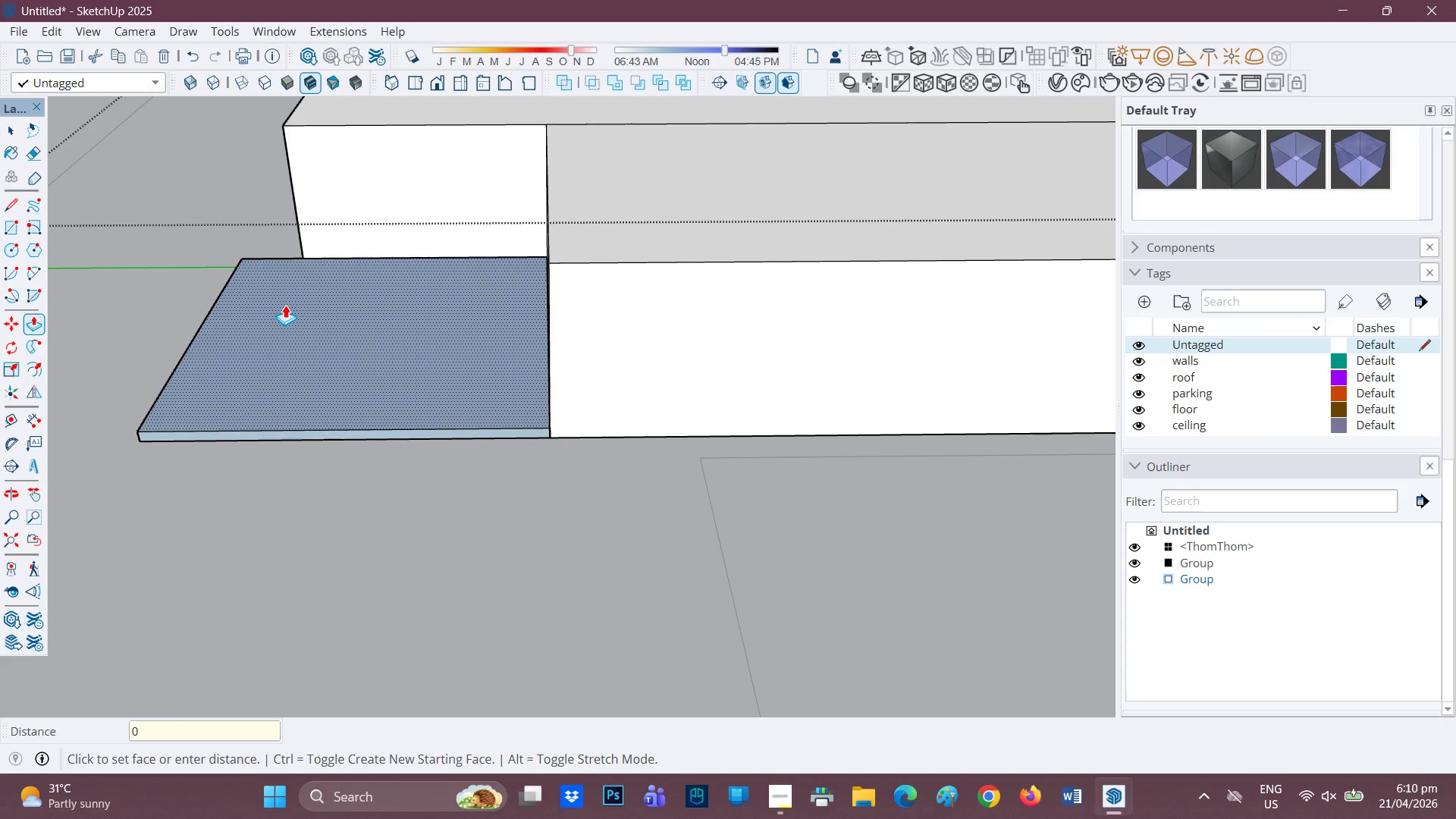 
key(Period)
 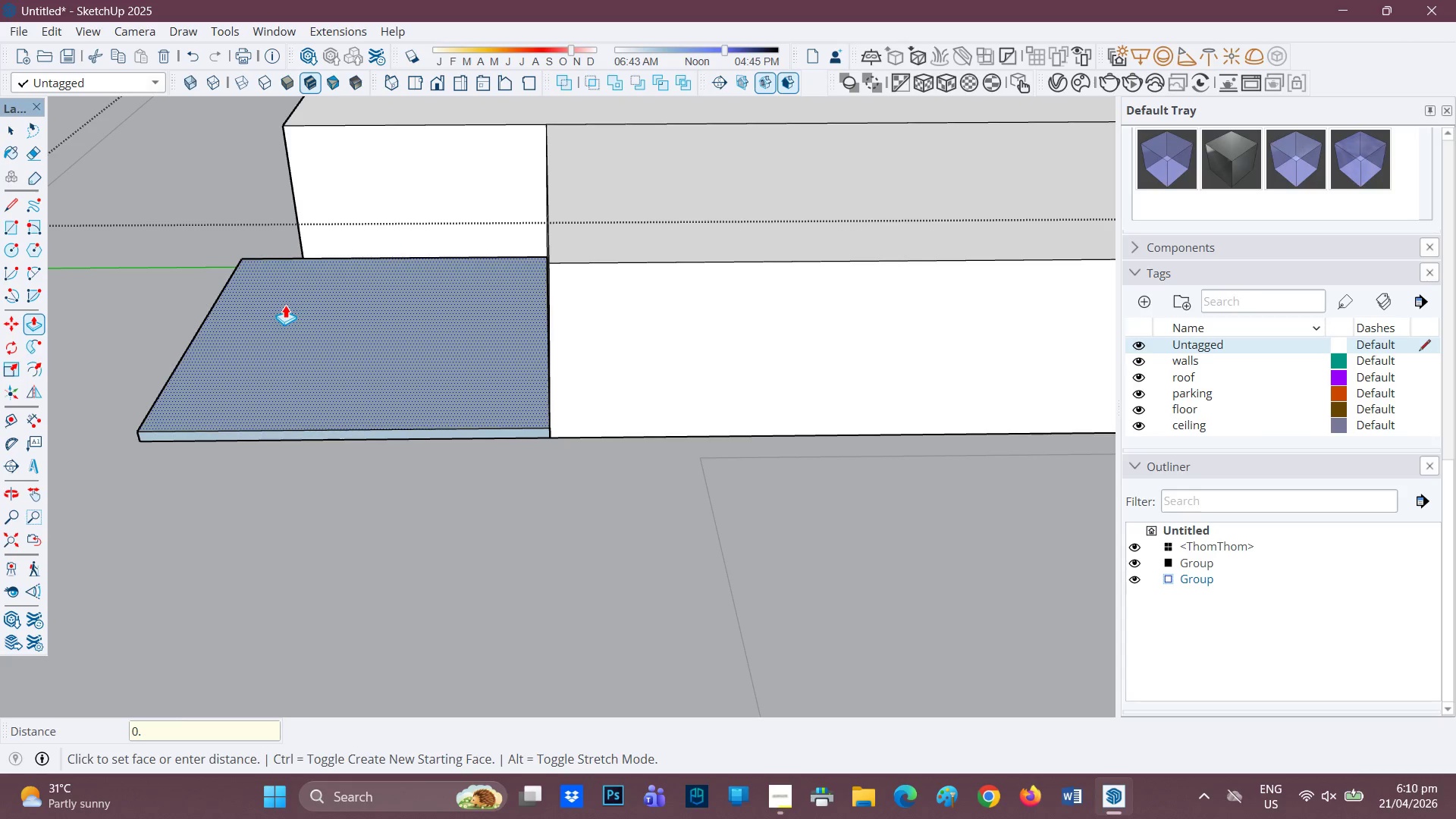 
key(1)
 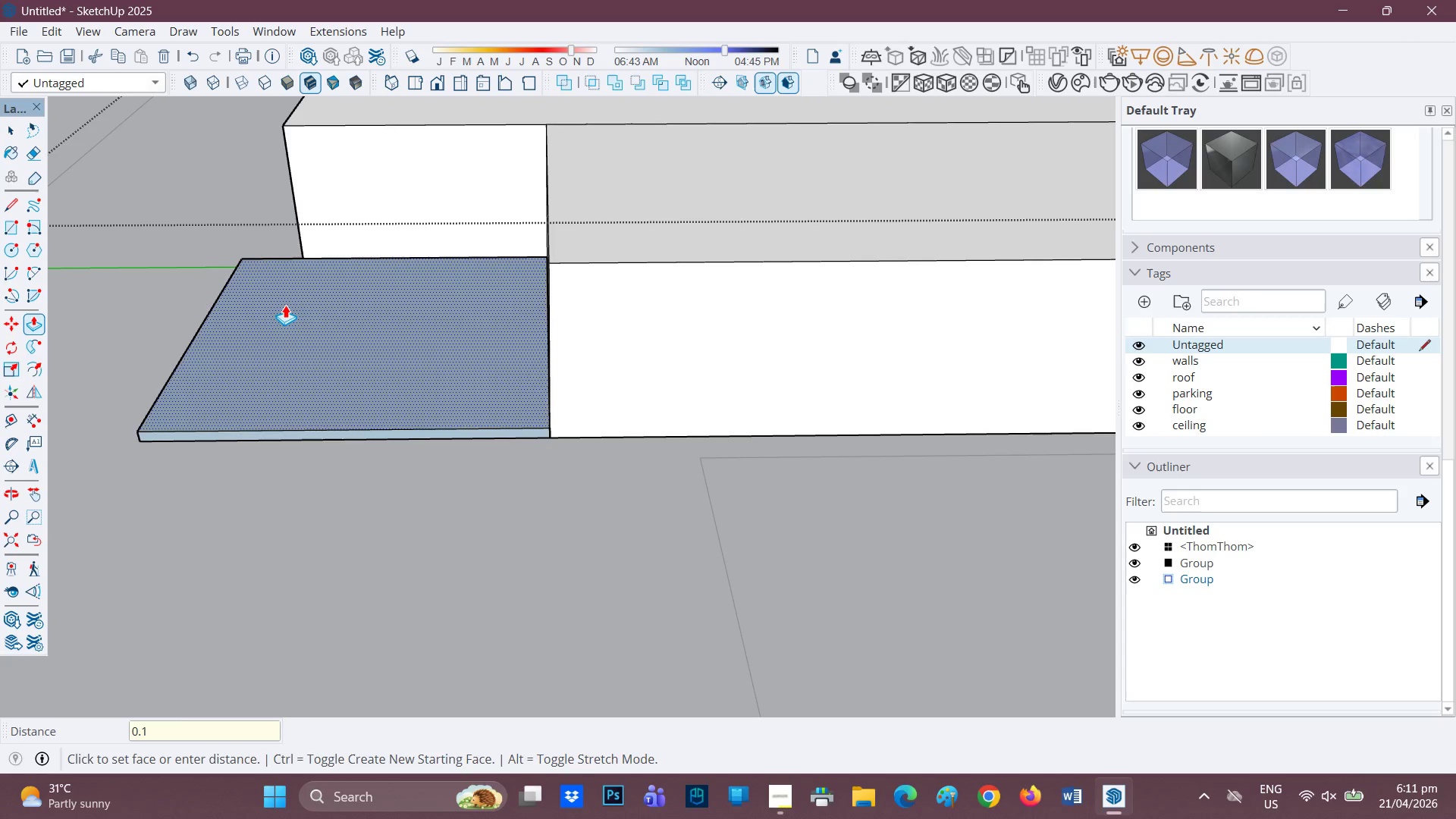 
key(Enter)
 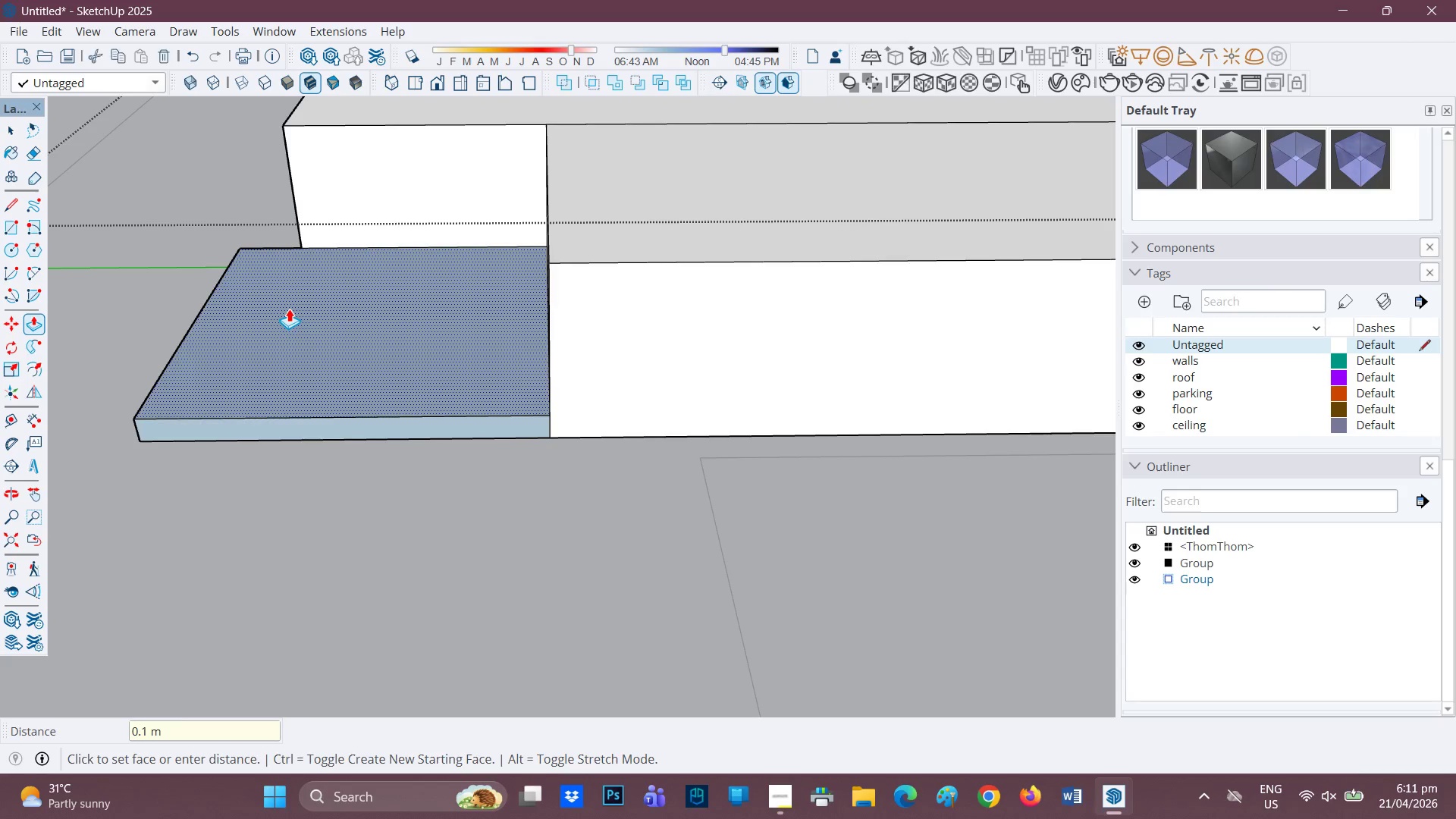 
key(Control+ControlLeft)
 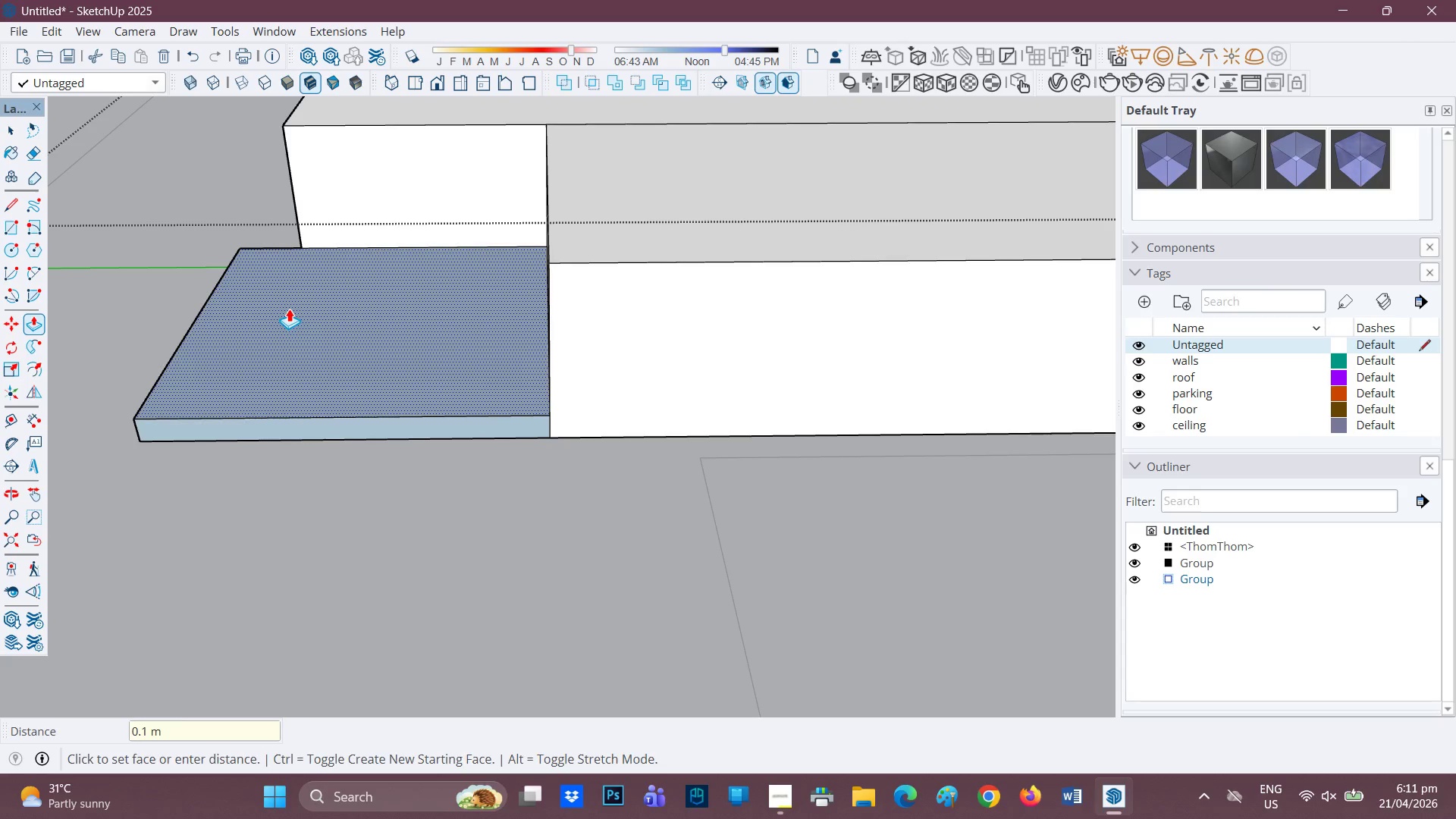 
key(Control+Z)
 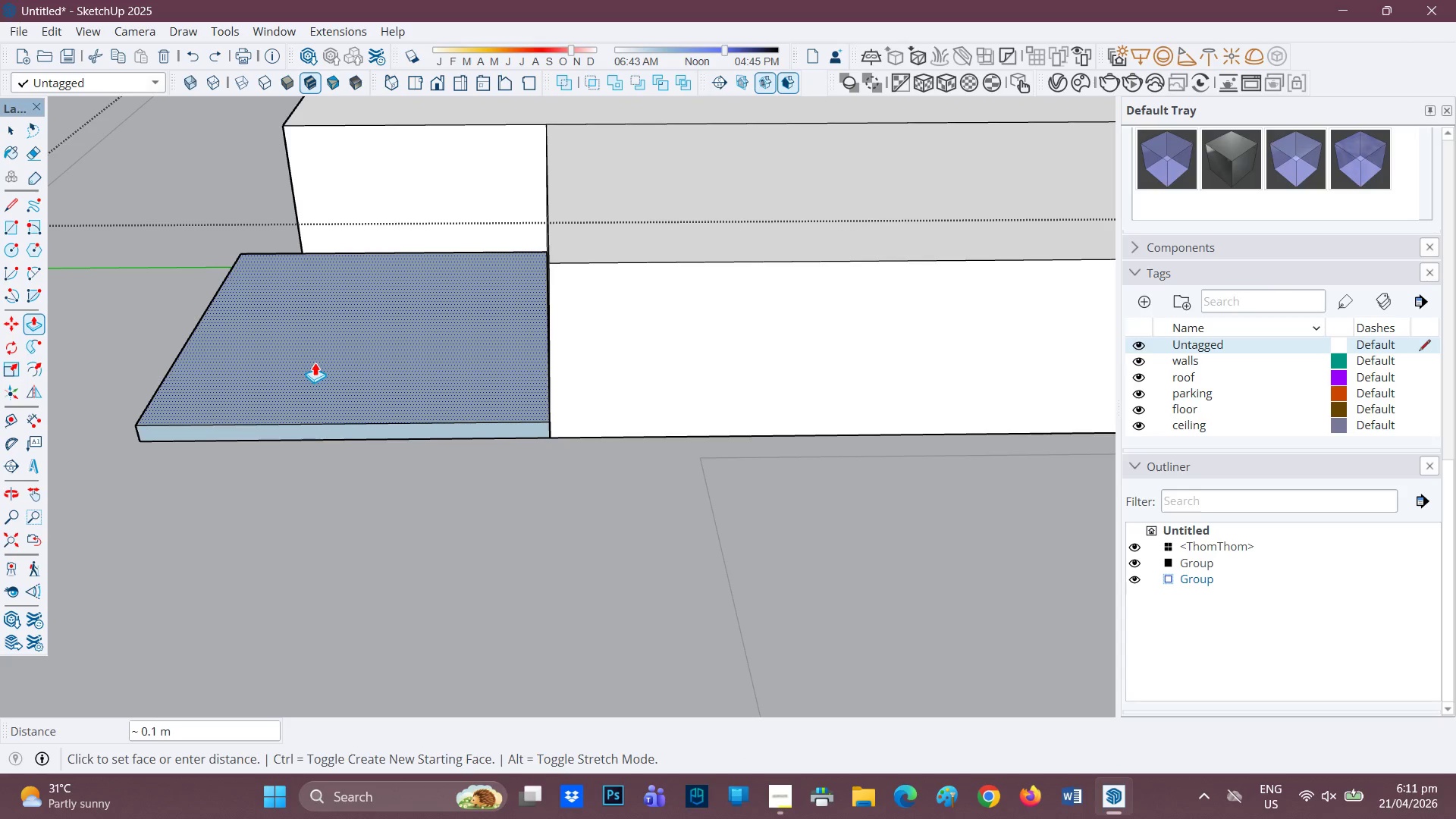 
key(Space)
 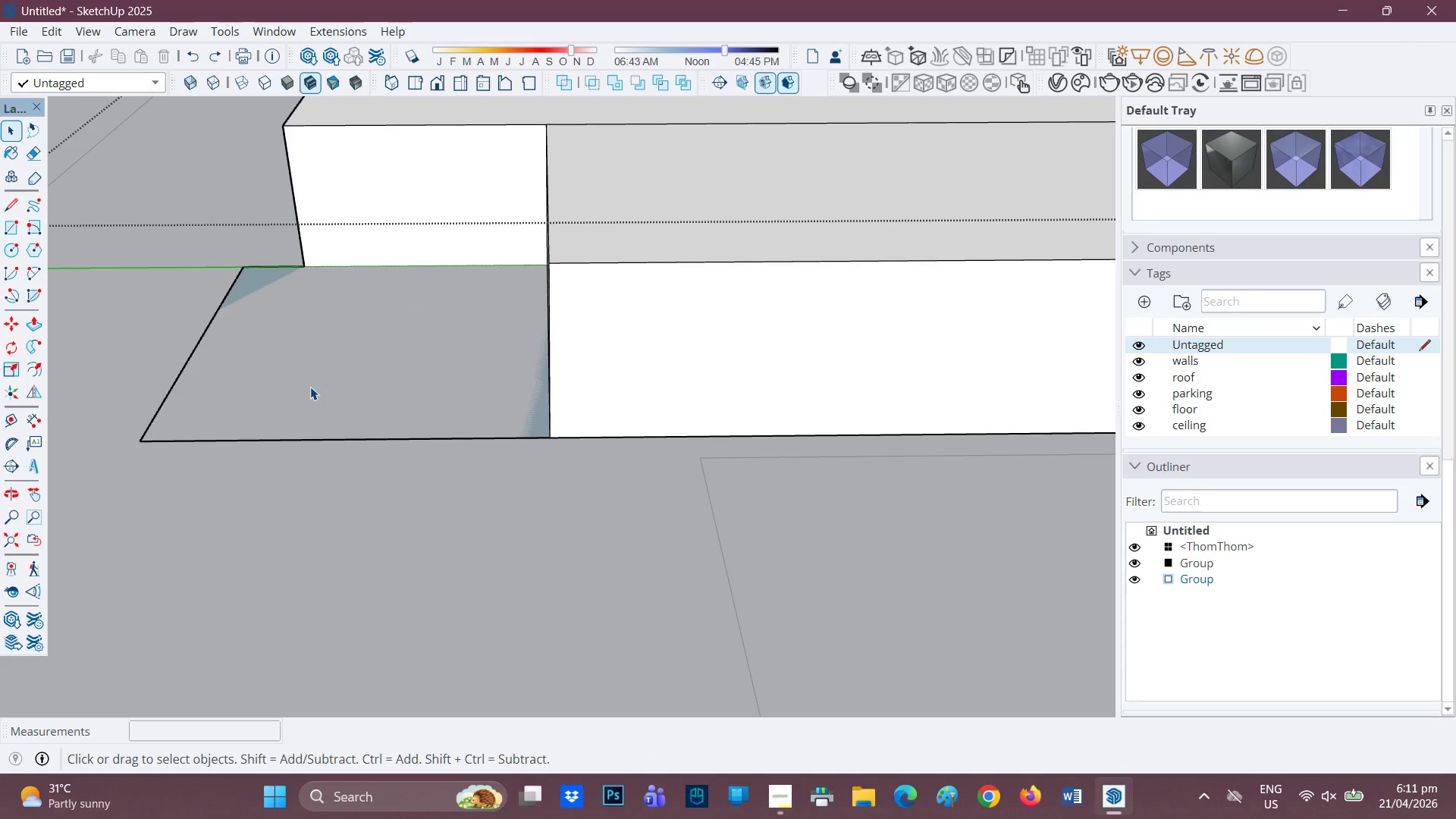 
left_click([310, 385])
 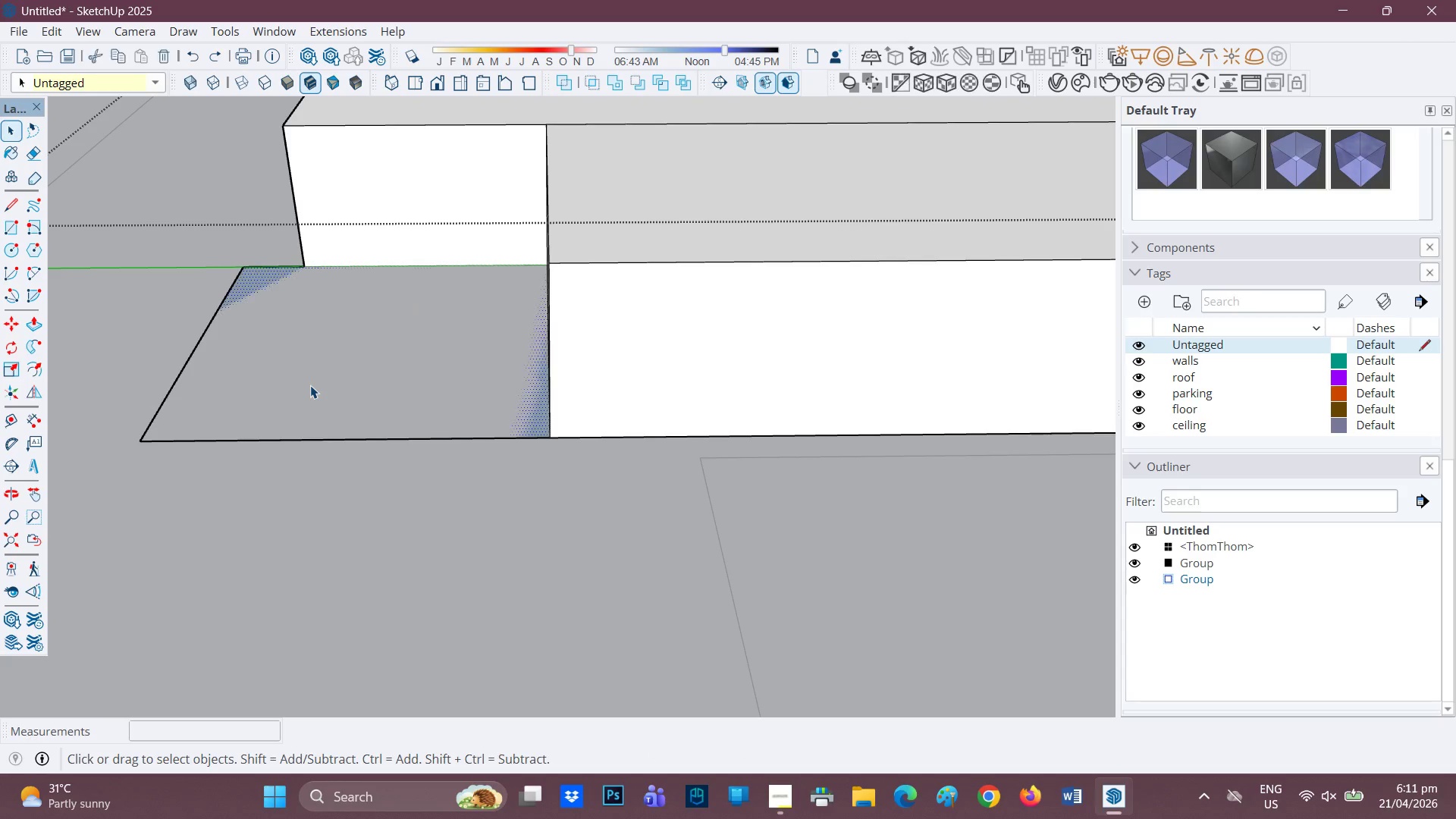 
right_click([310, 385])
 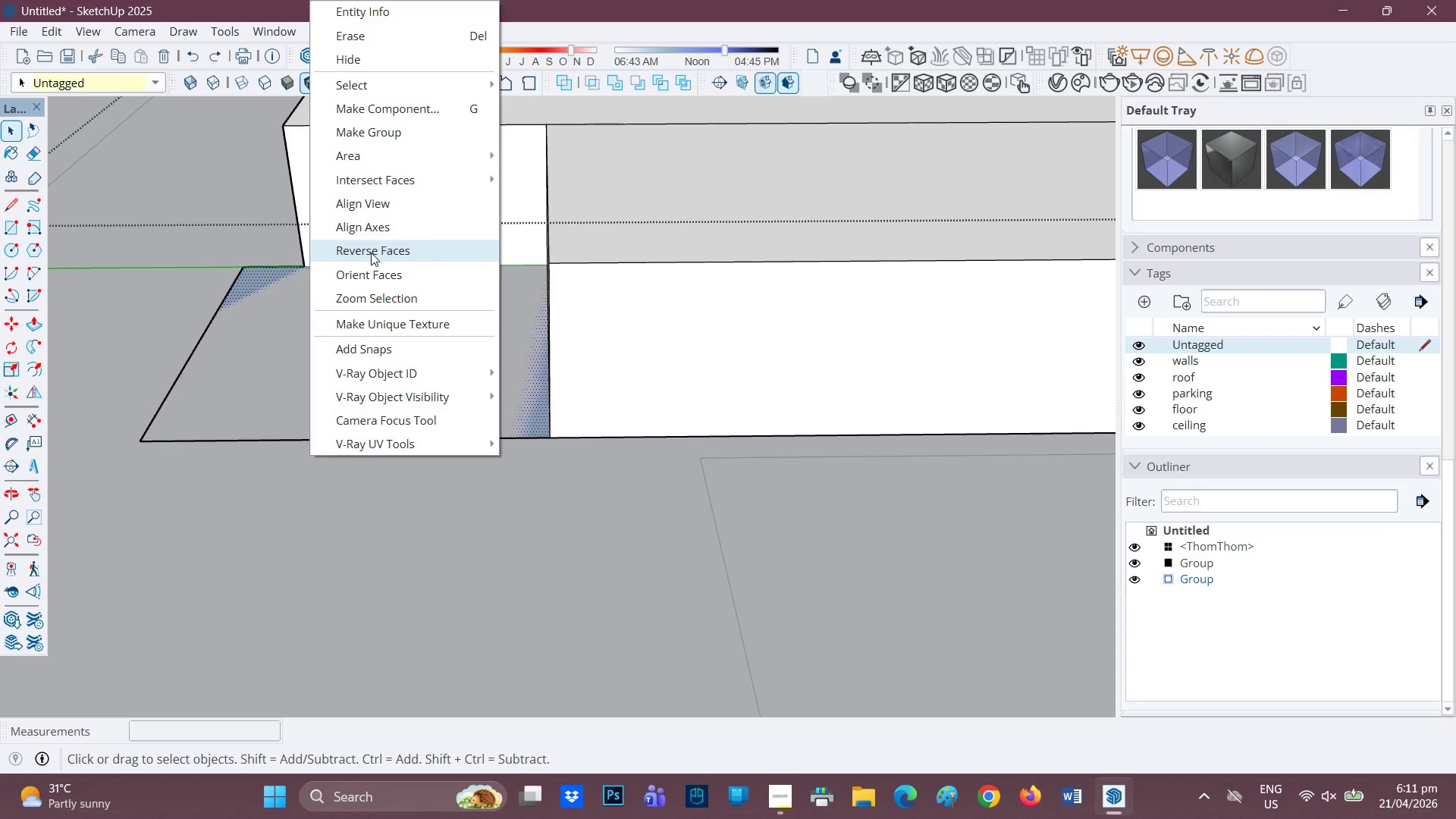 
scroll: coordinate [397, 365], scroll_direction: up, amount: 1.0
 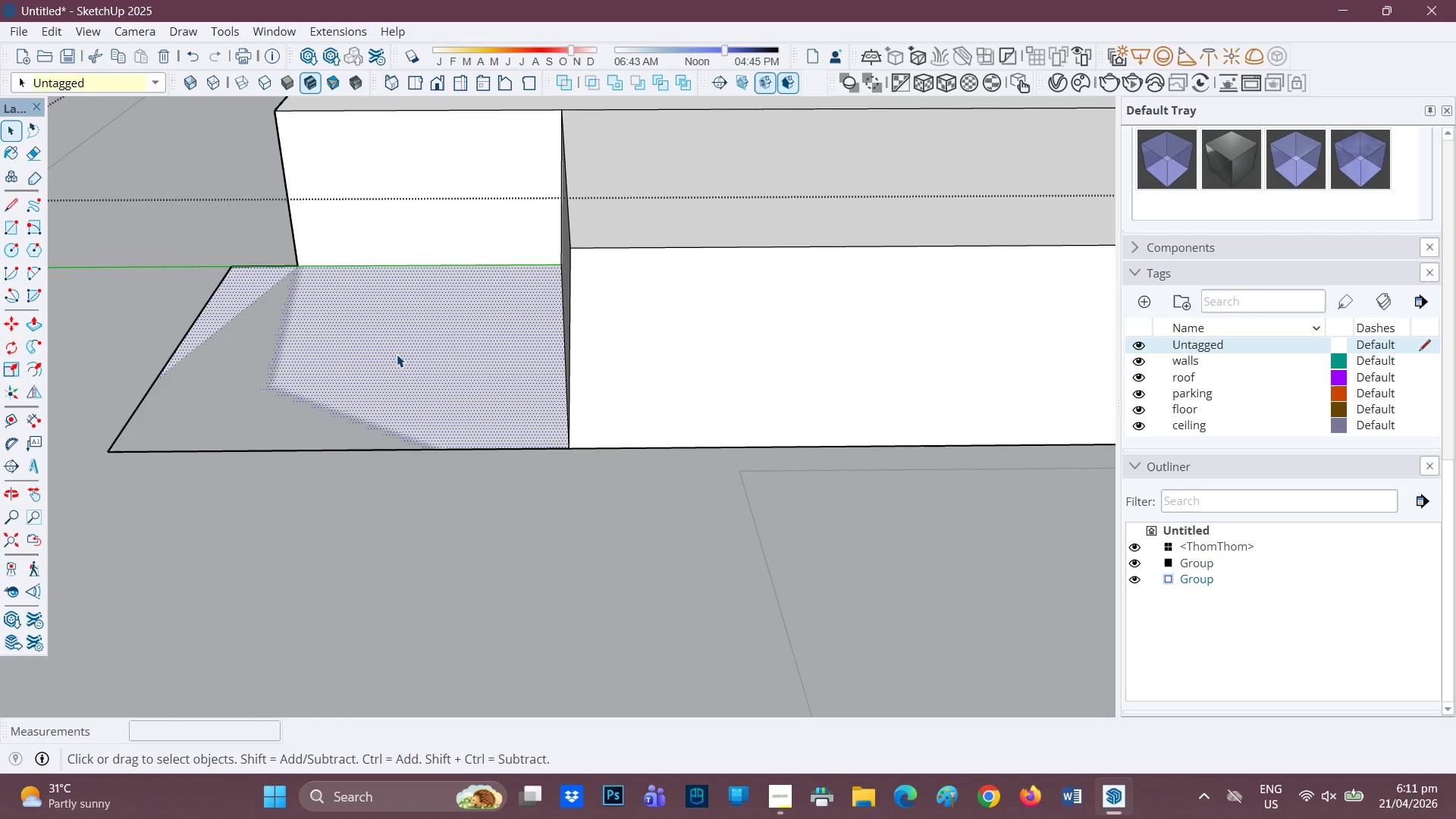 
key(P)
 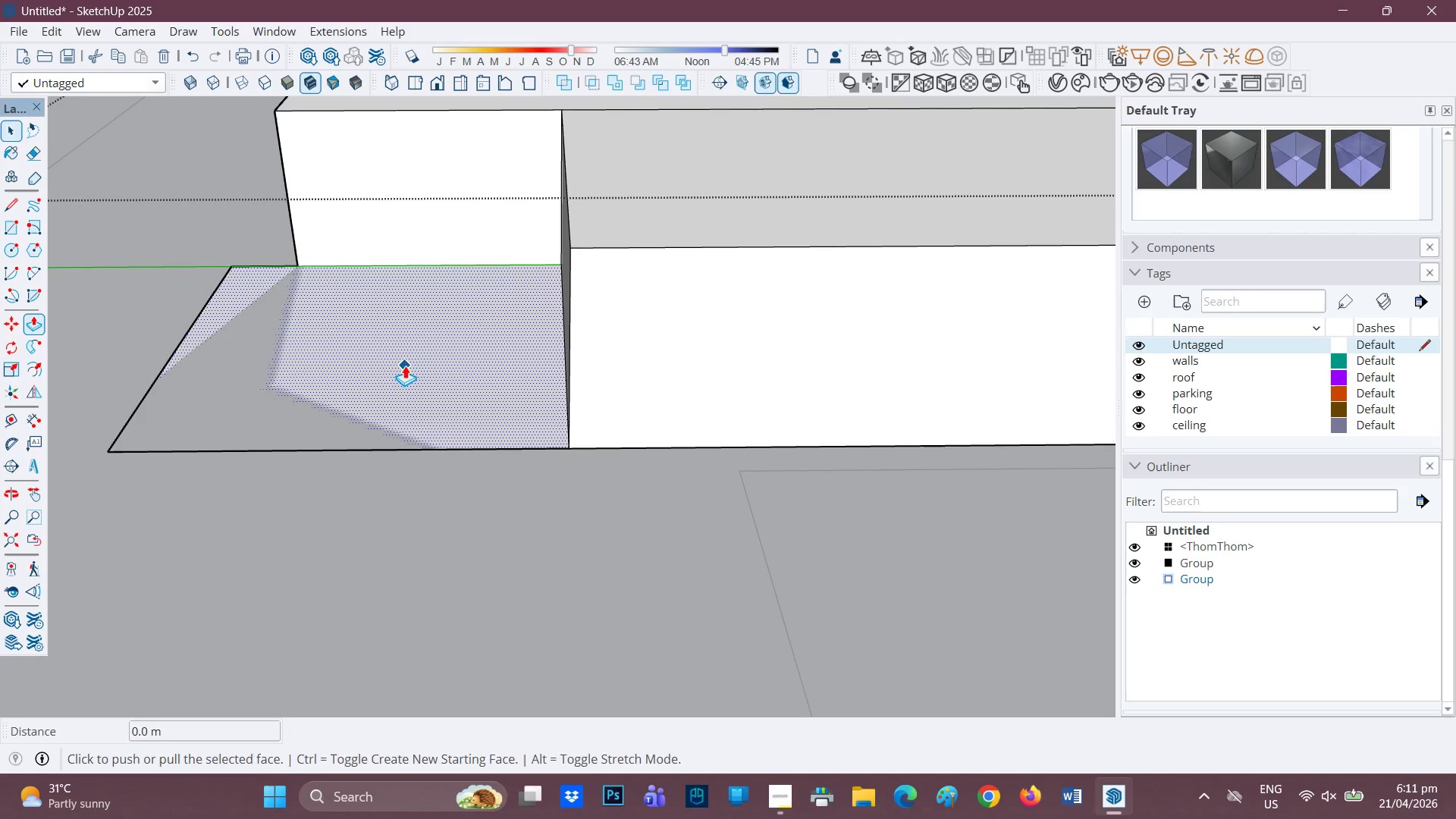 
left_click([405, 366])
 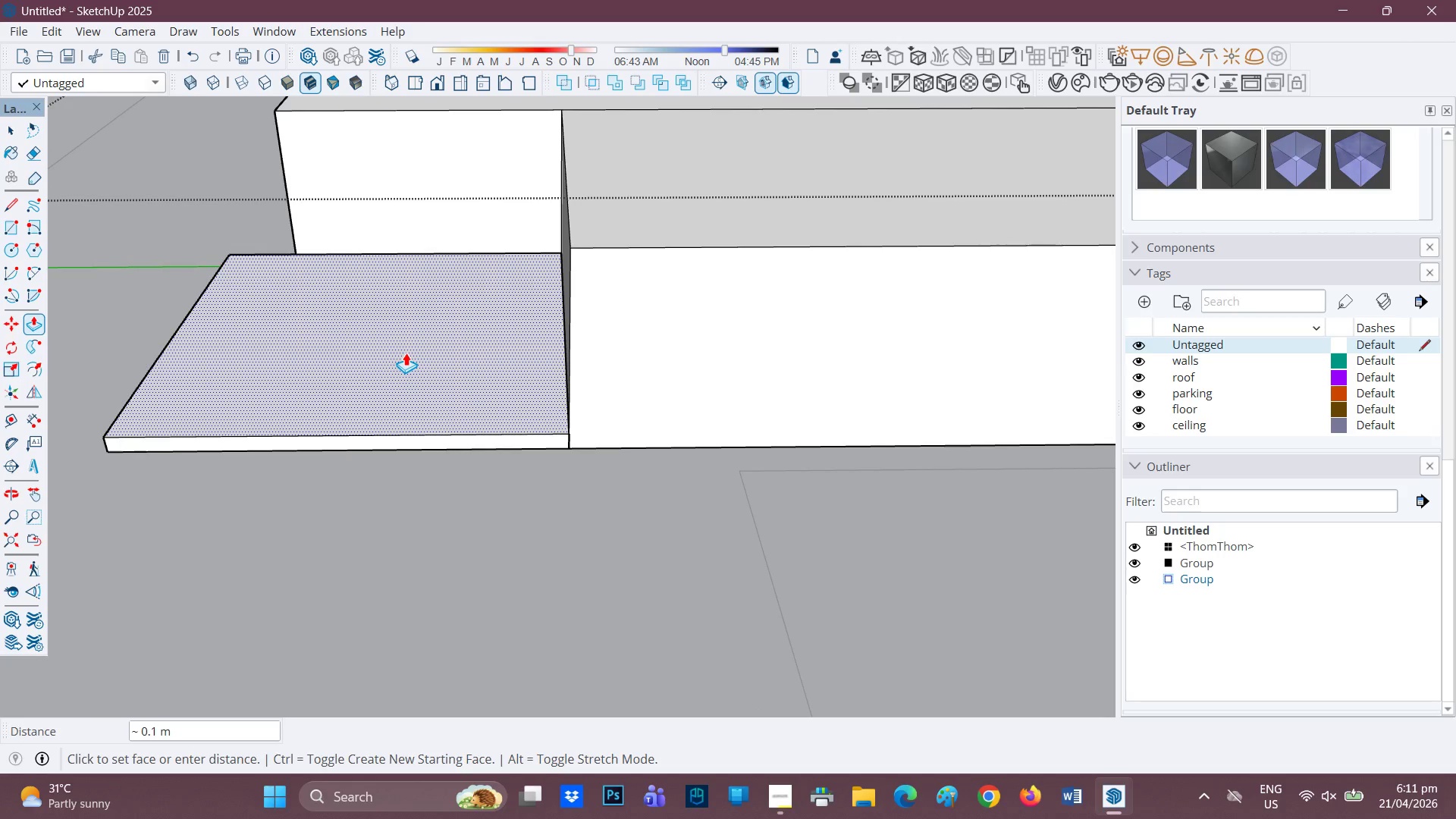 
type(0.01)
 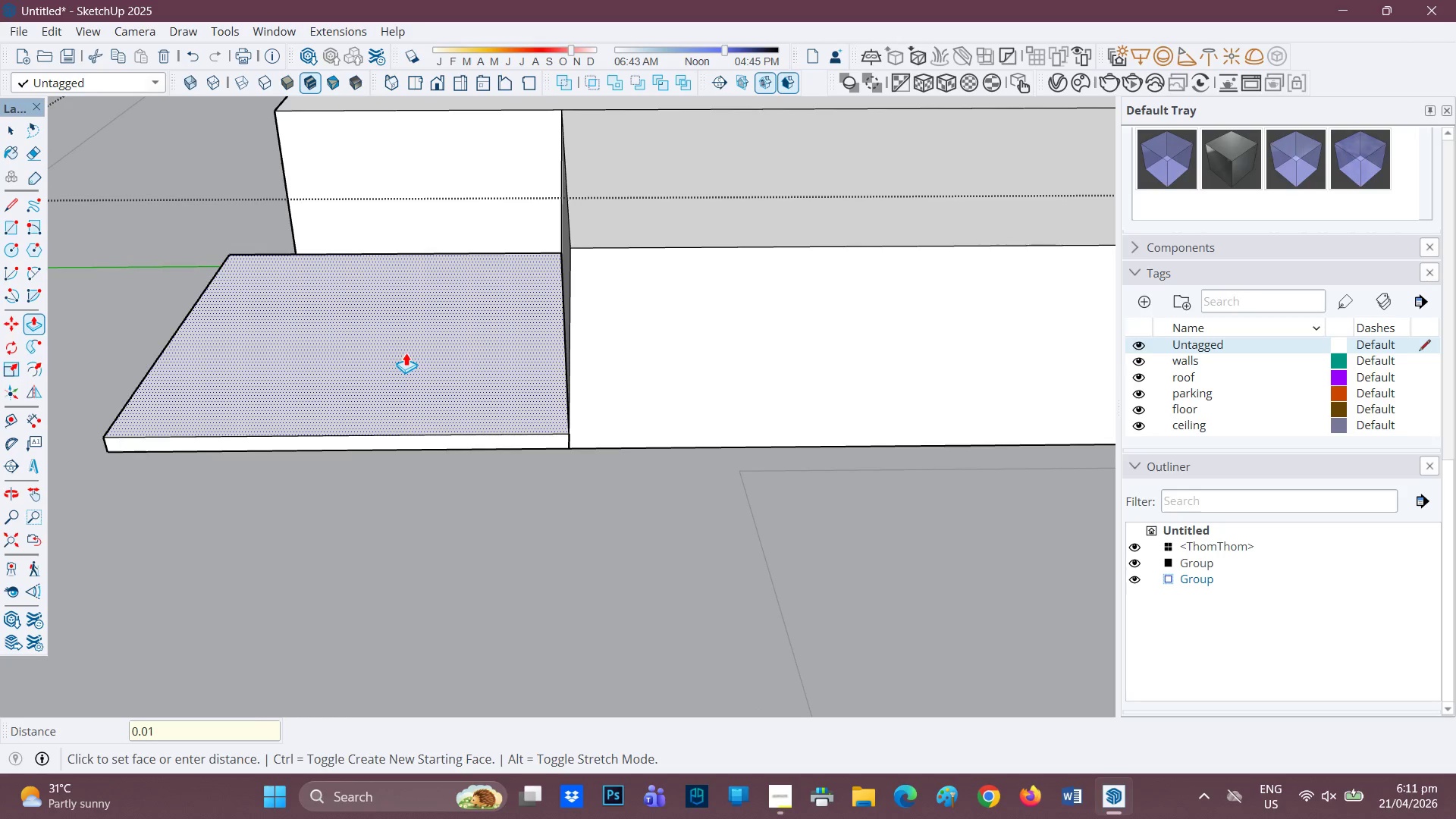 
key(Enter)
 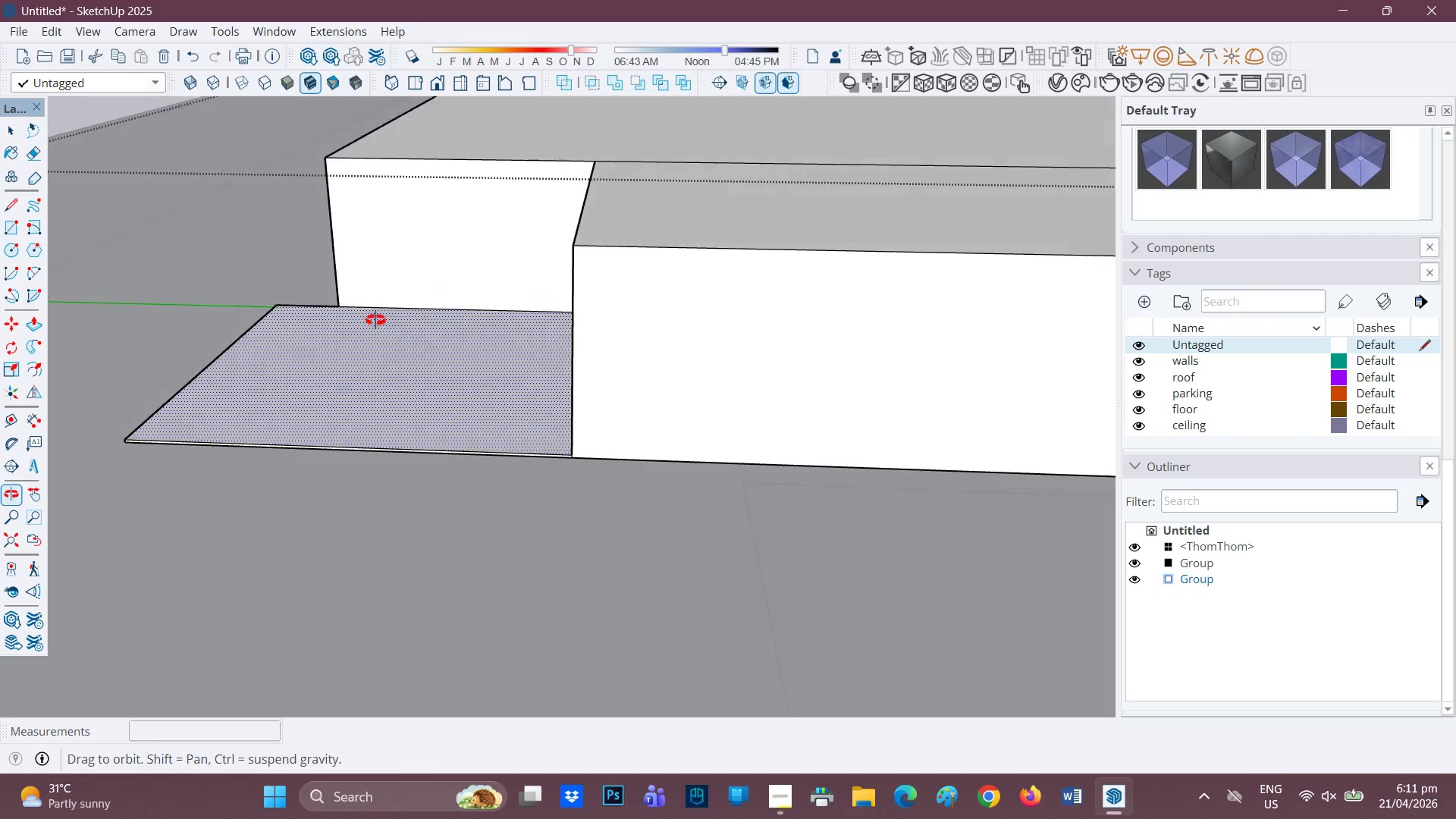 
scroll: coordinate [620, 388], scroll_direction: down, amount: 14.0
 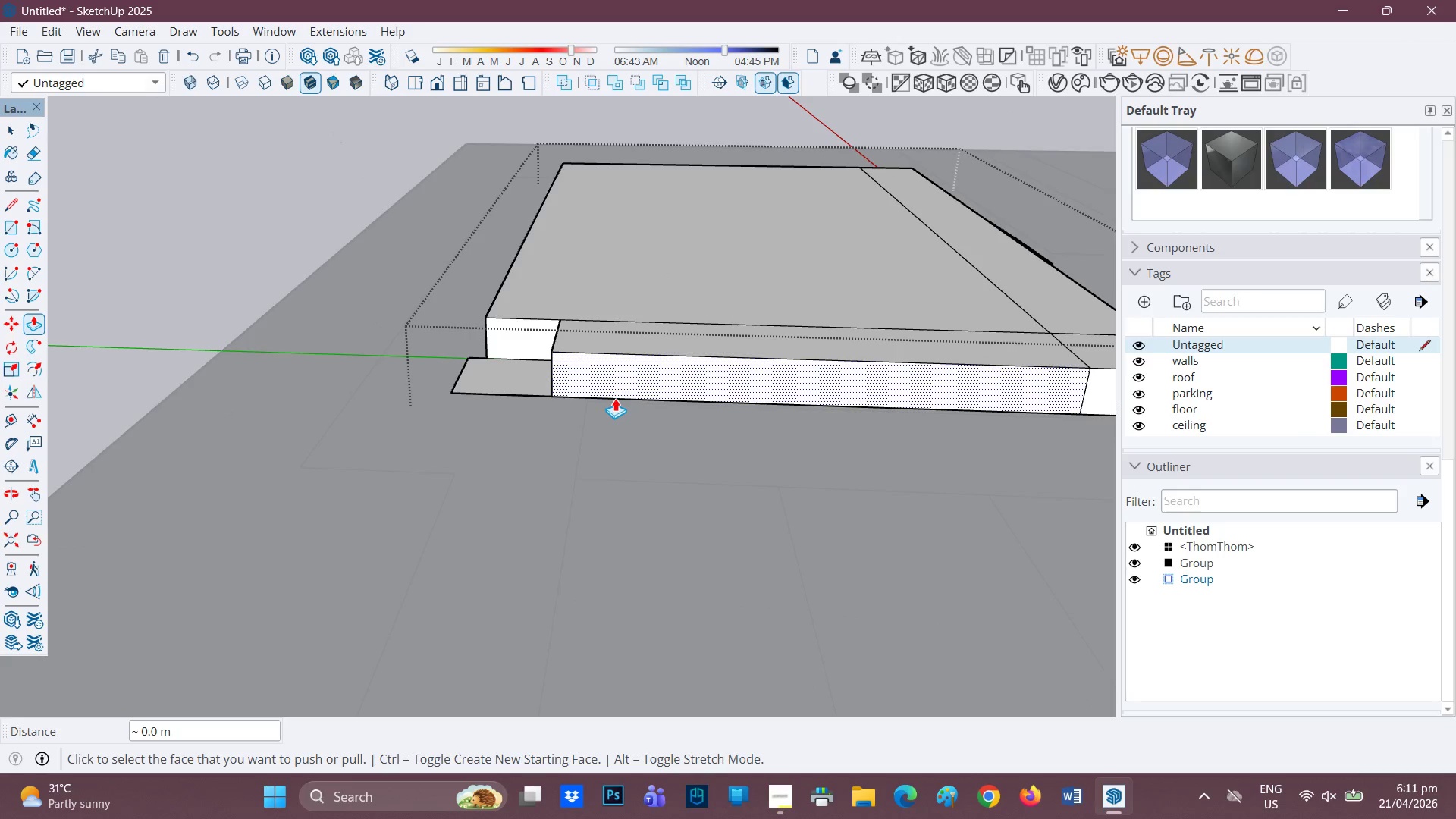 
key(H)
 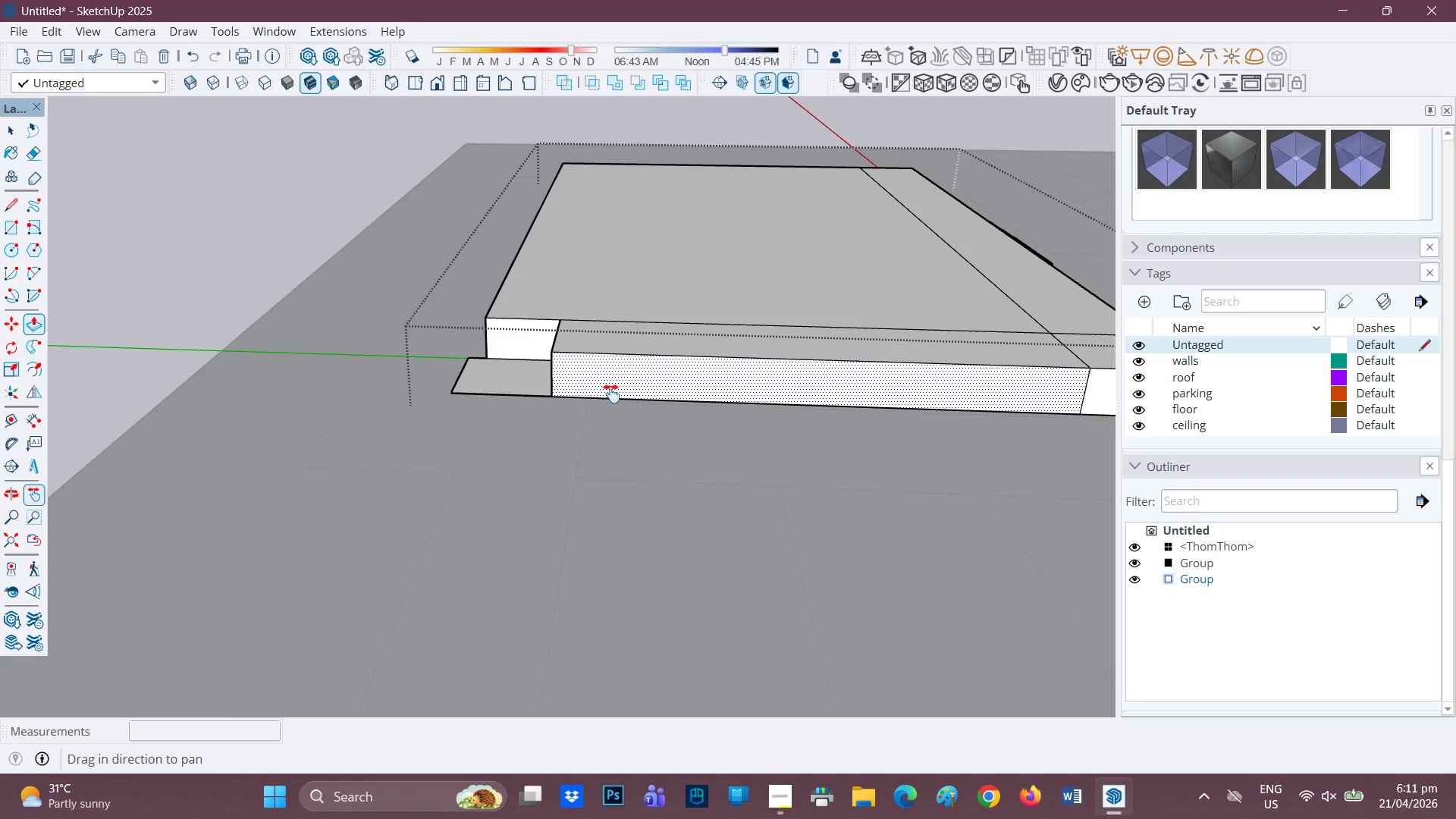 
left_click_drag(start_coordinate=[610, 394], to_coordinate=[381, 393])
 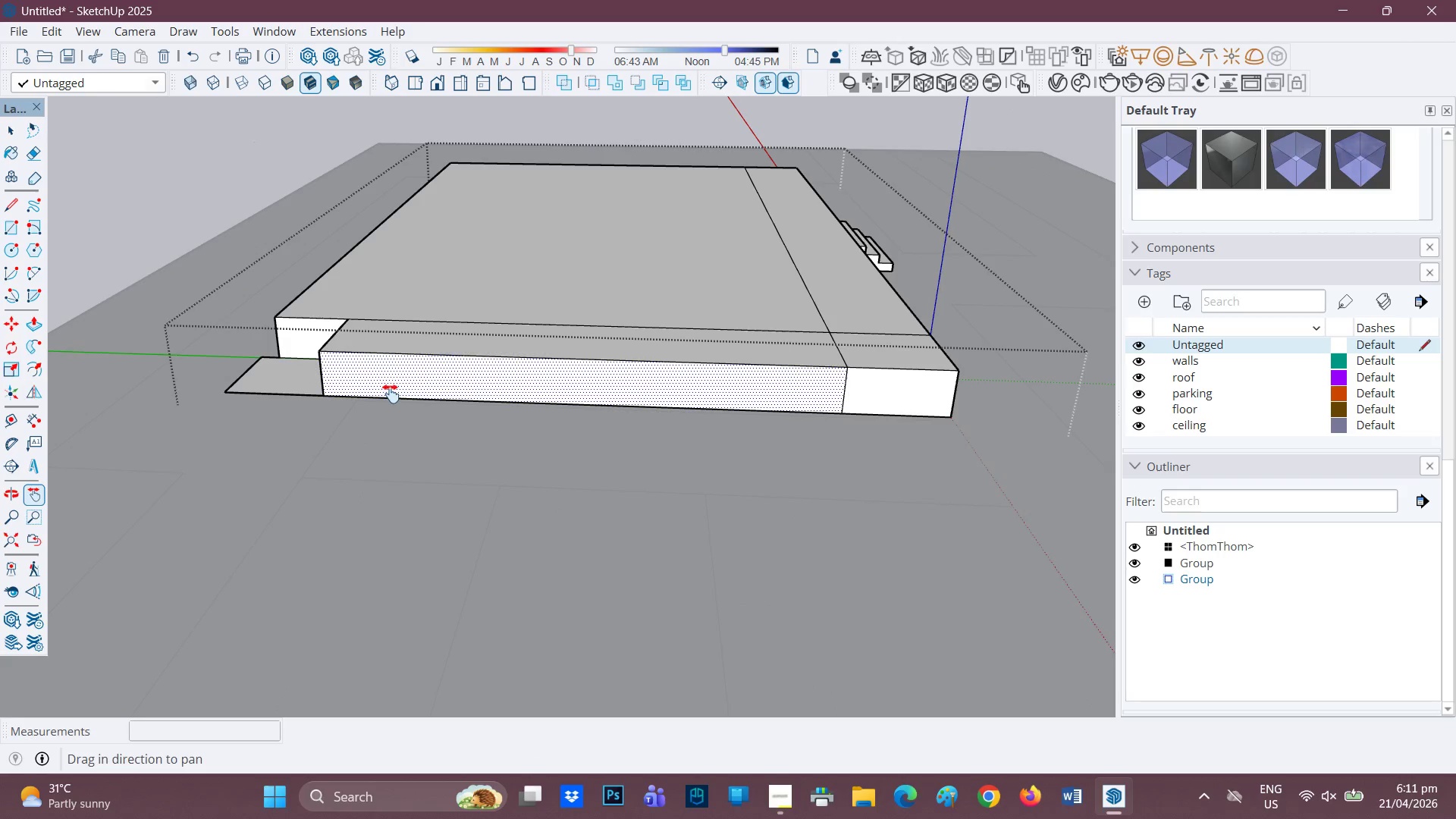 
key(P)
 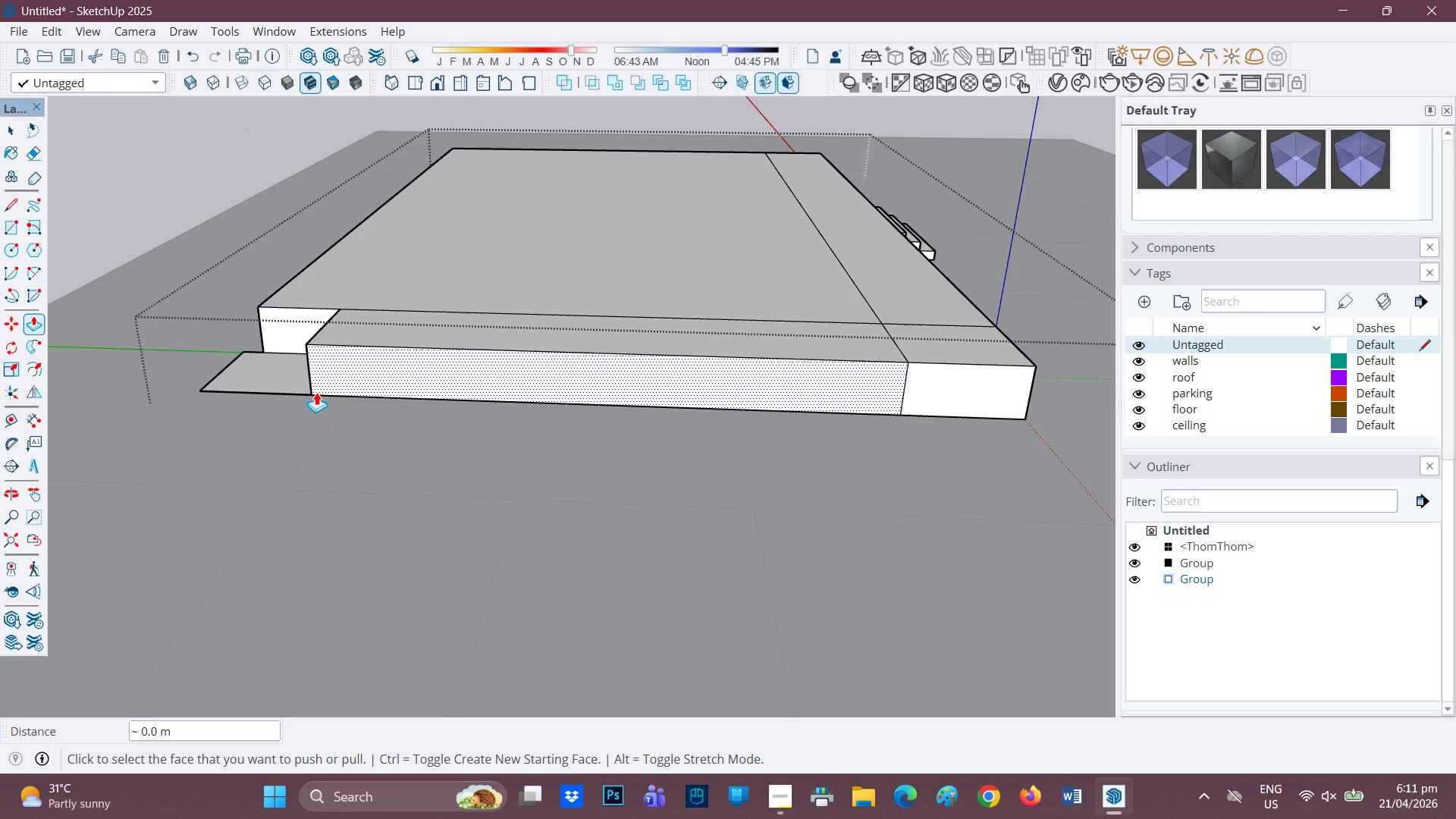 
scroll: coordinate [370, 384], scroll_direction: up, amount: 1.0
 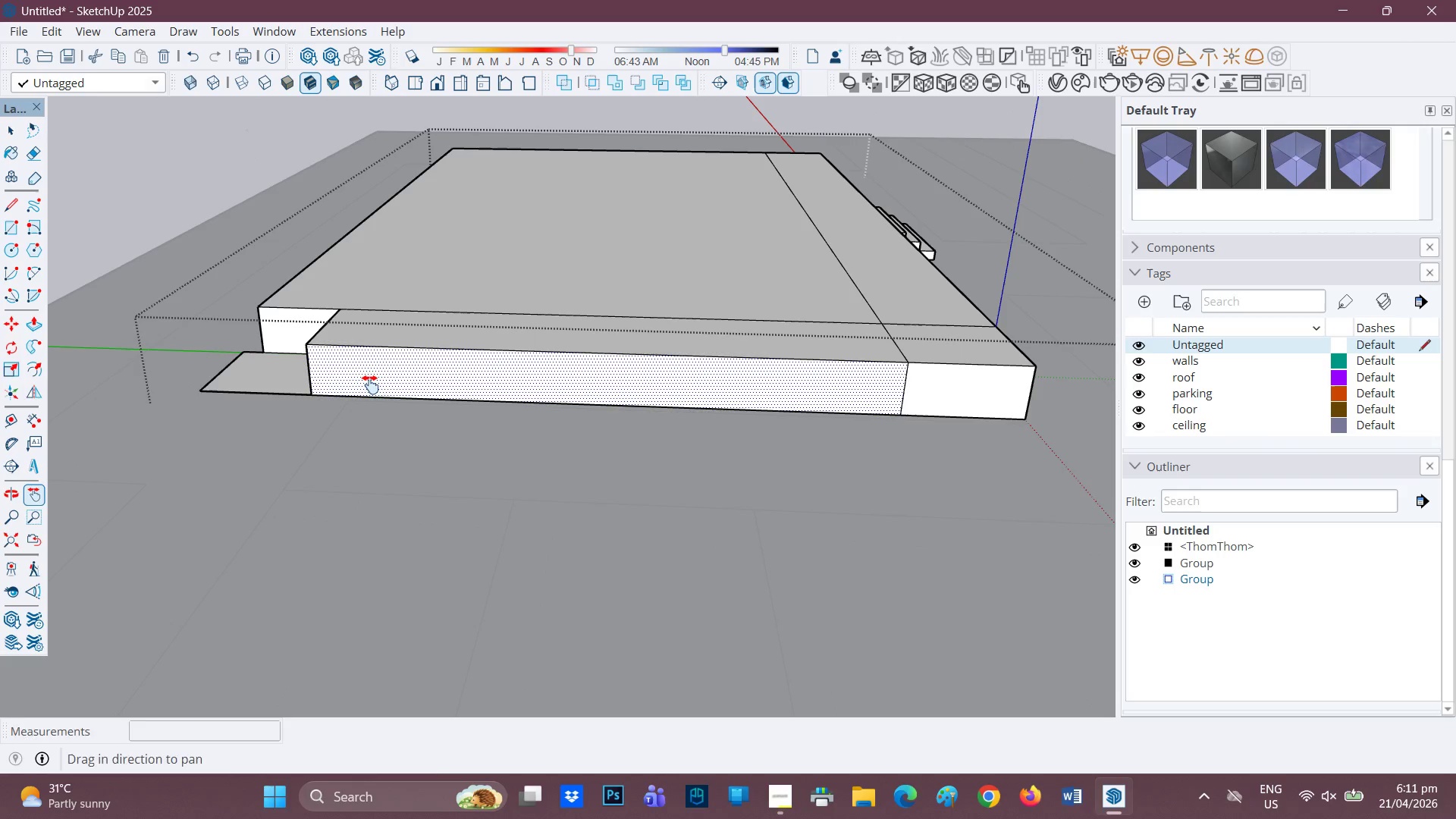 
key(L)
 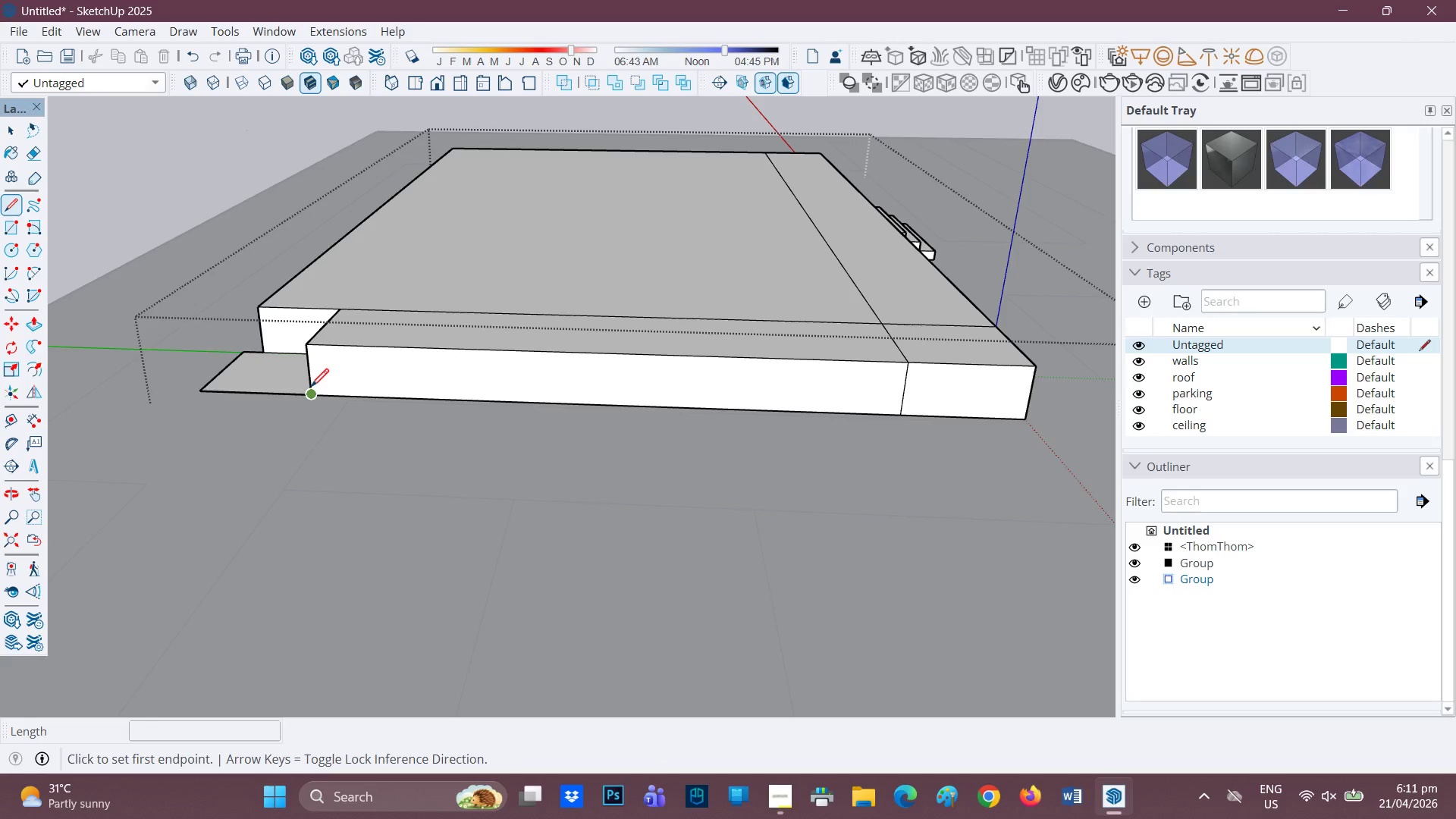 
left_click([312, 388])
 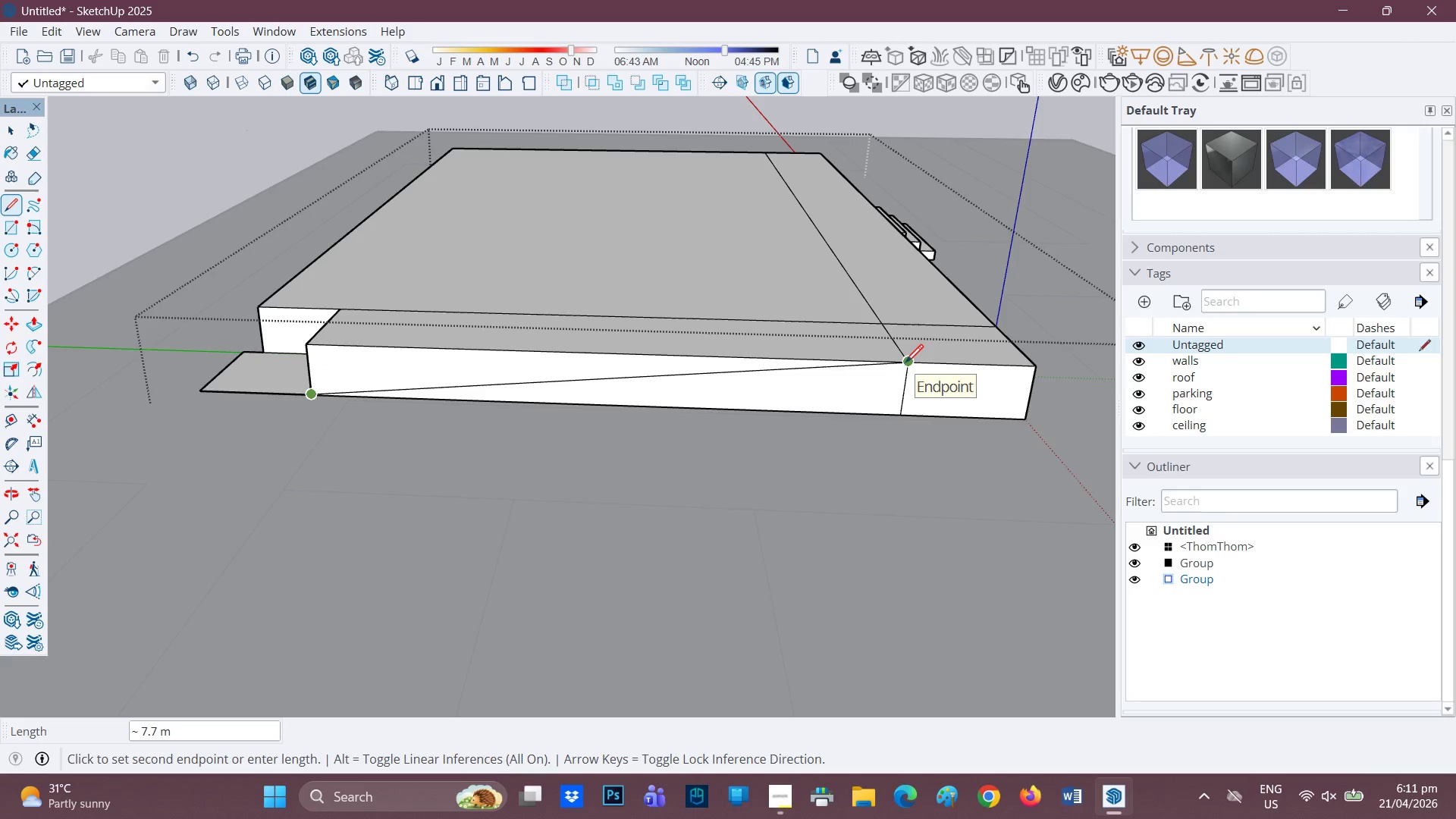 
left_click([905, 364])
 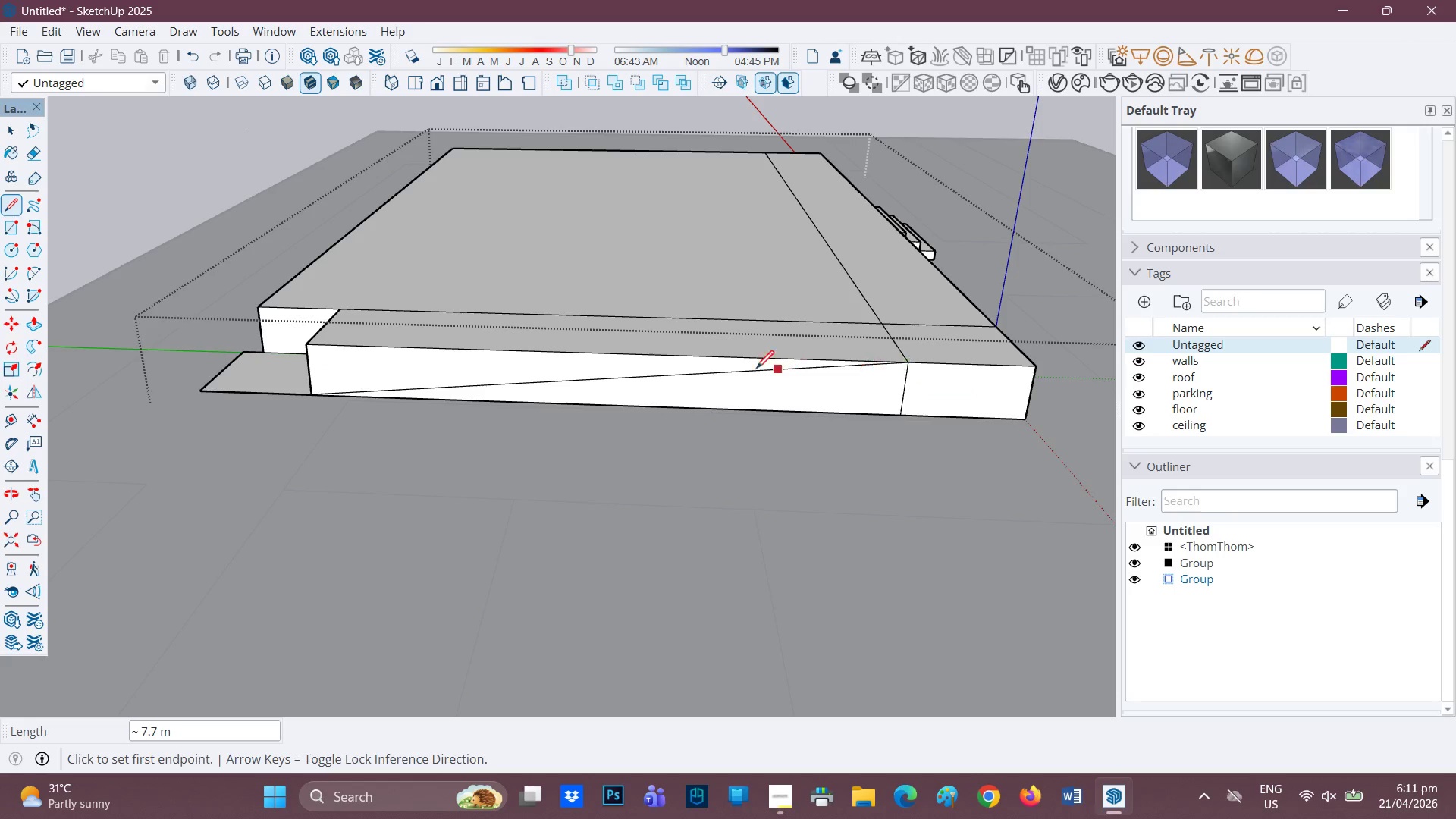 
key(P)
 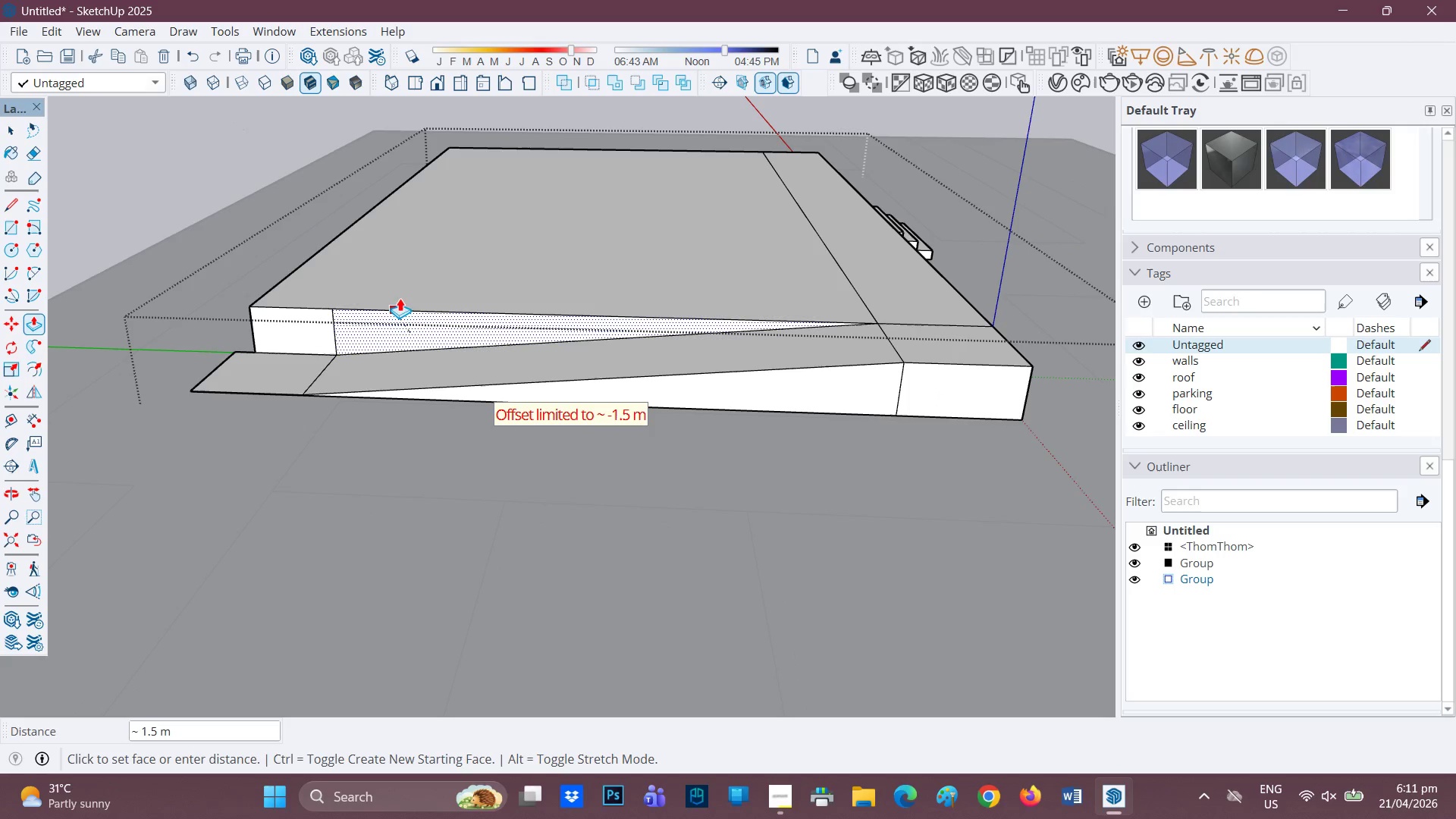 
scroll: coordinate [585, 357], scroll_direction: none, amount: 0.0
 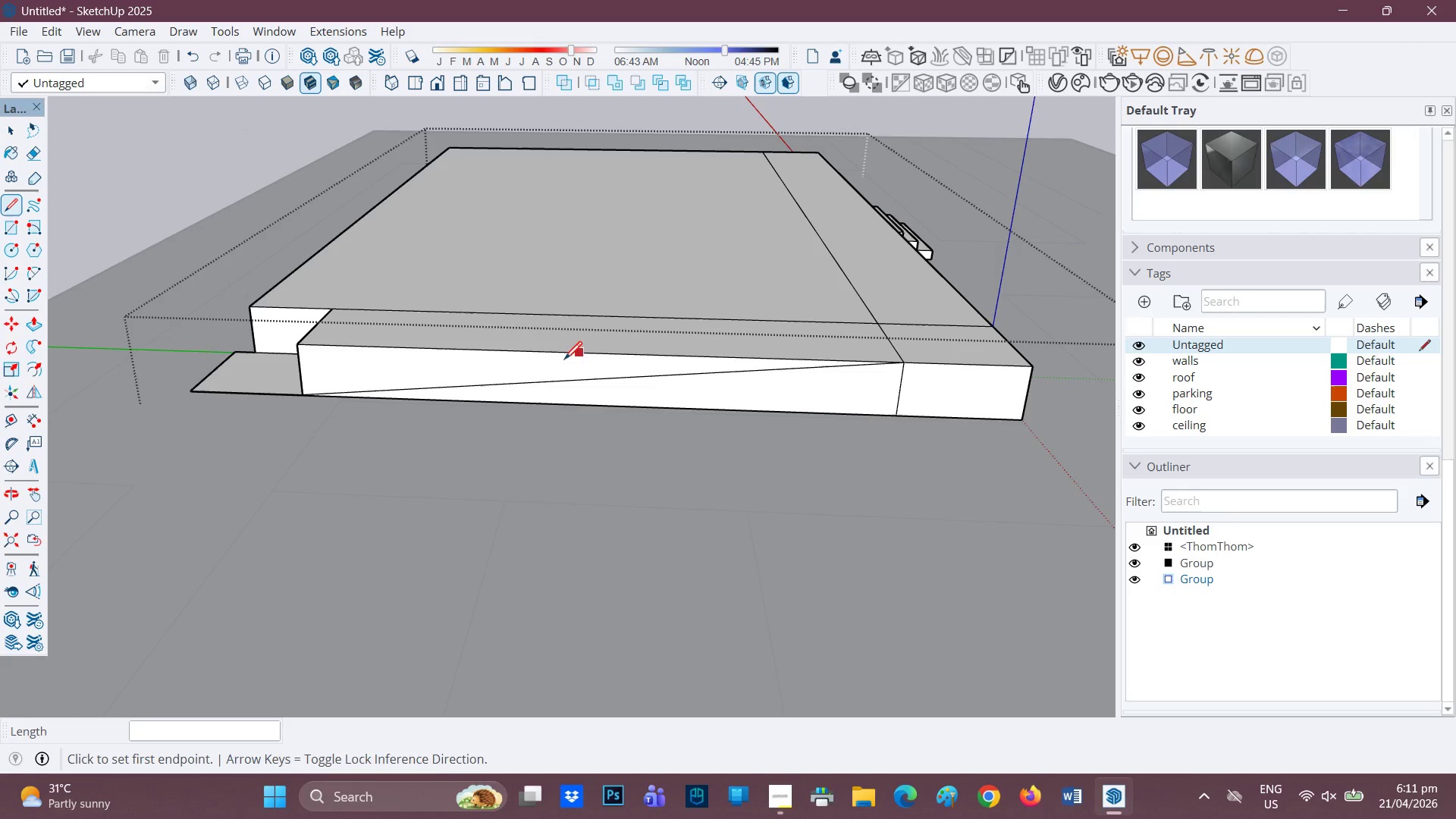 
left_click([403, 287])
 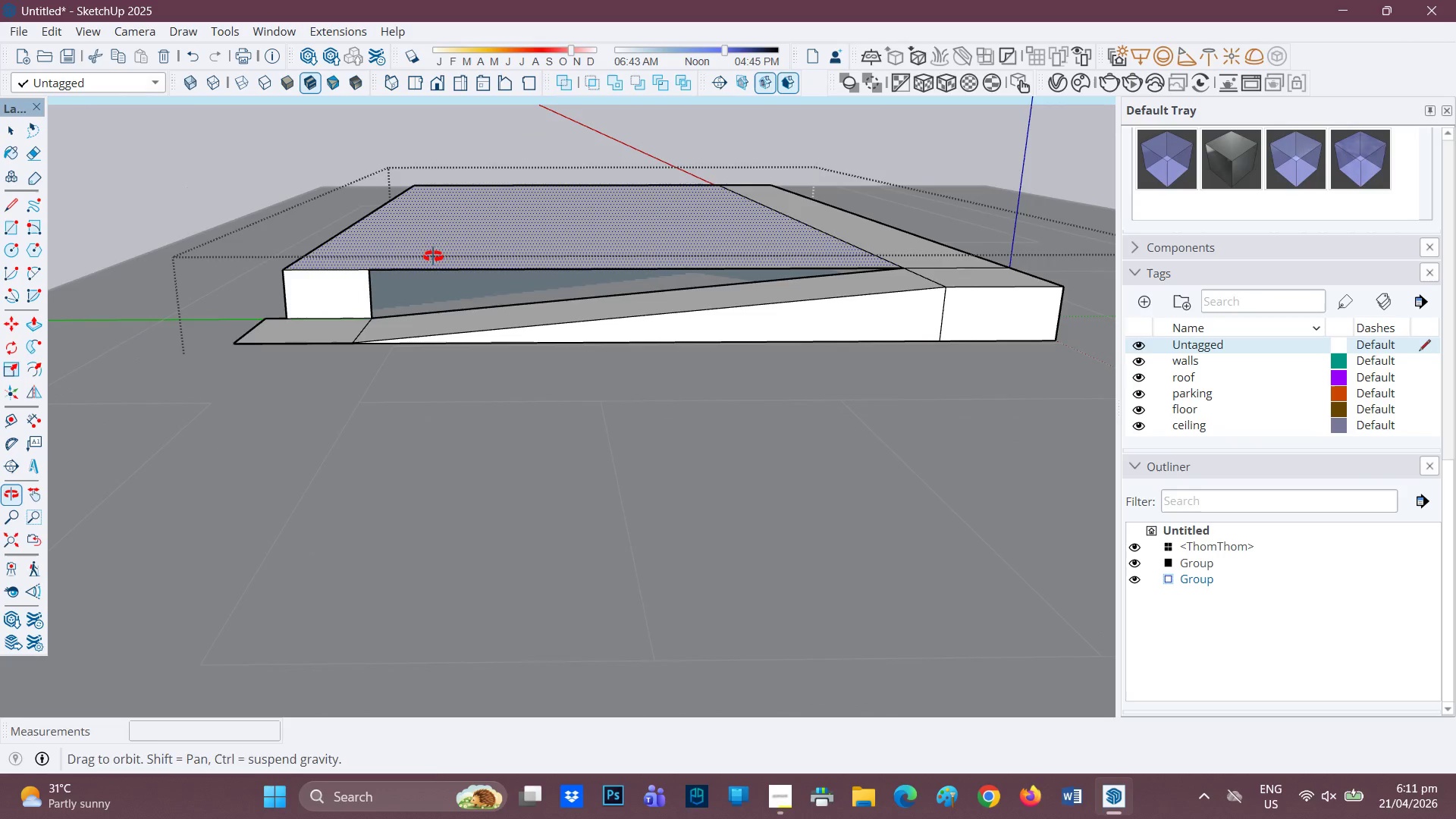 
key(Control+Z)
 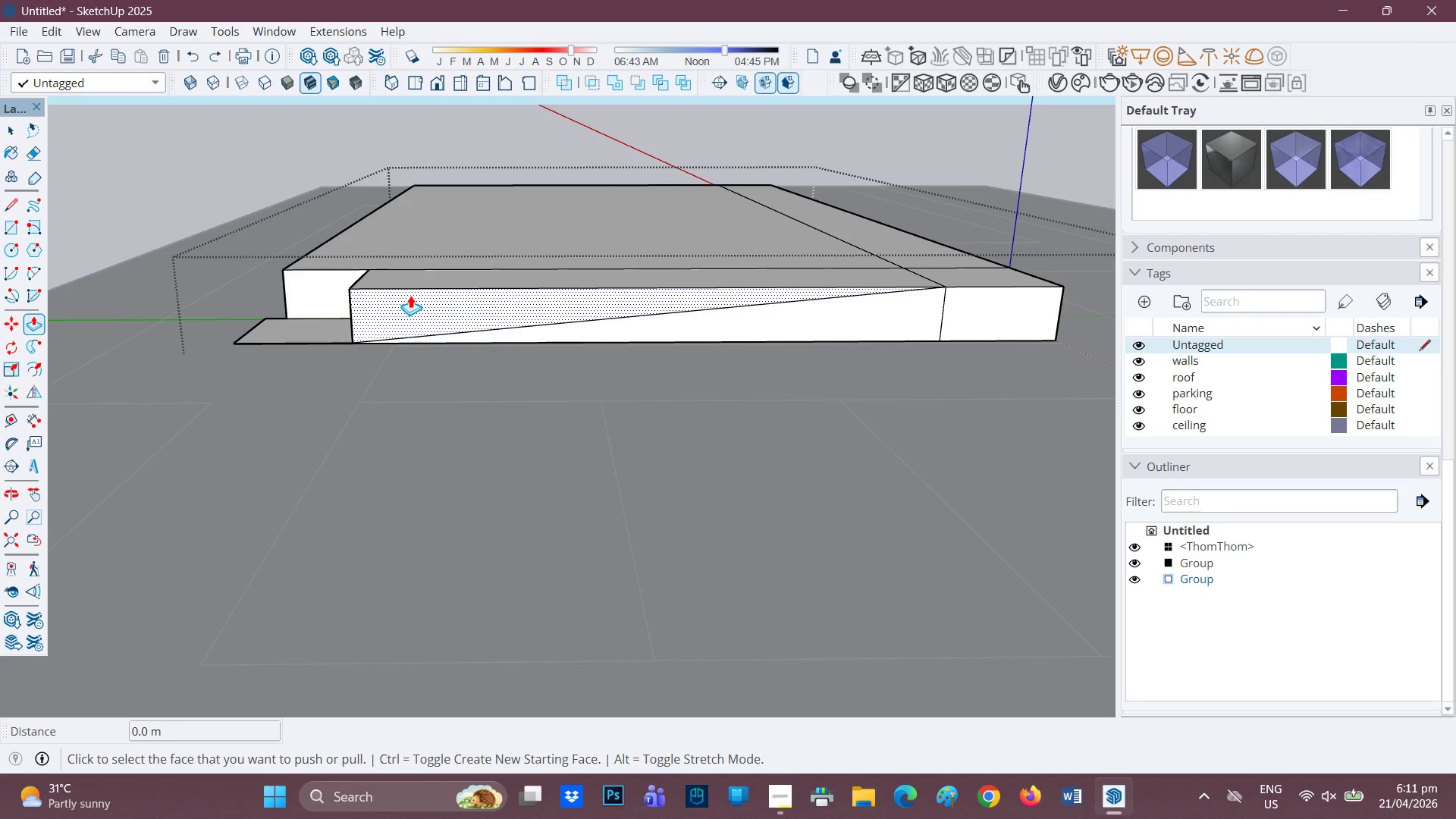 
scroll: coordinate [410, 295], scroll_direction: up, amount: 1.0
 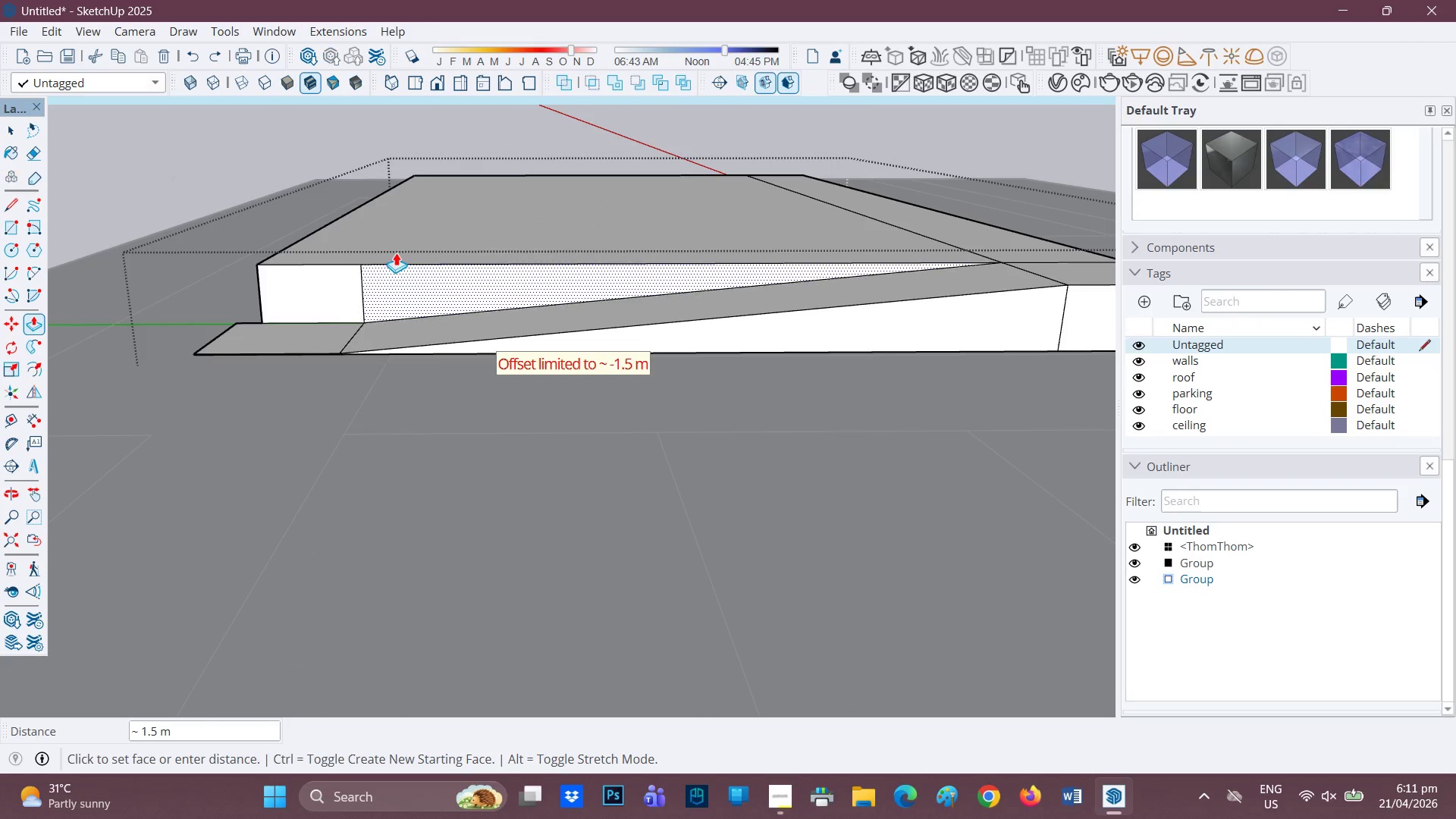 
left_click([391, 236])
 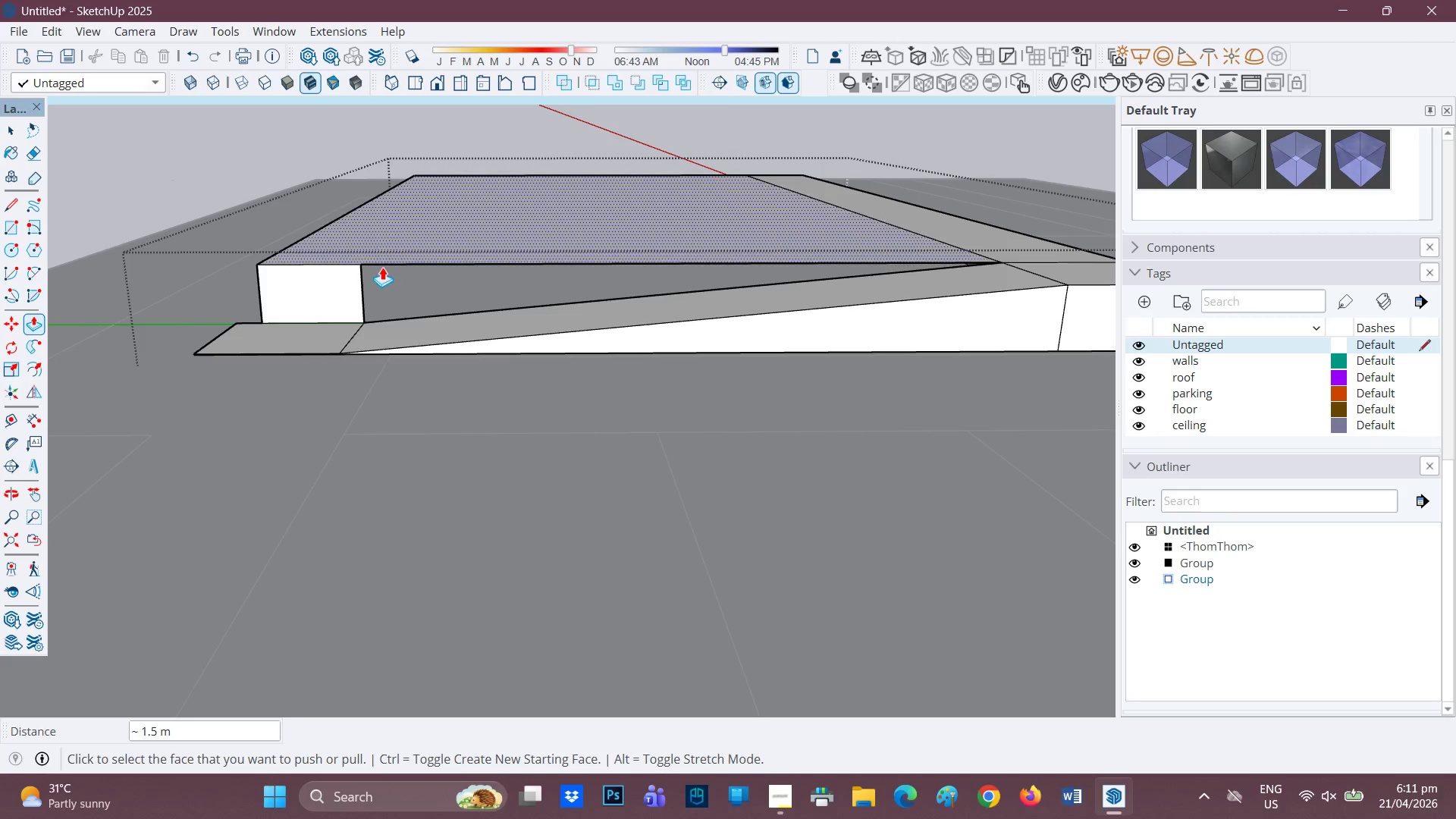 
scroll: coordinate [384, 269], scroll_direction: up, amount: 1.0
 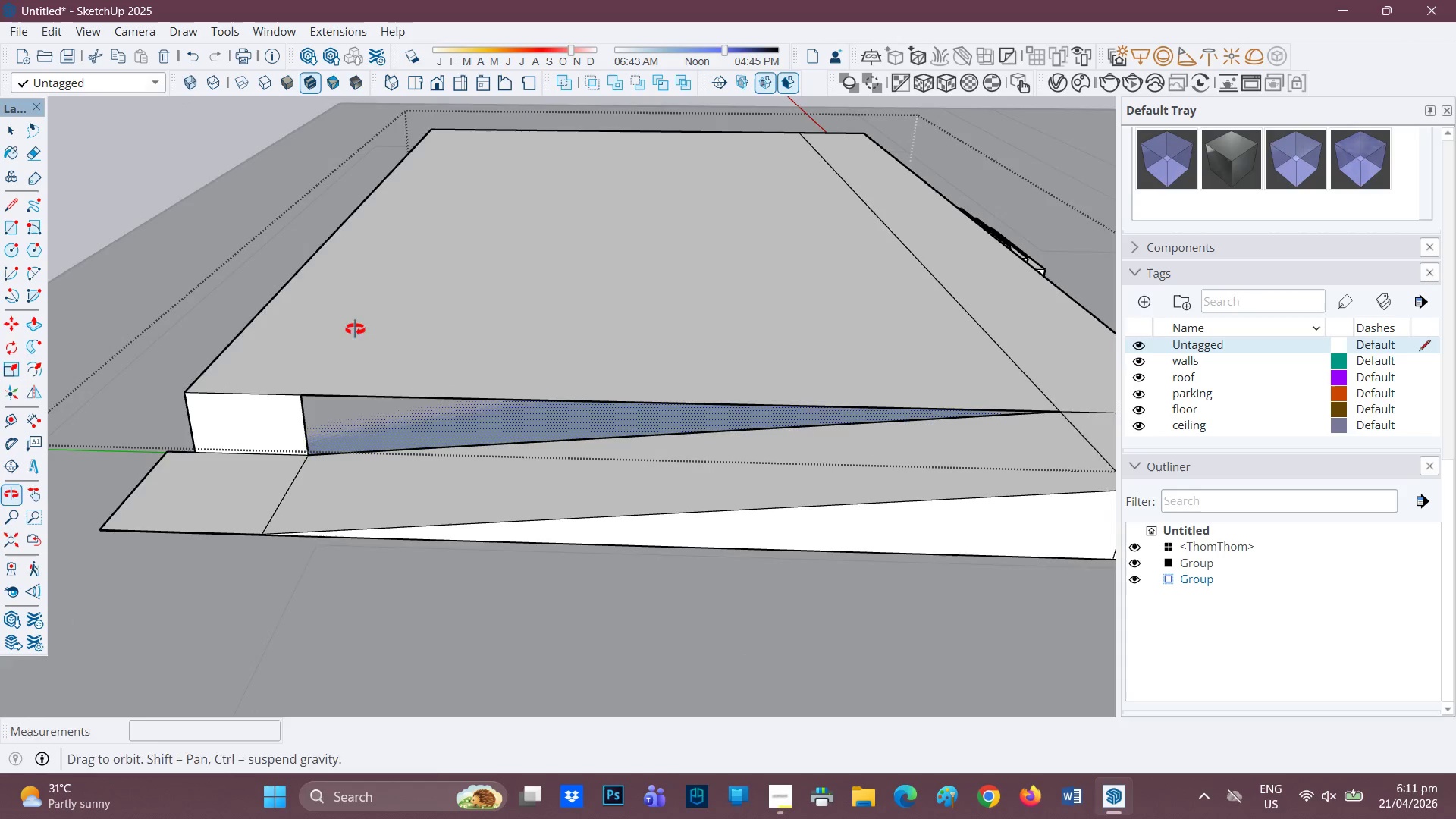 
key(Space)
 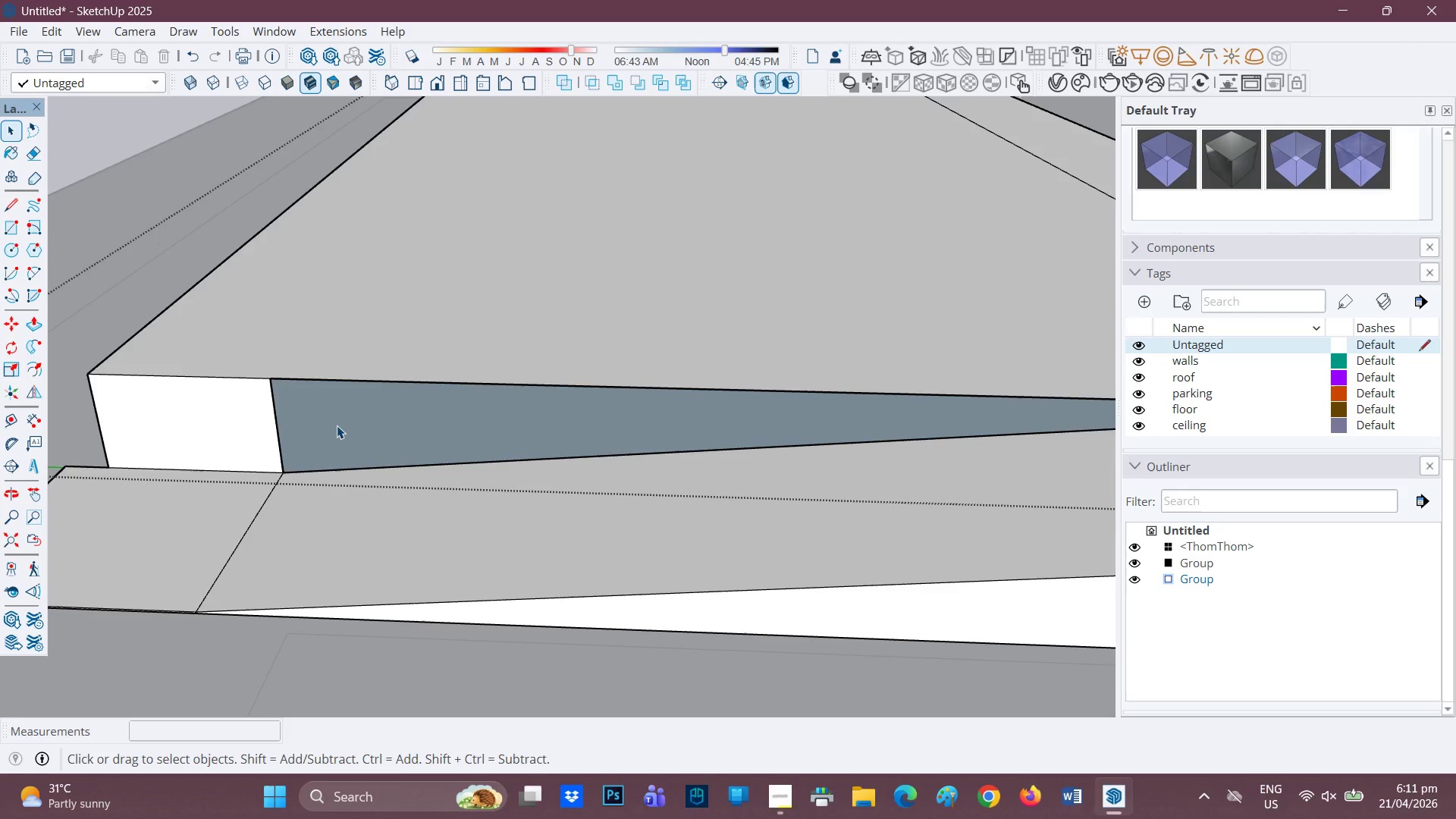 
scroll: coordinate [340, 427], scroll_direction: up, amount: 4.0
 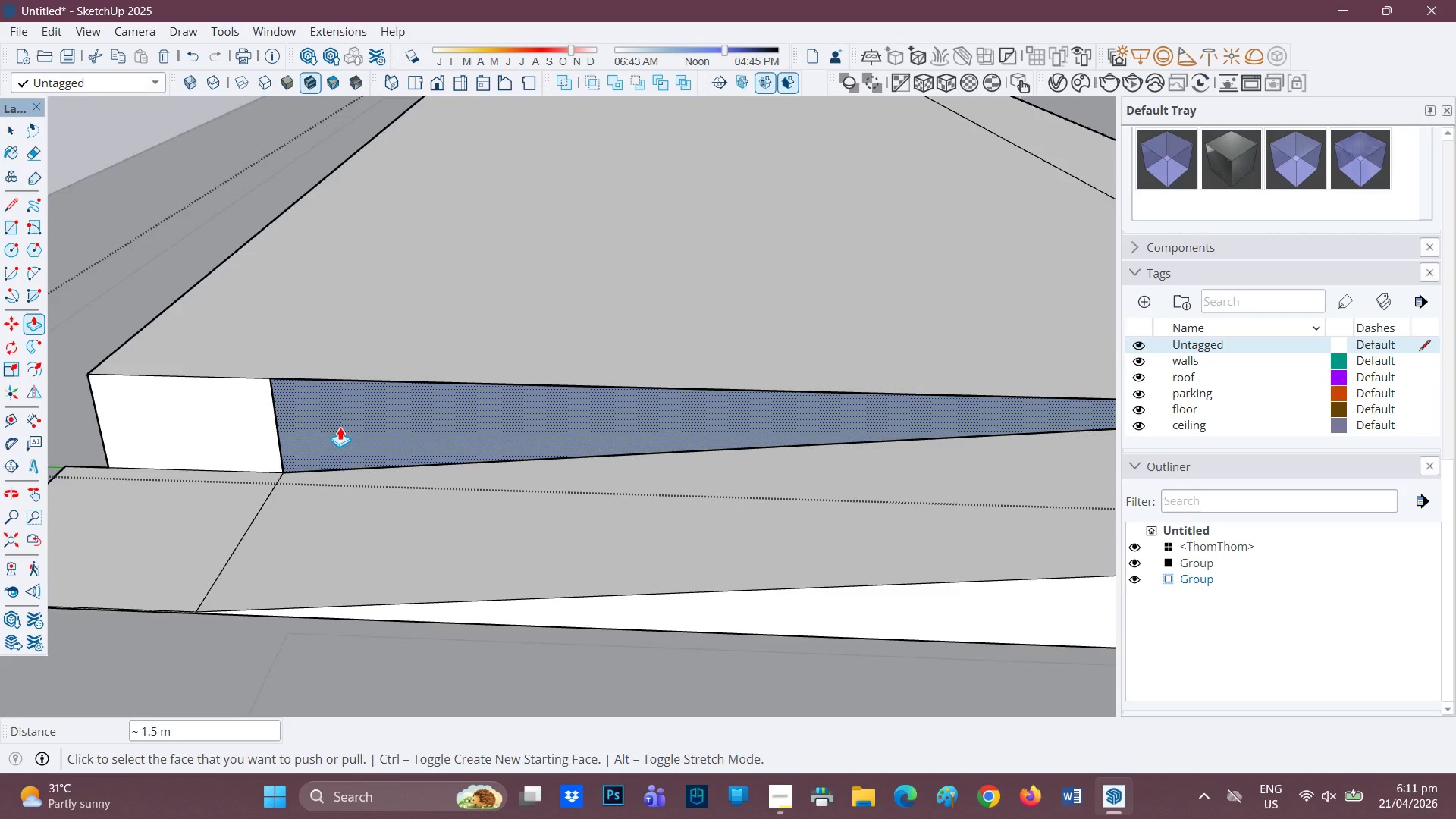 
left_click([337, 425])
 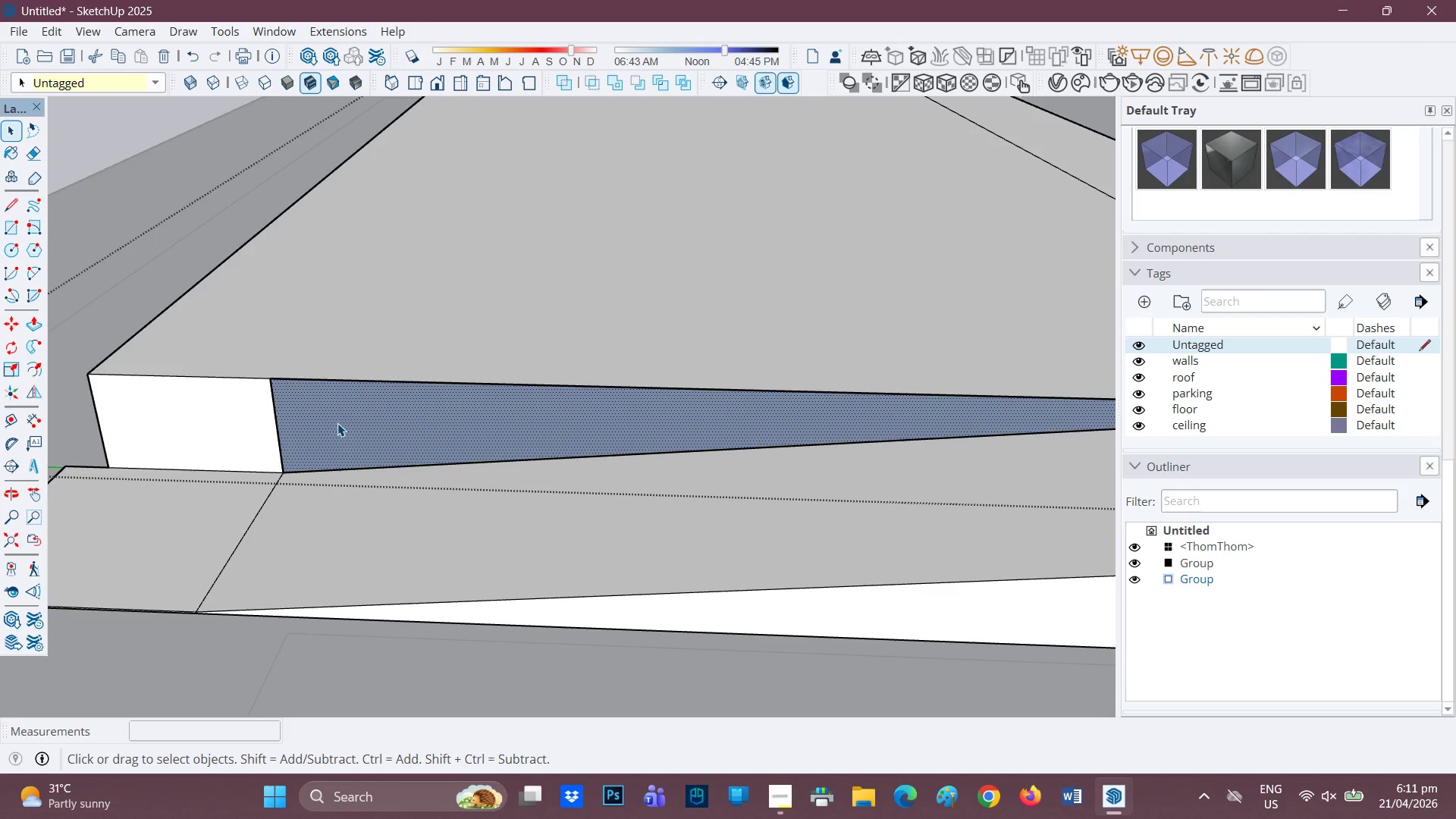 
right_click([337, 423])
 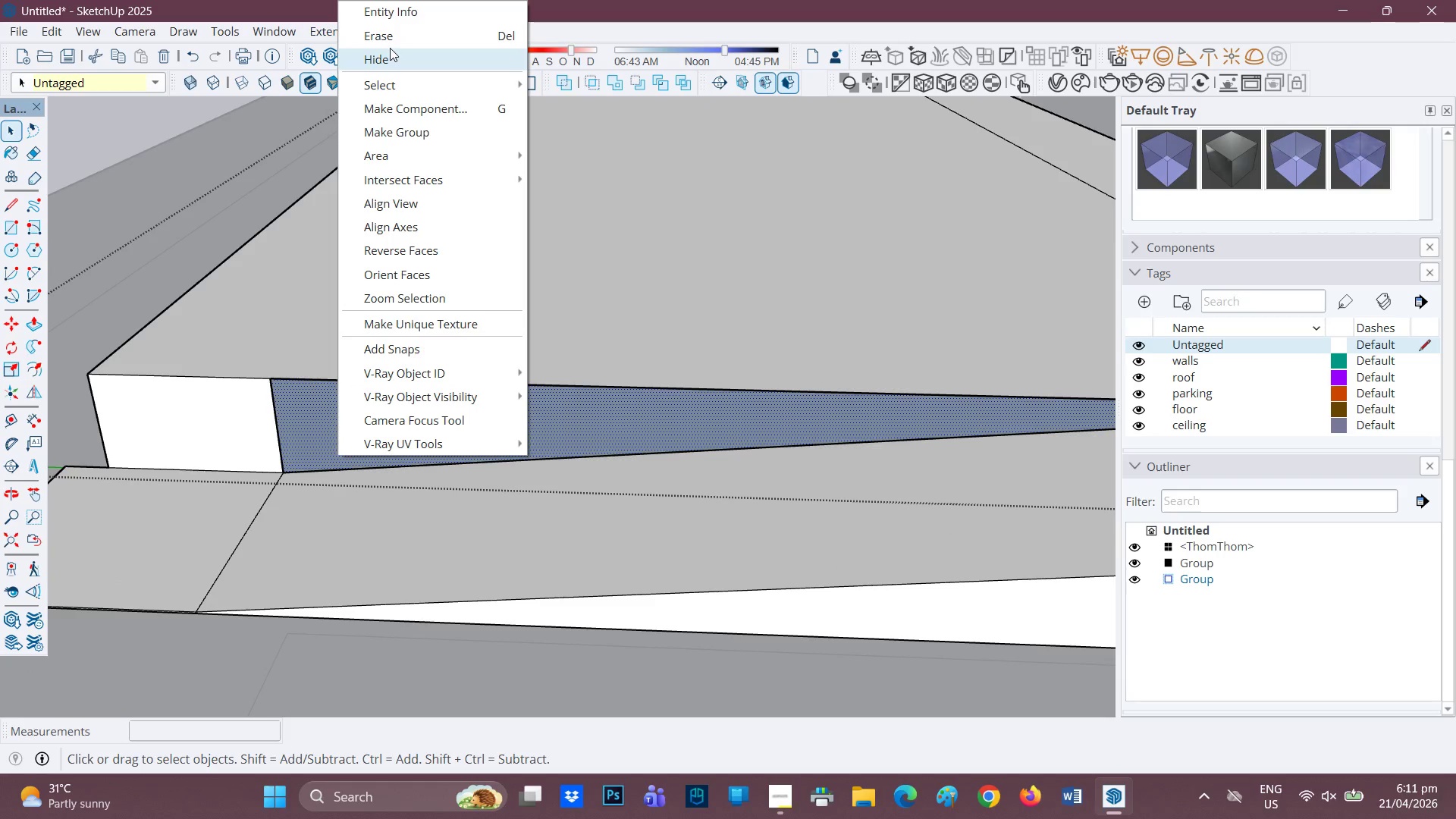 
left_click_drag(start_coordinate=[390, 39], to_coordinate=[391, 42])
 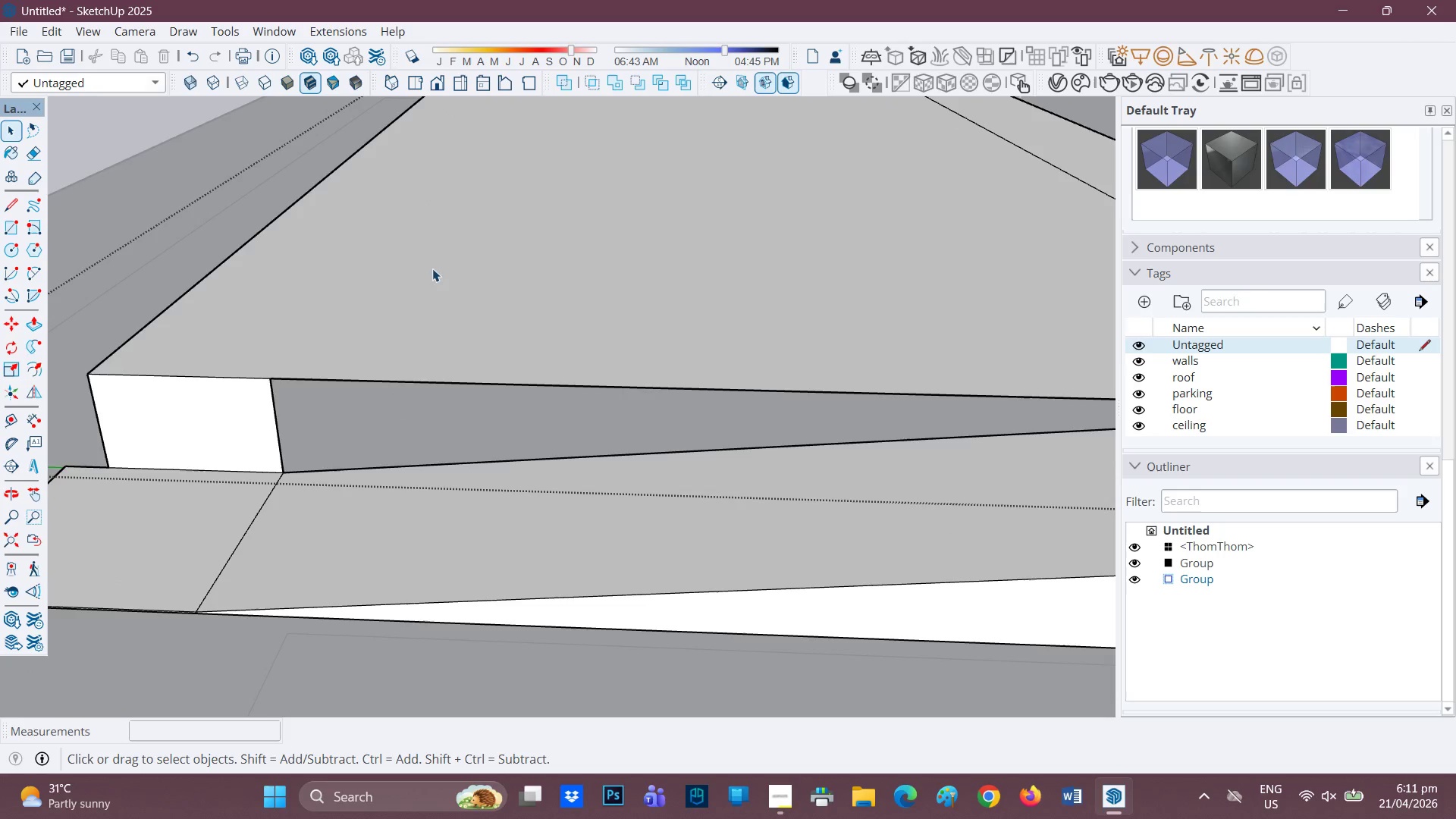 
scroll: coordinate [434, 330], scroll_direction: down, amount: 2.0
 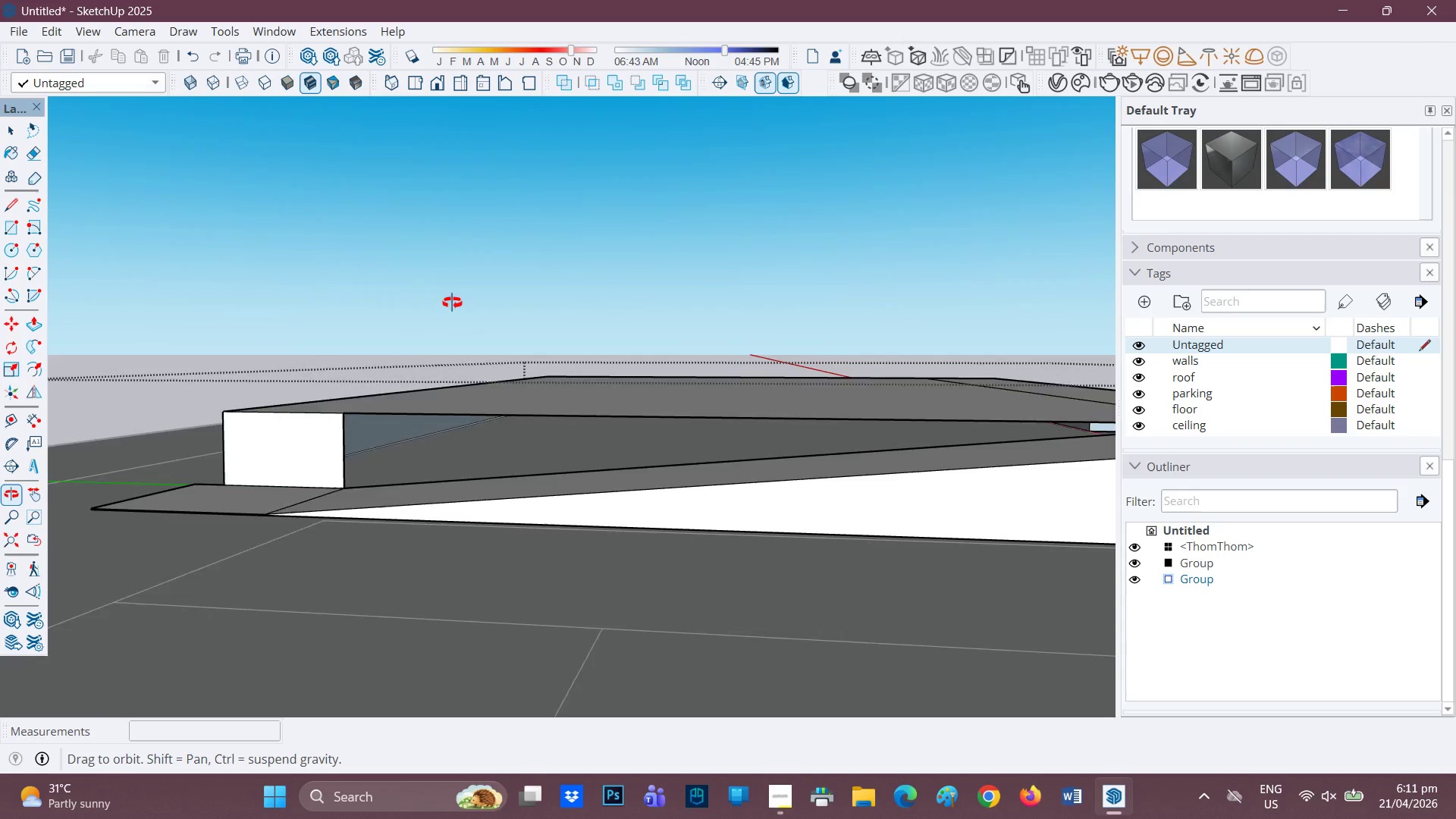 
key(Control+ControlLeft)
 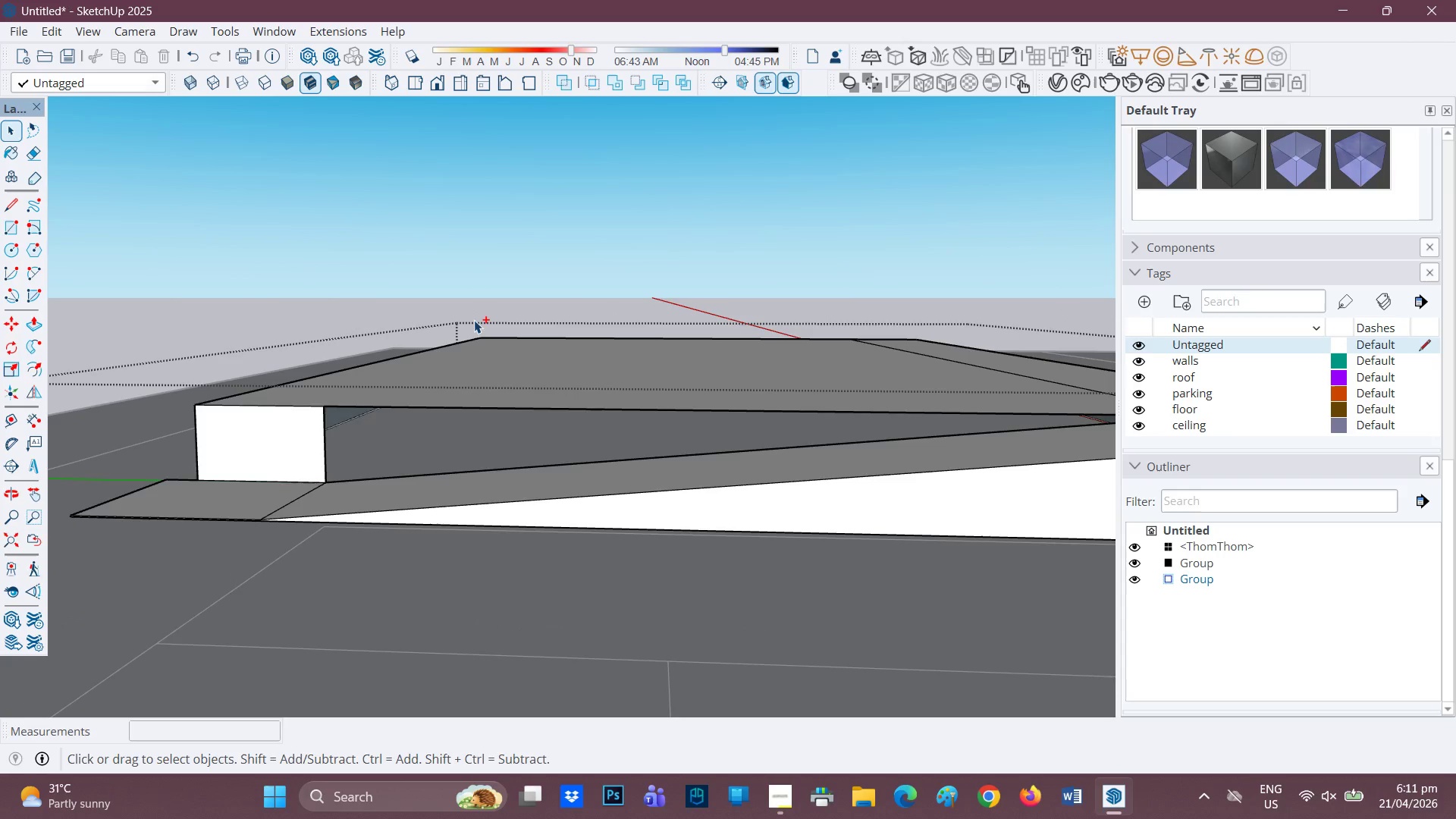 
key(Control+Z)
 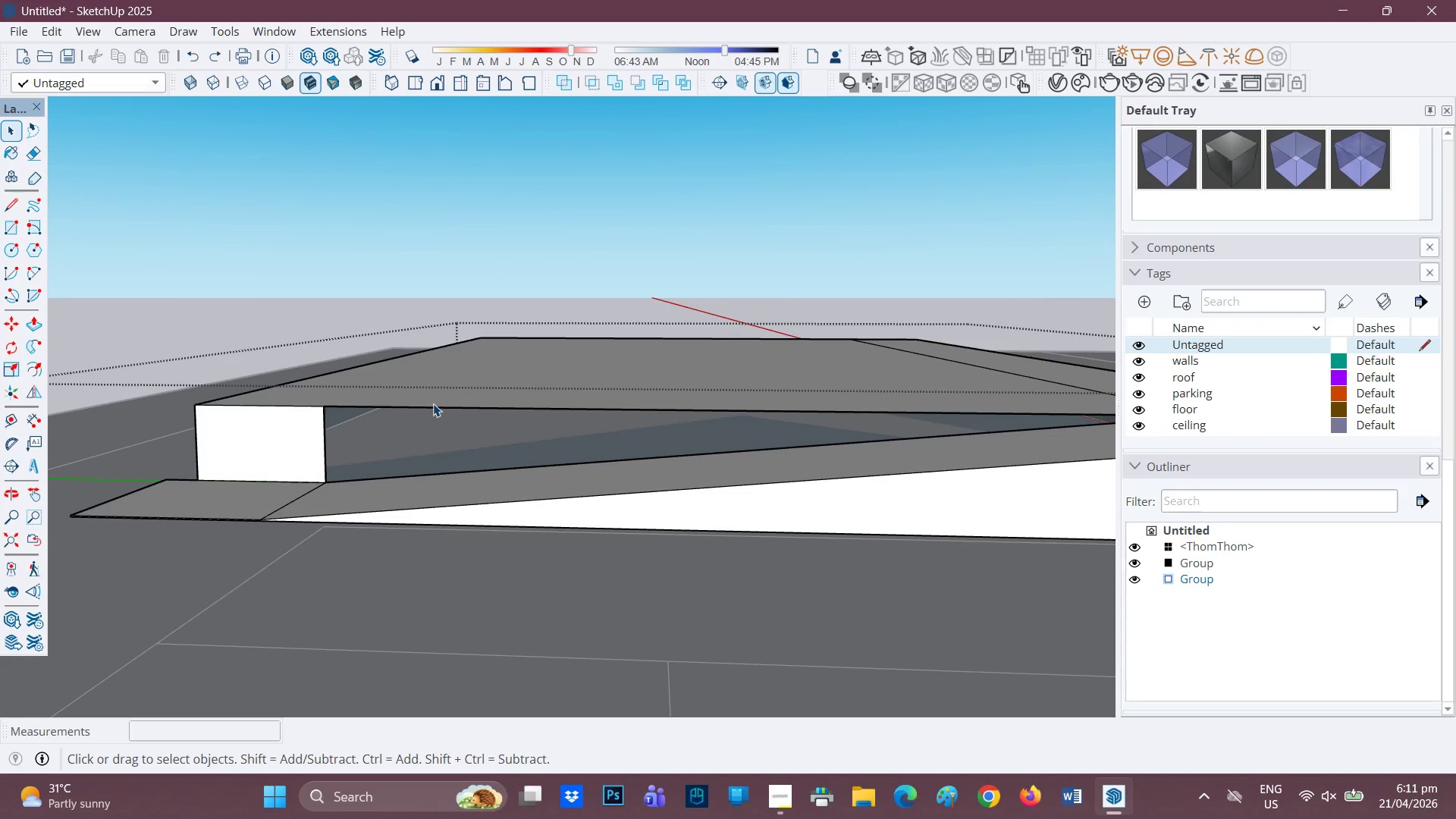 
hold_key(key=ControlLeft, duration=0.31)
 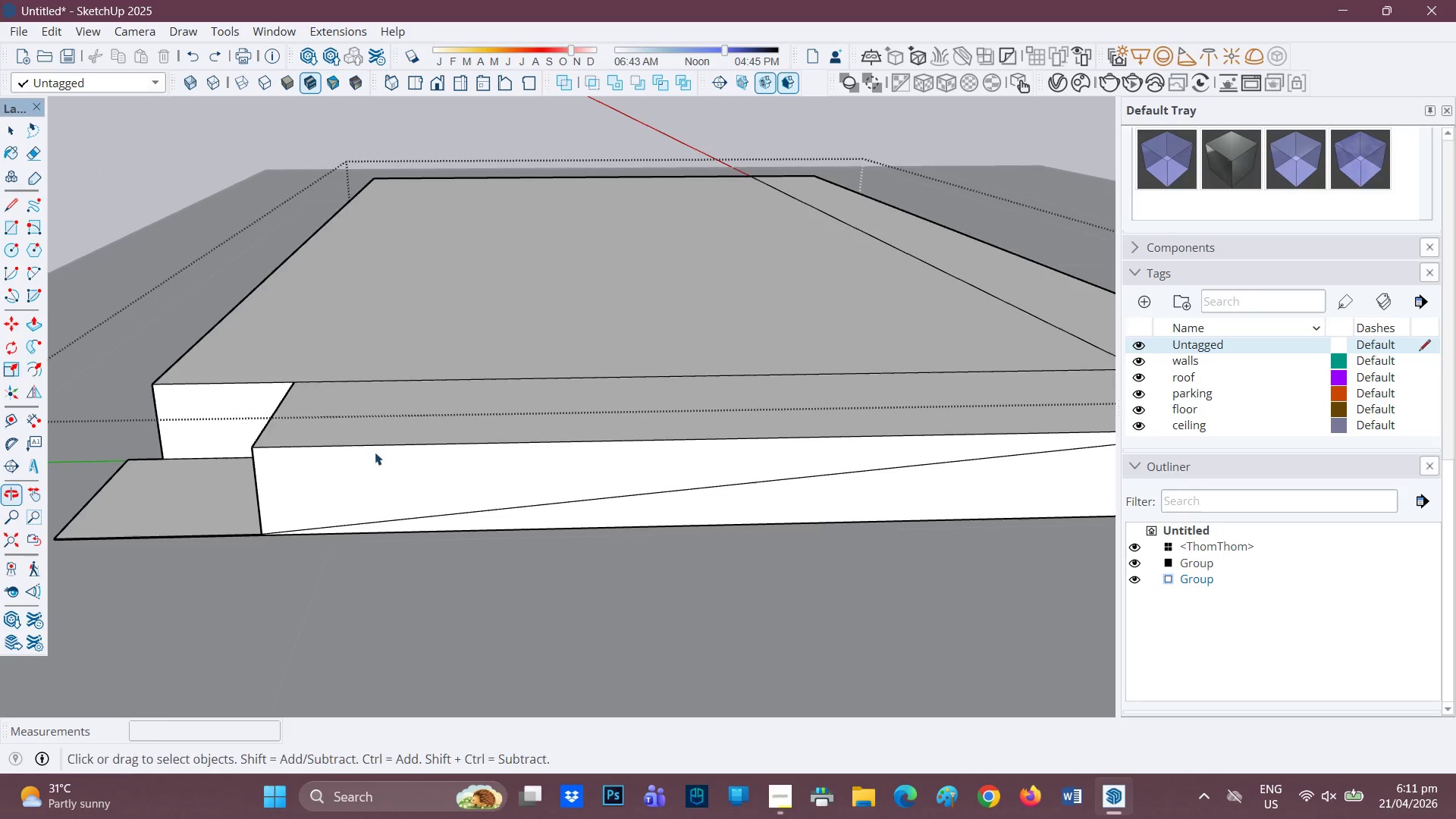 
key(P)
 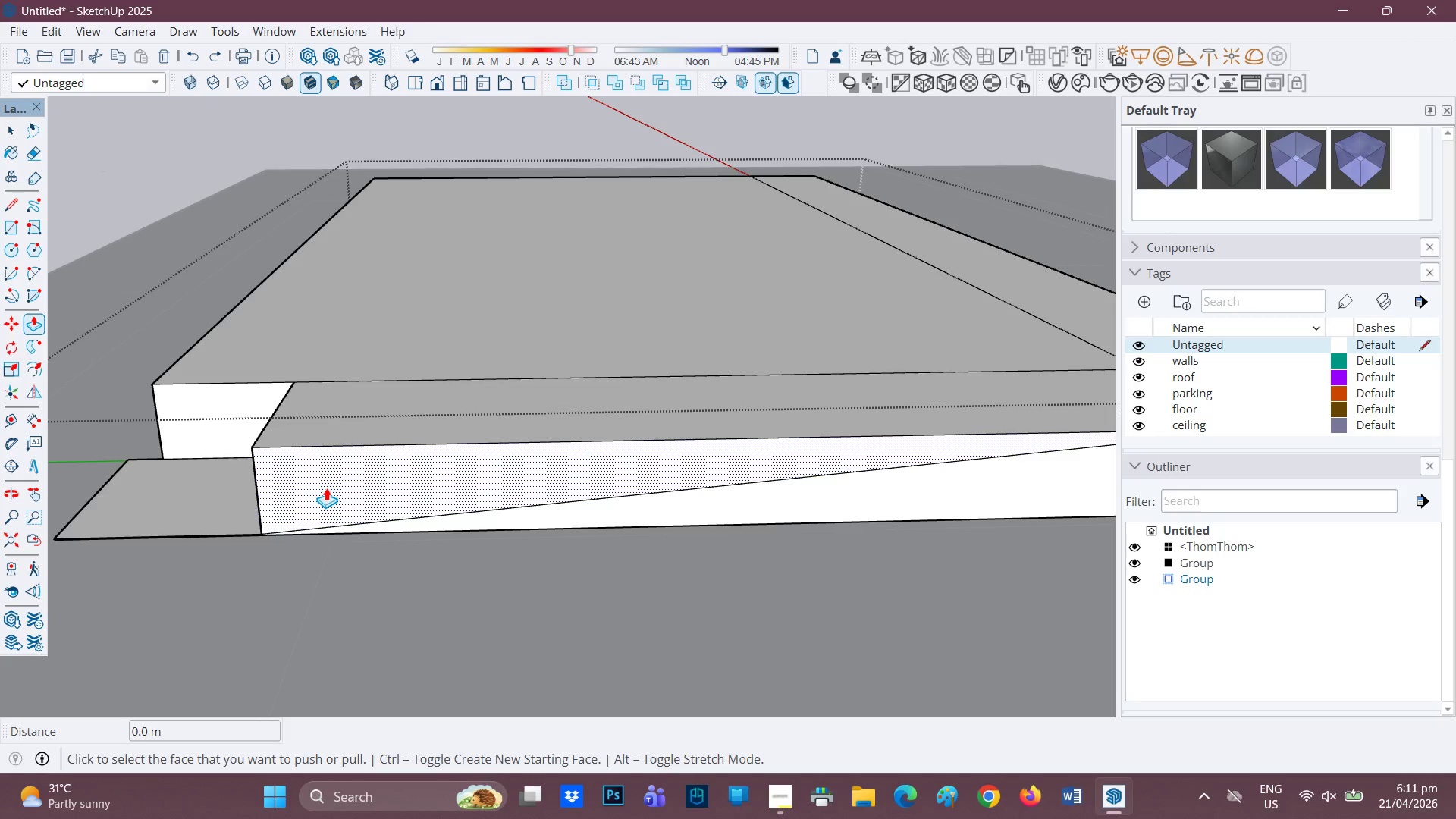 
left_click_drag(start_coordinate=[326, 488], to_coordinate=[322, 488])
 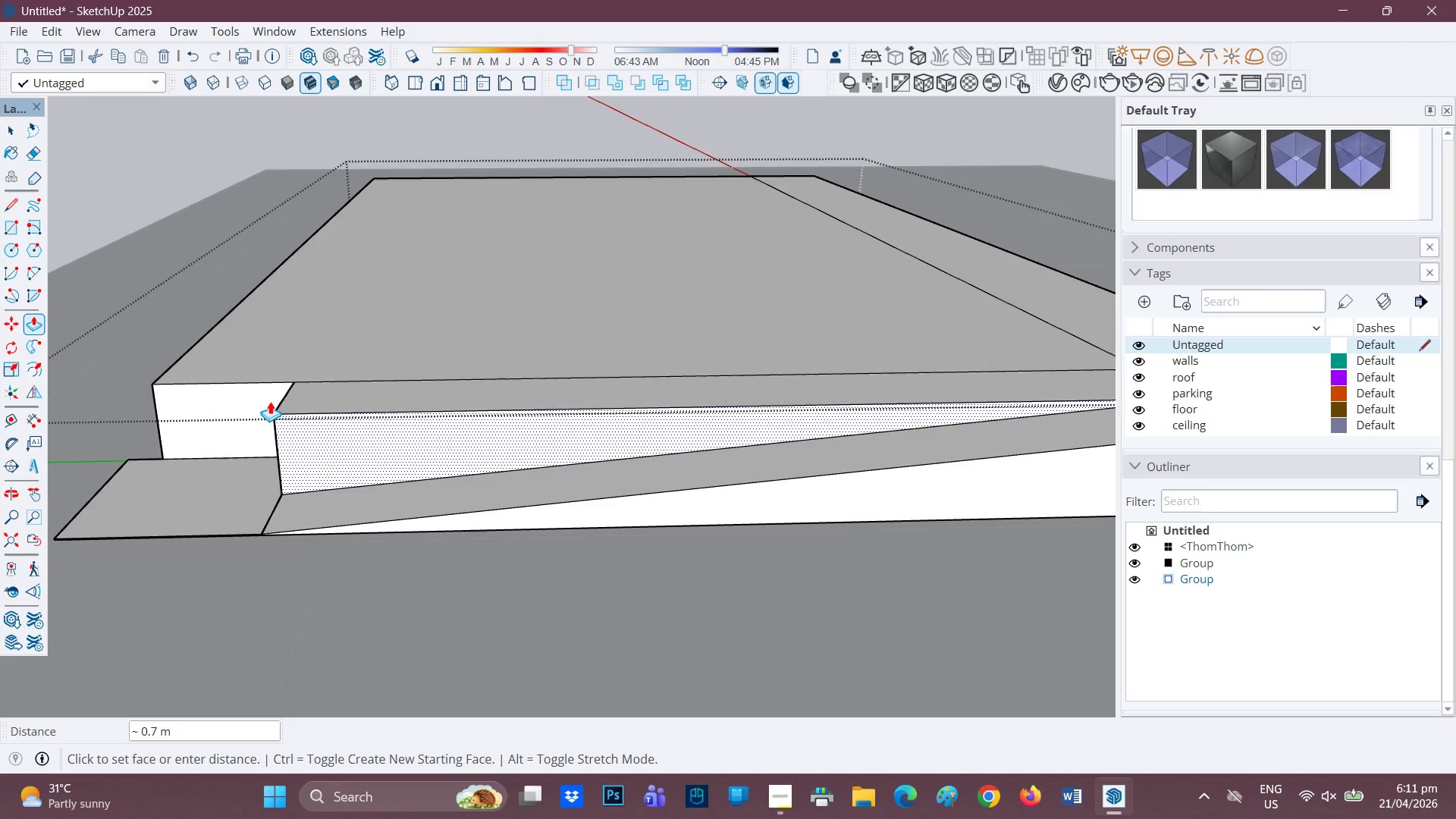 
left_click([254, 388])
 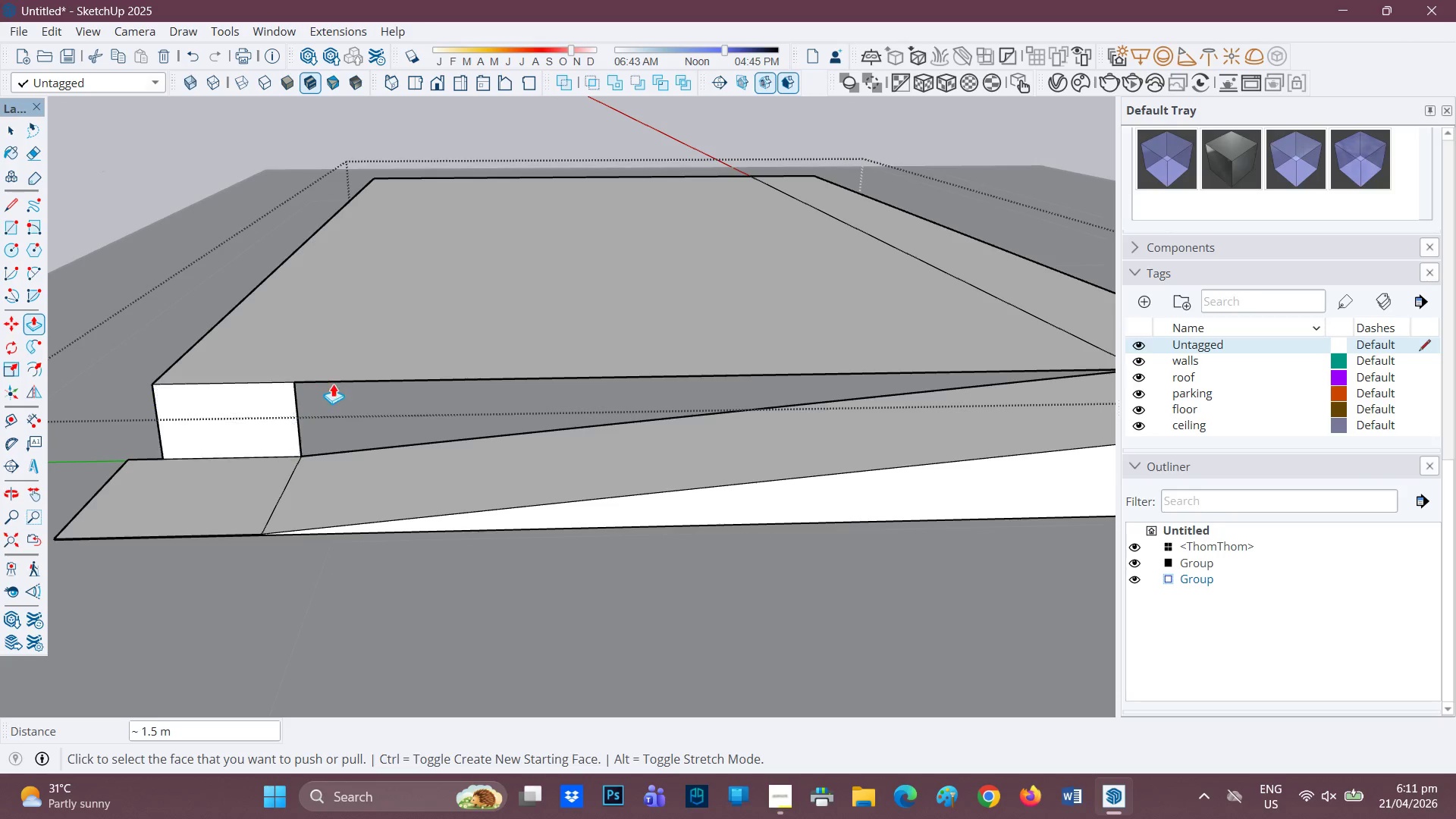 
scroll: coordinate [359, 388], scroll_direction: down, amount: 3.0
 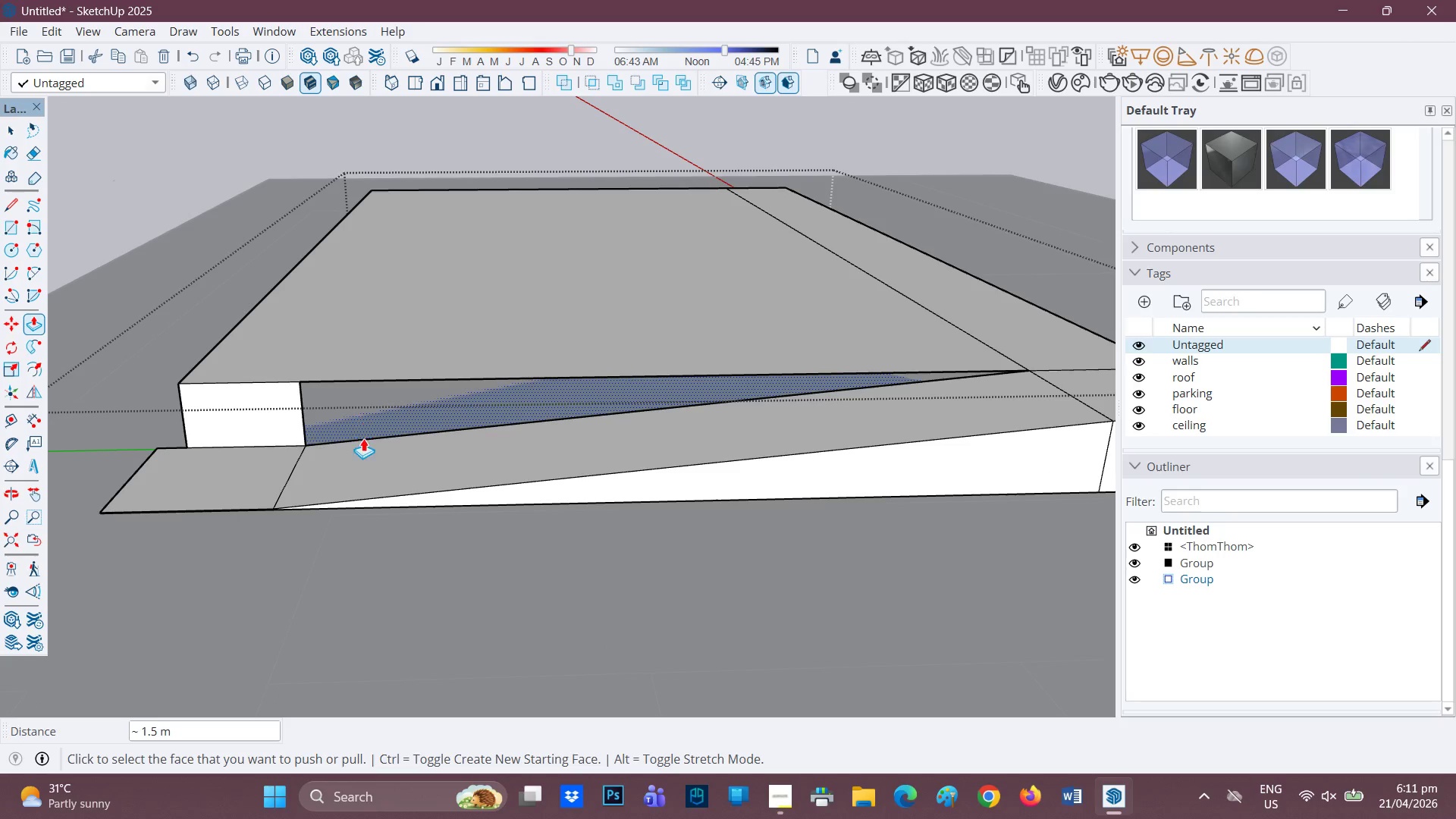 
key(L)
 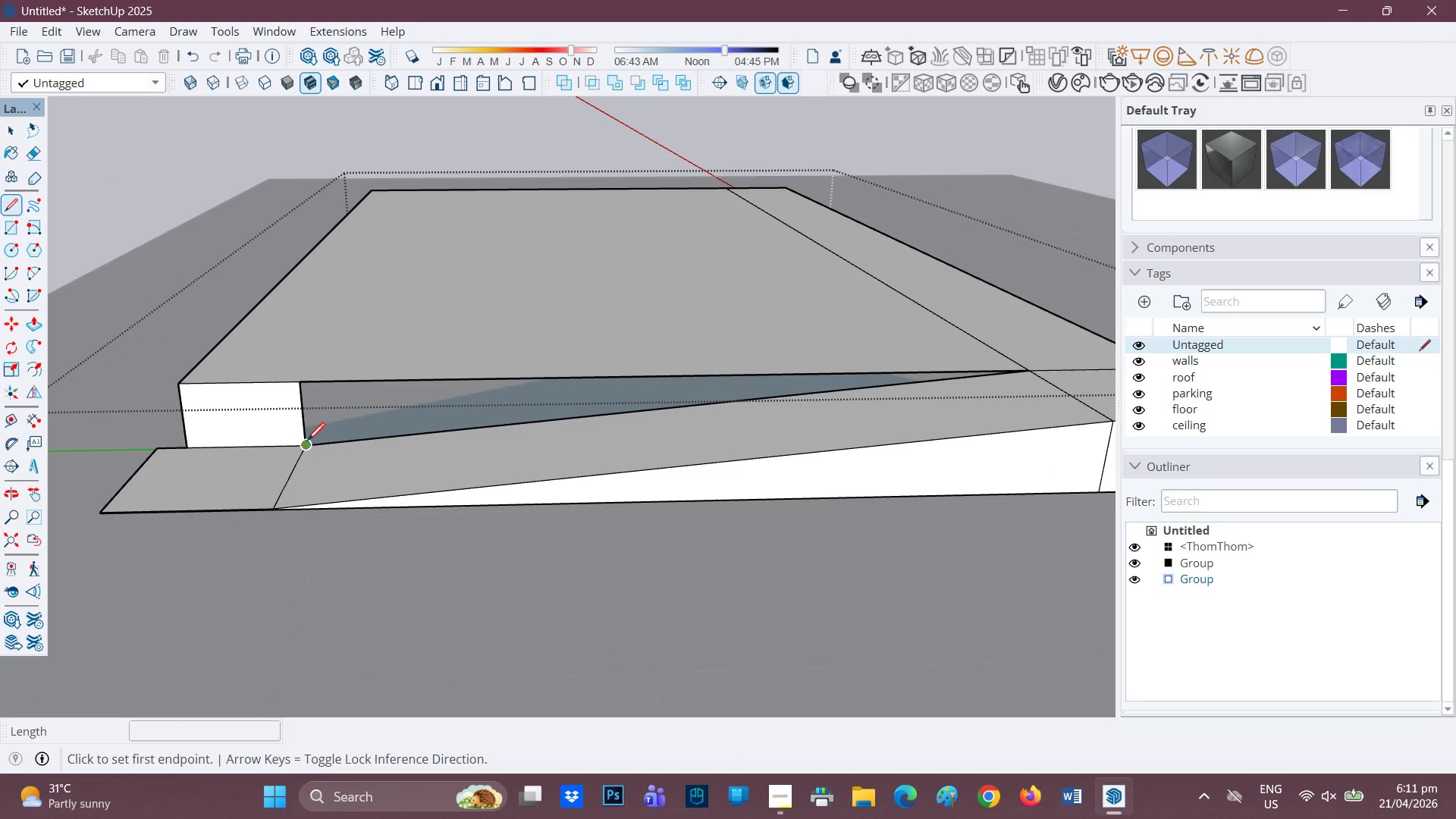 
left_click([307, 441])
 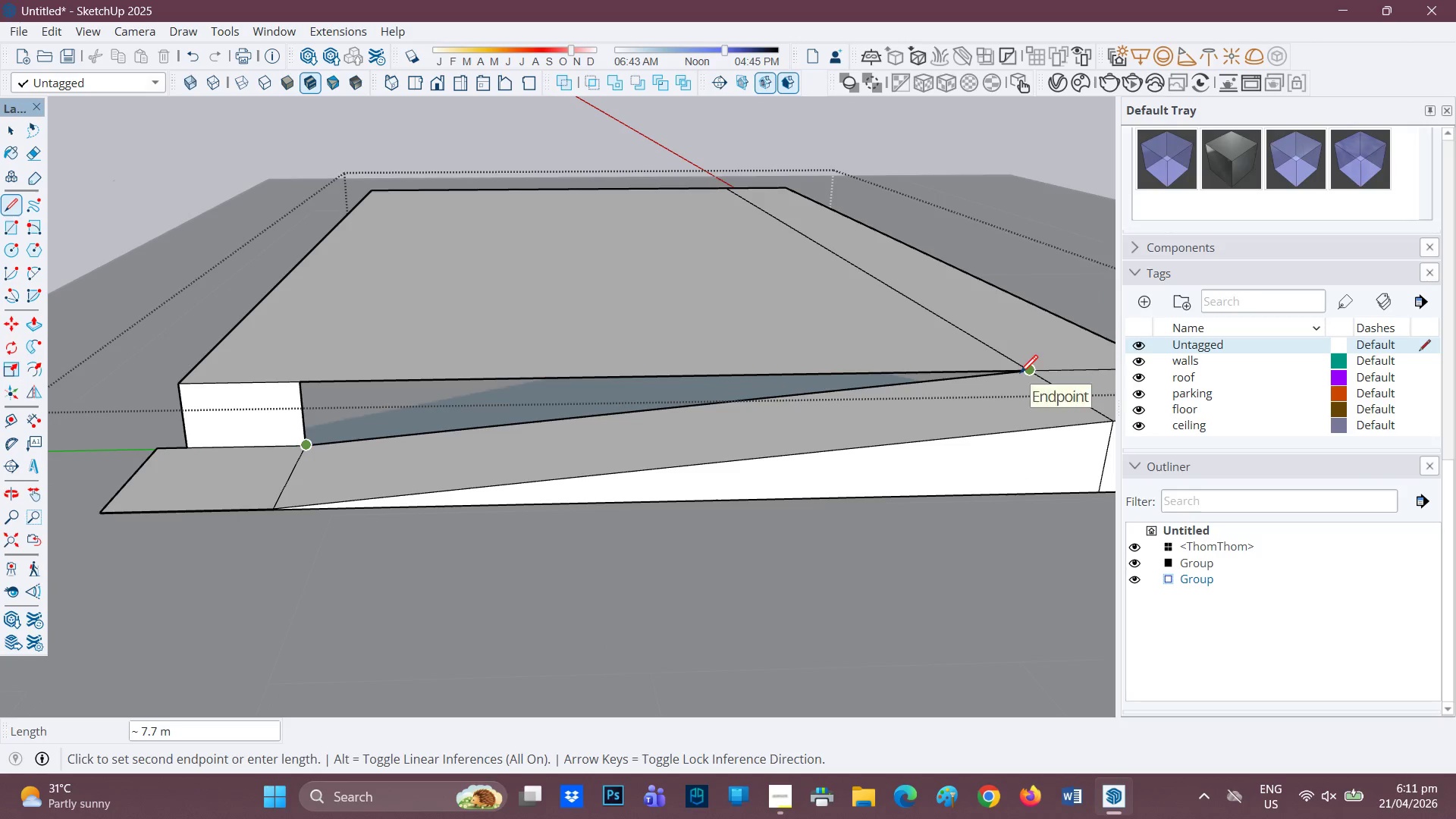 
left_click([1021, 375])
 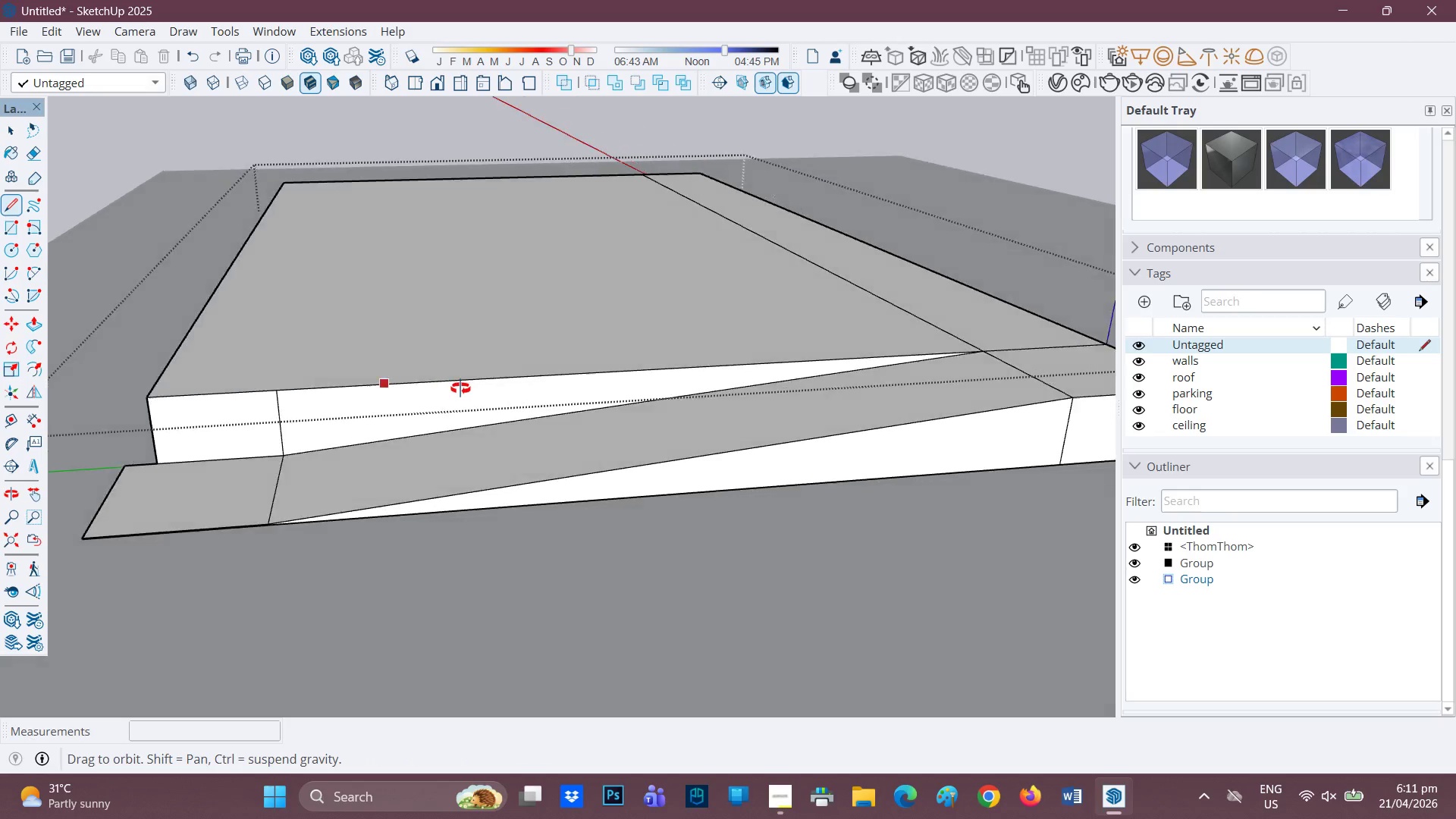 
key(Space)
 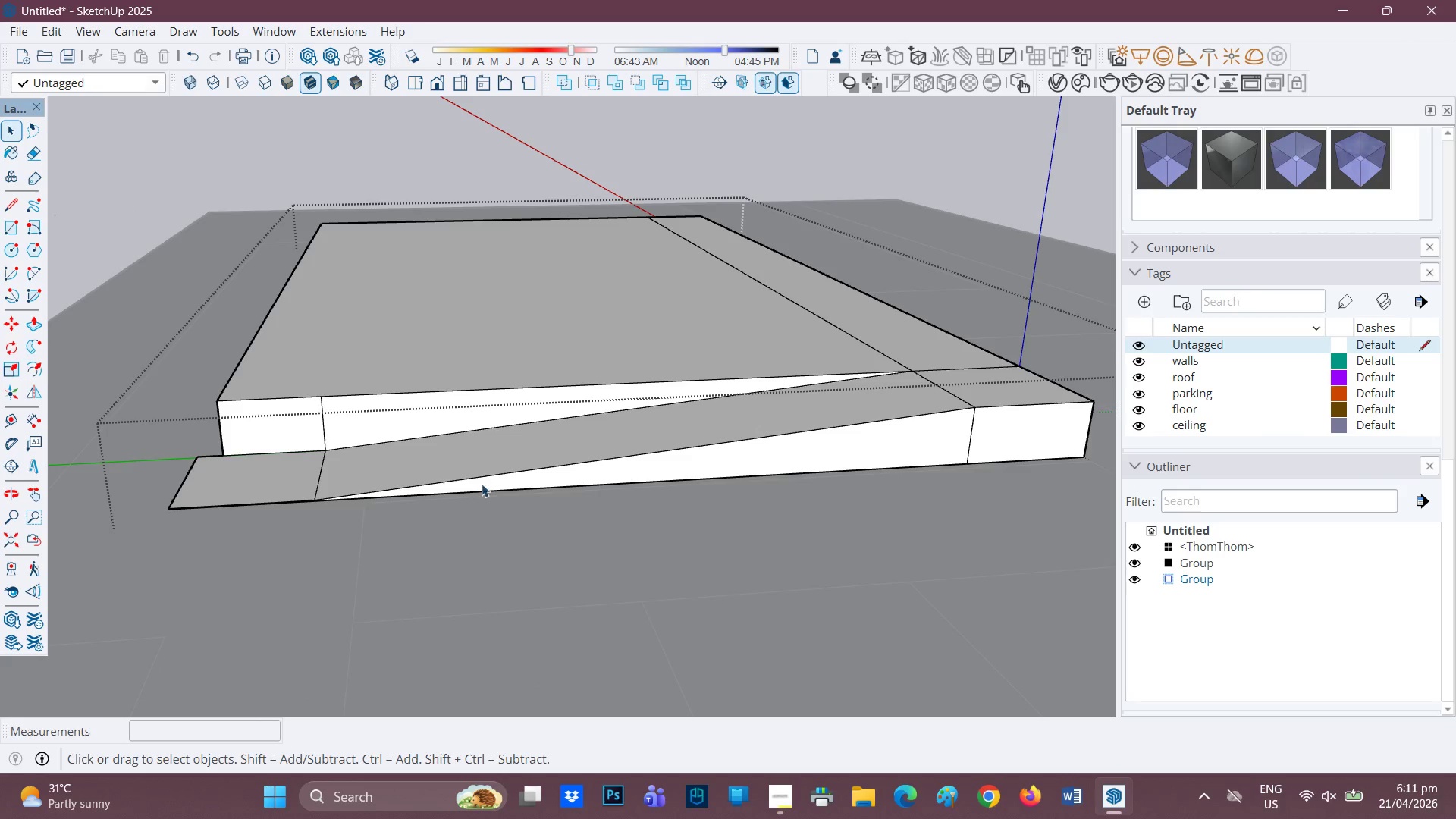 
scroll: coordinate [483, 485], scroll_direction: down, amount: 2.0
 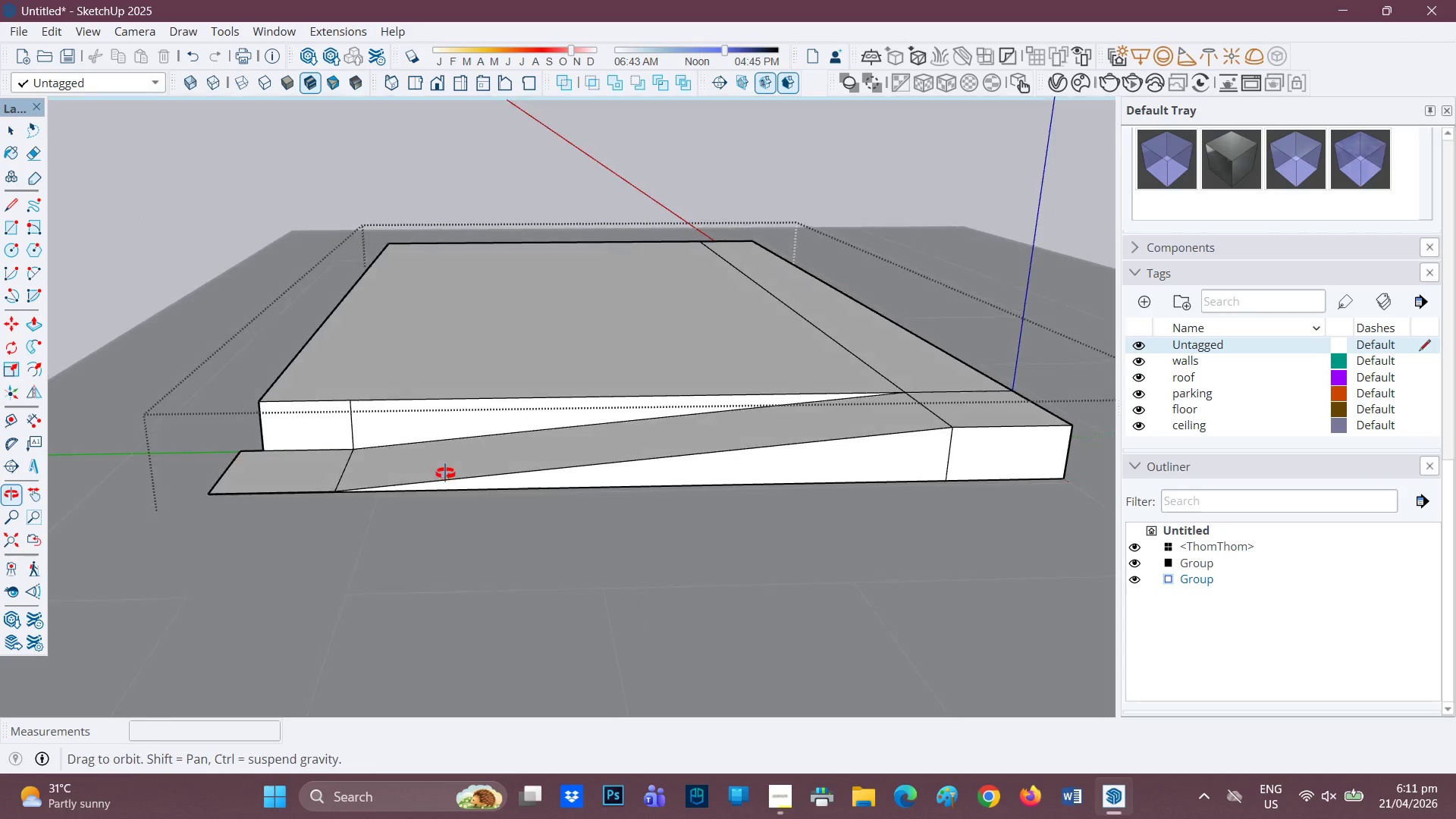 
scroll: coordinate [285, 509], scroll_direction: up, amount: 1.0
 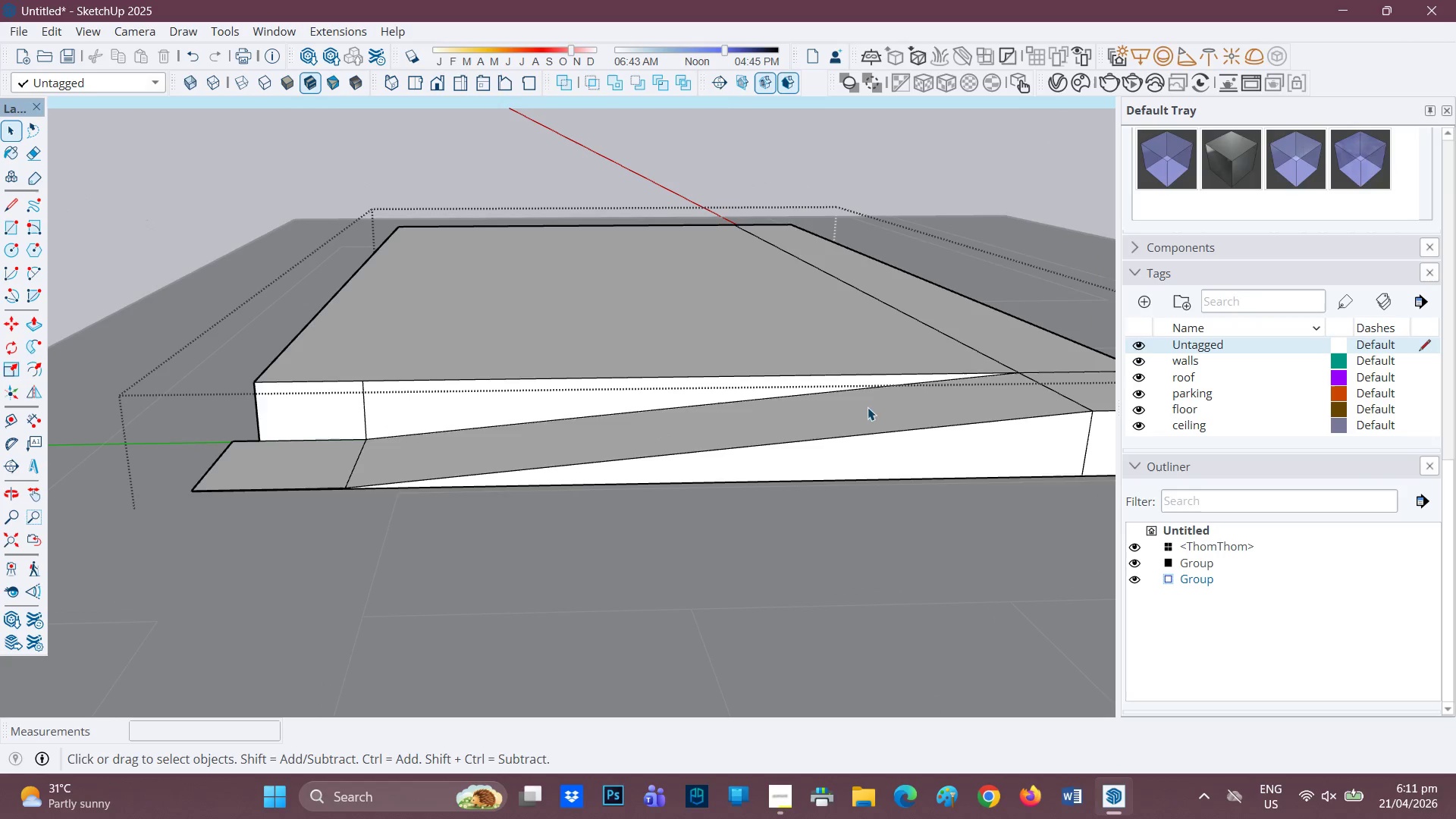 
scroll: coordinate [920, 392], scroll_direction: down, amount: 1.0
 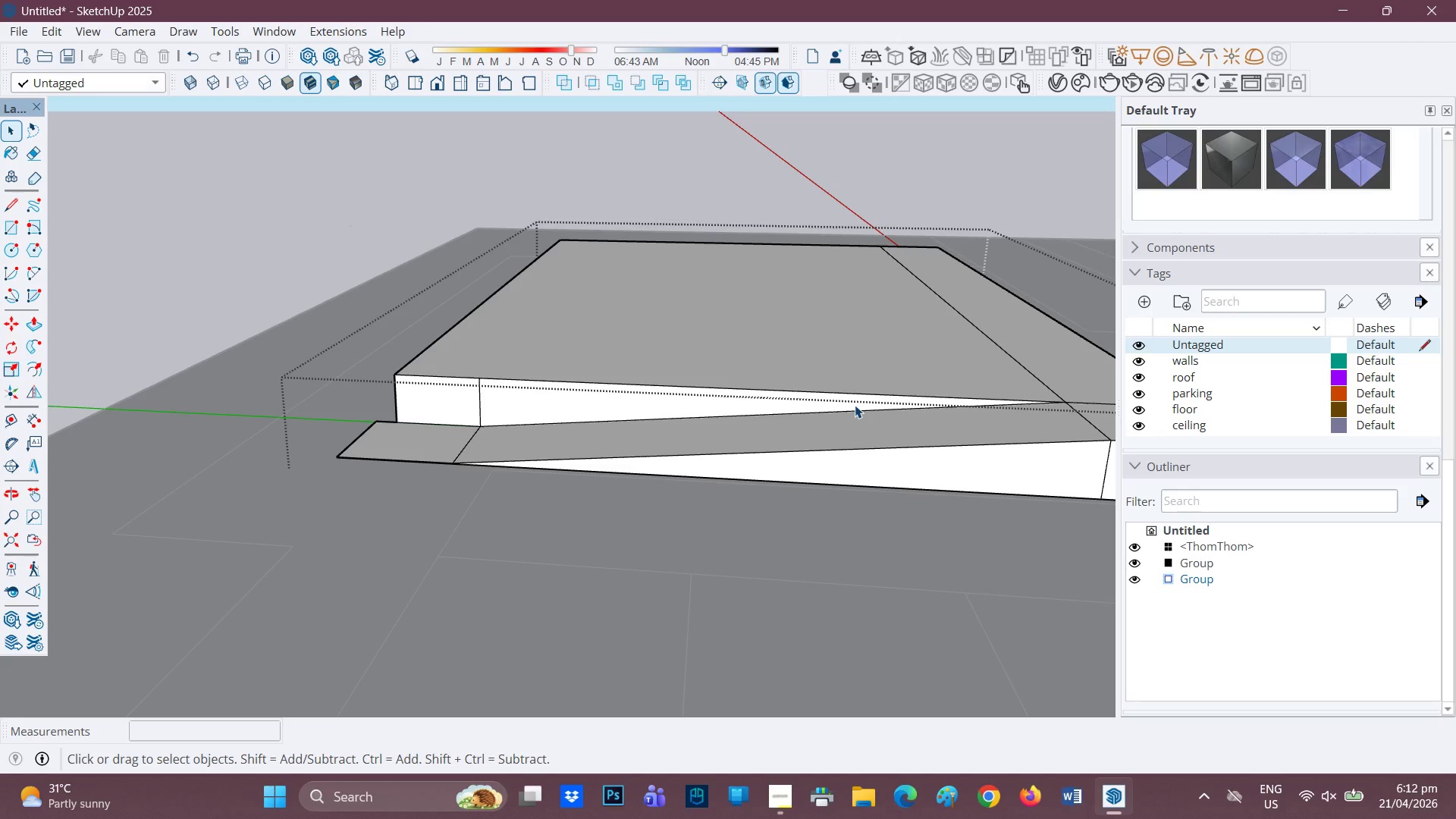 
wait(21.69)
 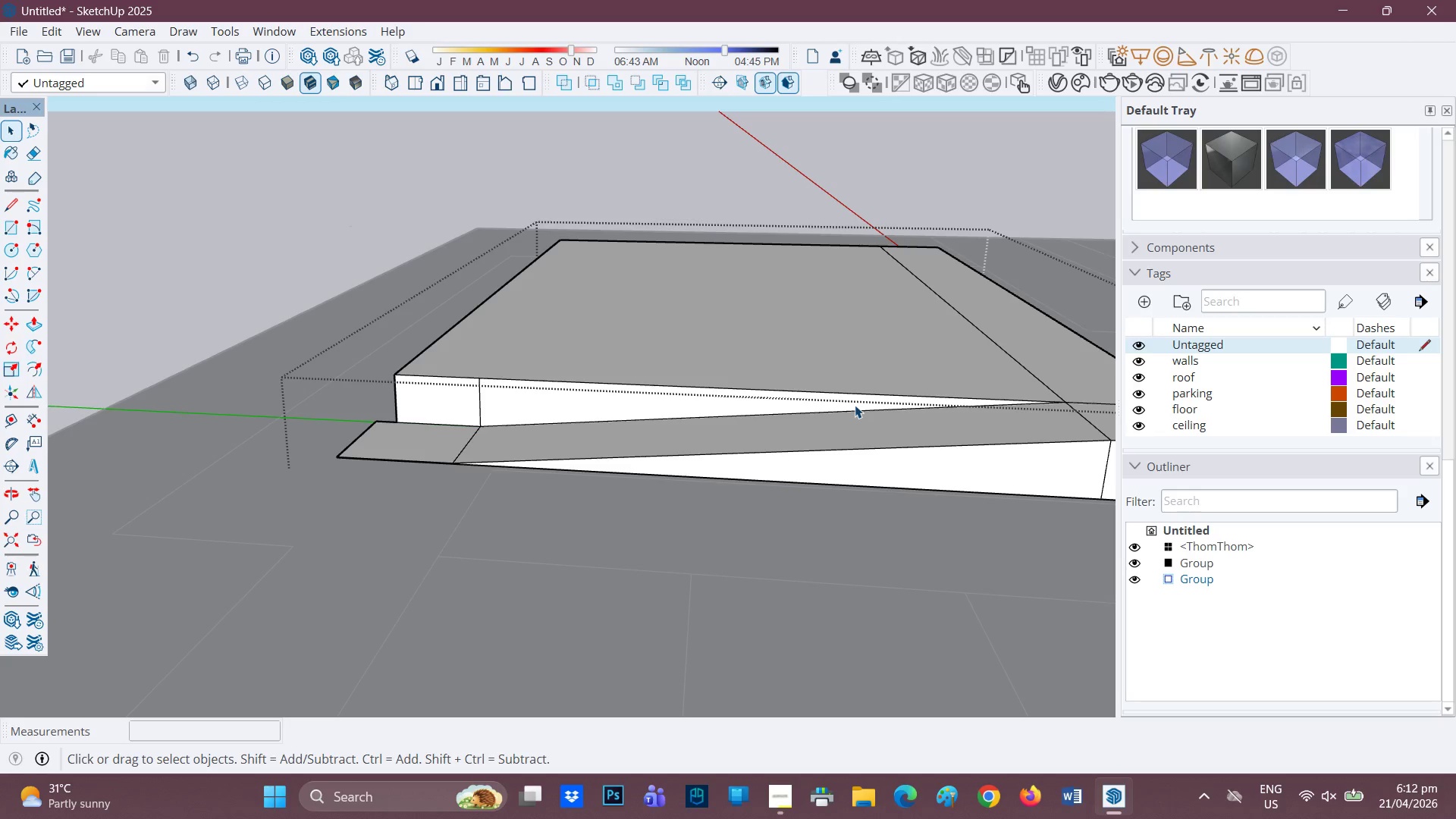 
scroll: coordinate [835, 388], scroll_direction: none, amount: 0.0
 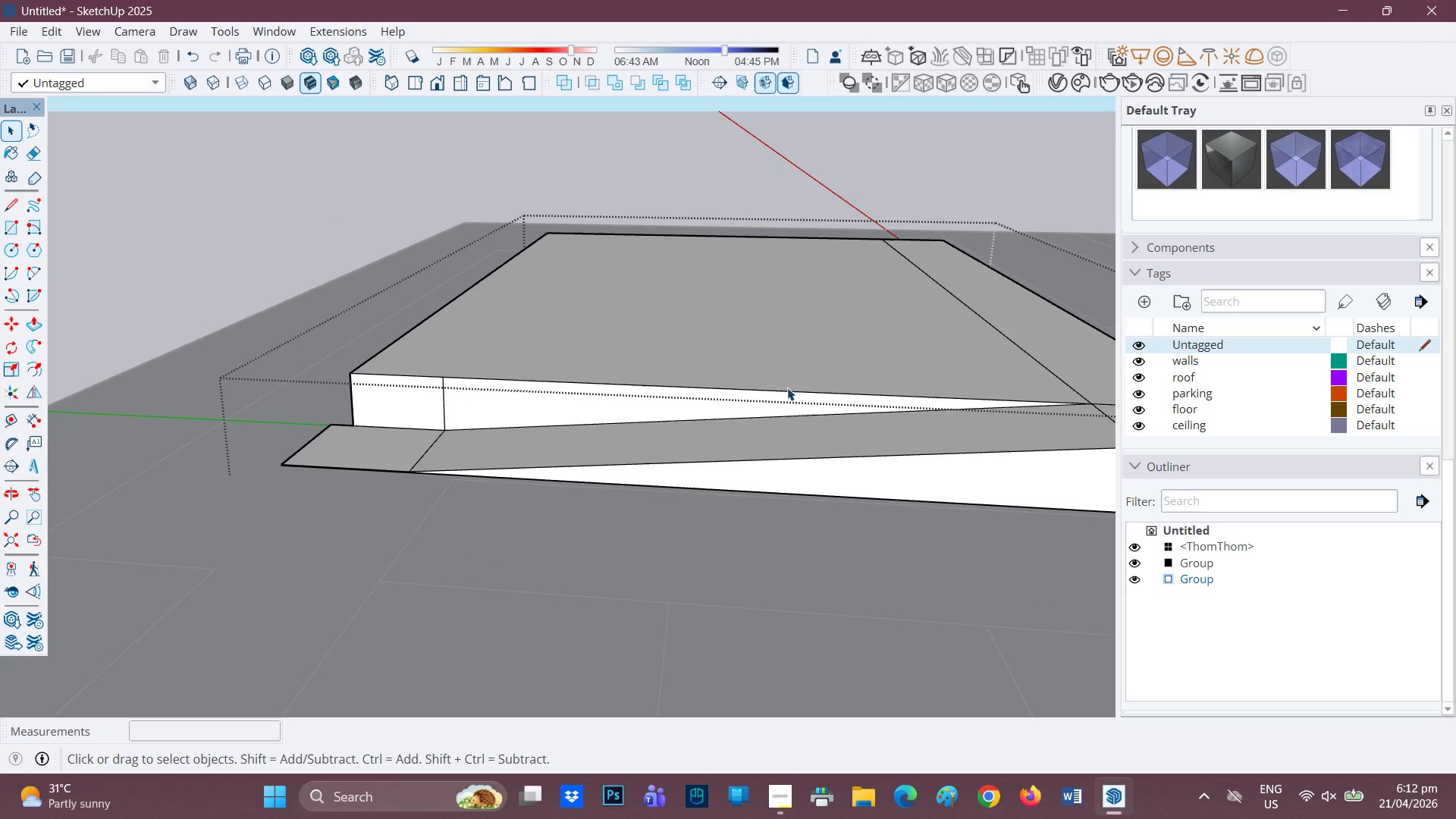 
key(H)
 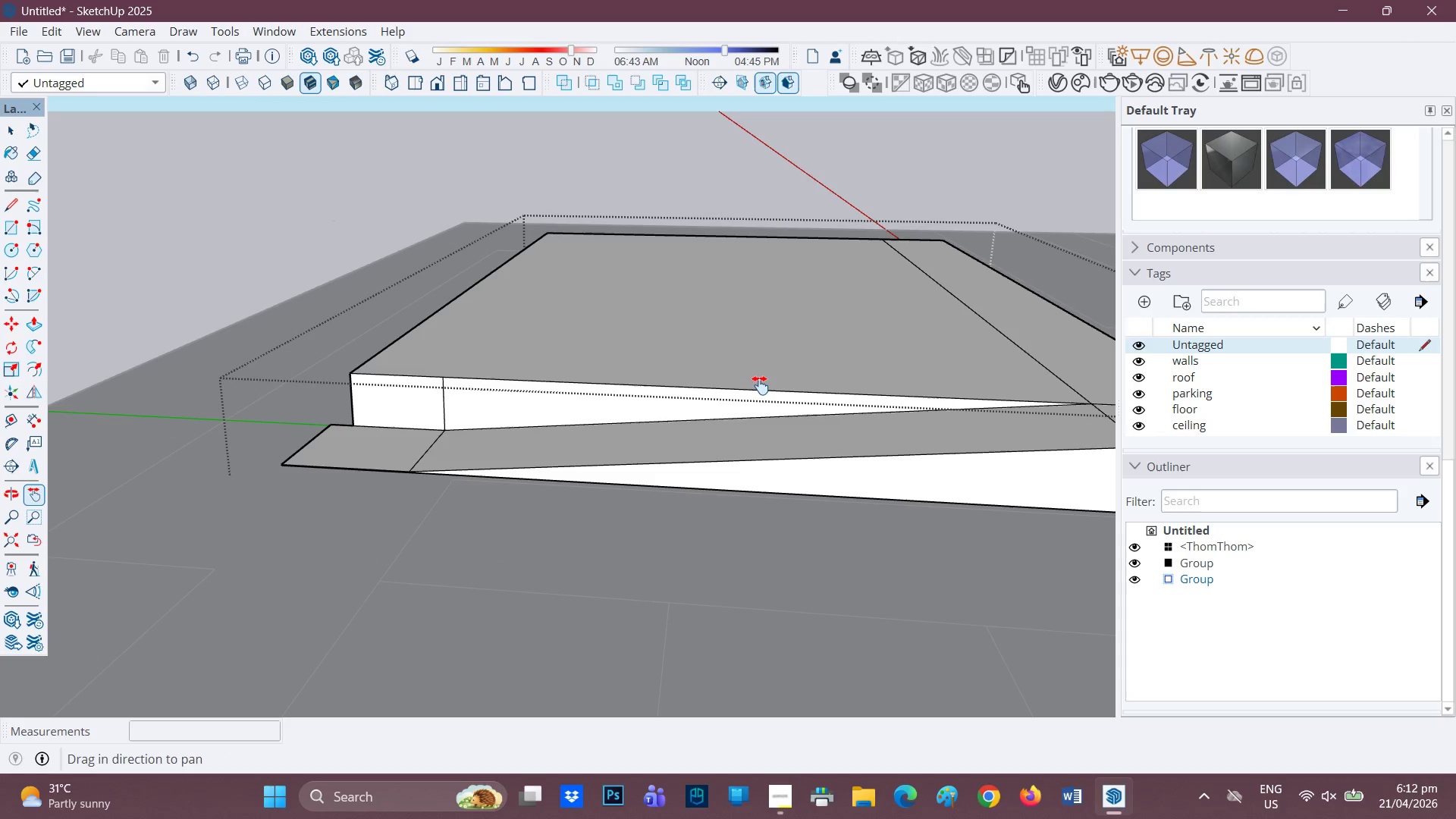 
left_click_drag(start_coordinate=[759, 385], to_coordinate=[642, 438])
 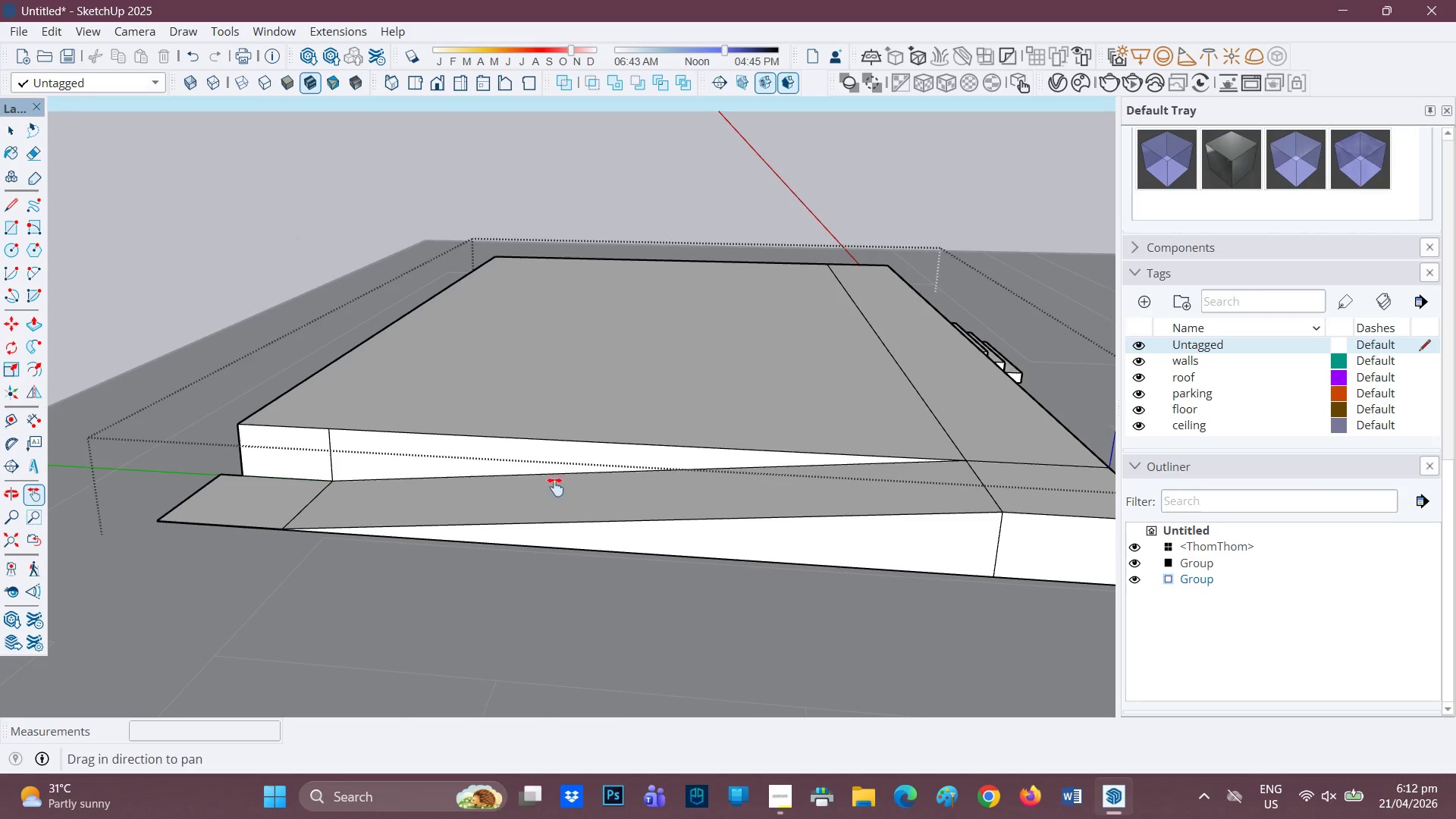 
scroll: coordinate [412, 500], scroll_direction: up, amount: 2.0
 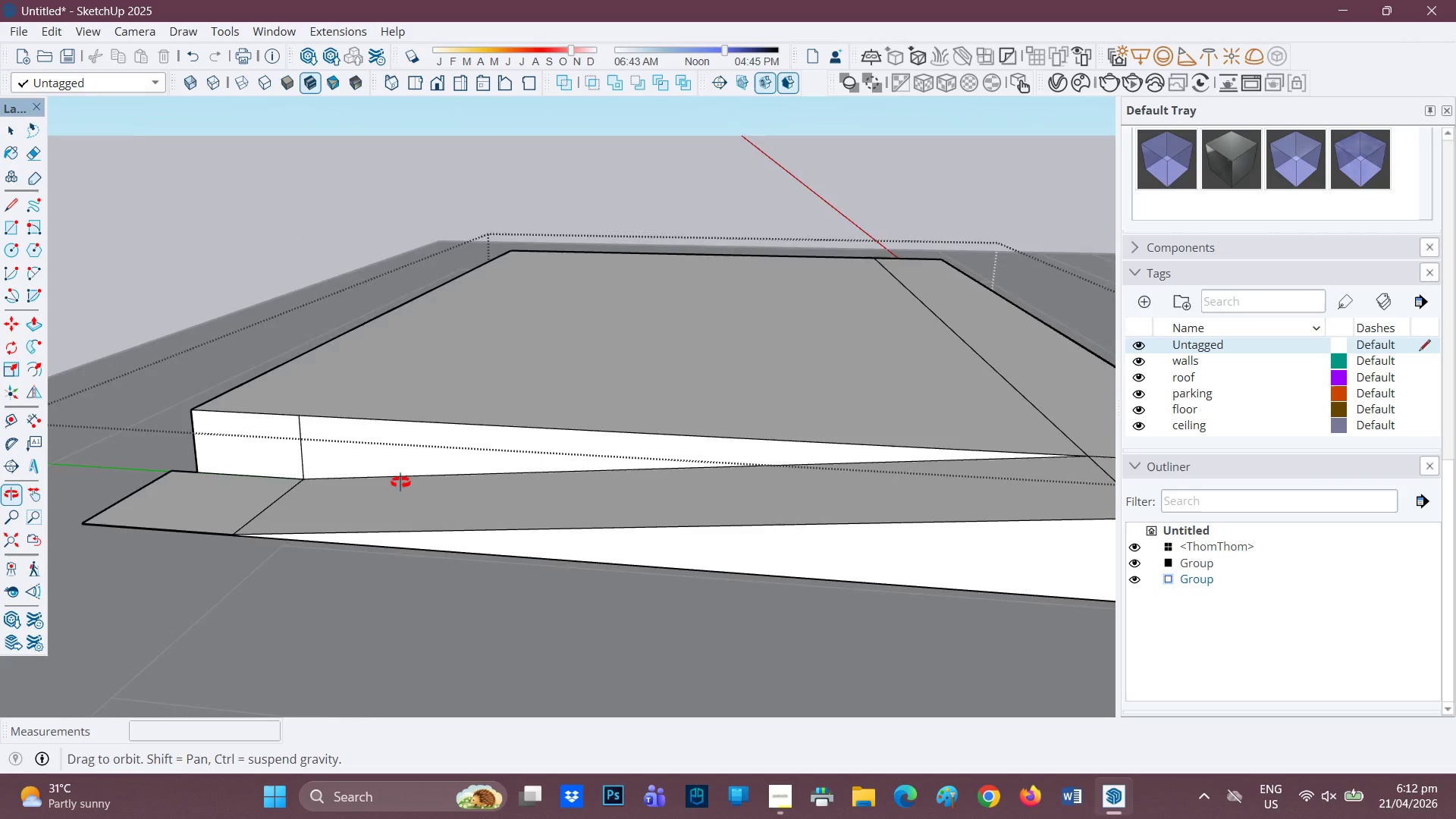 
key(L)
 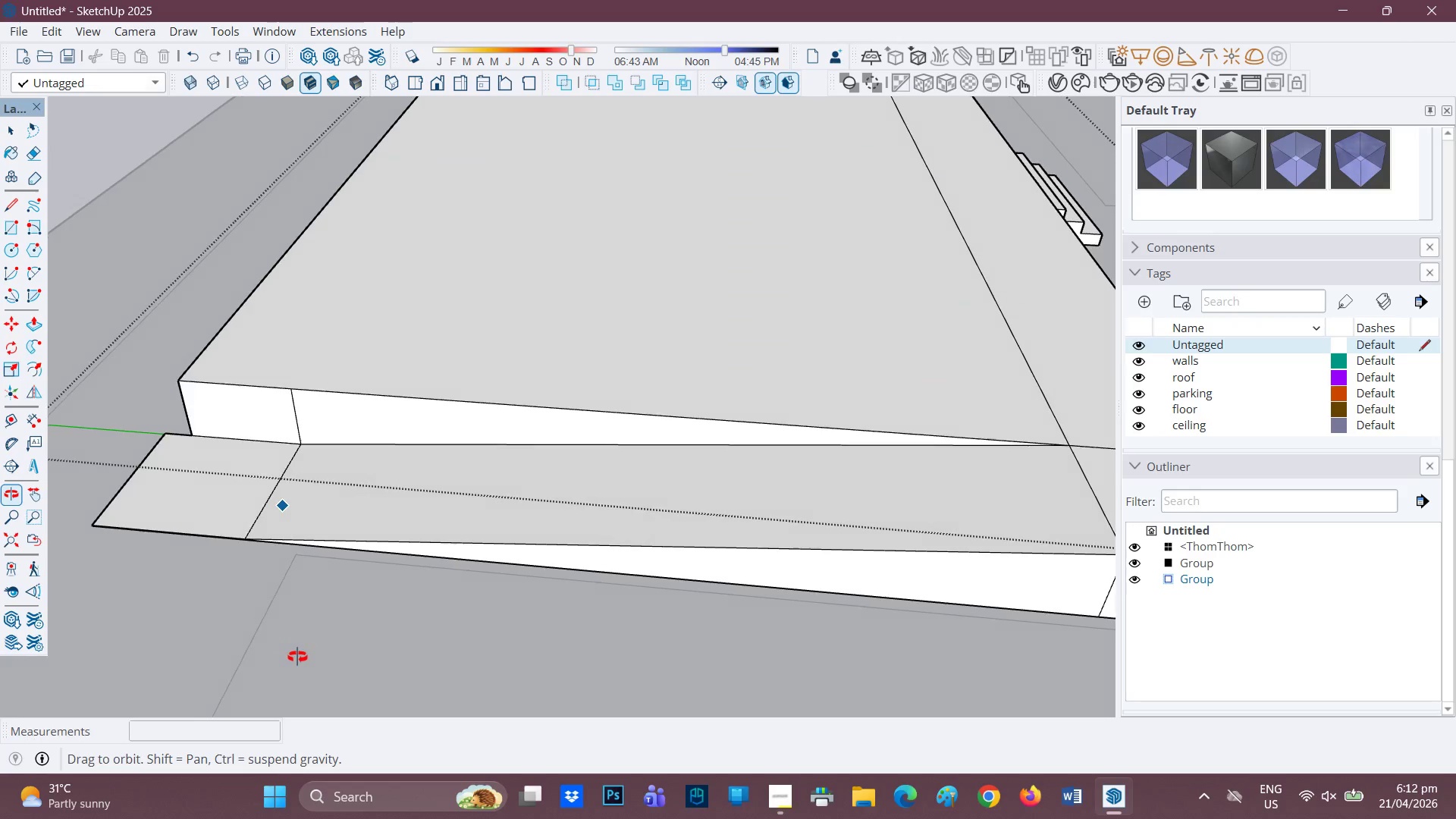 
scroll: coordinate [341, 567], scroll_direction: down, amount: 2.0
 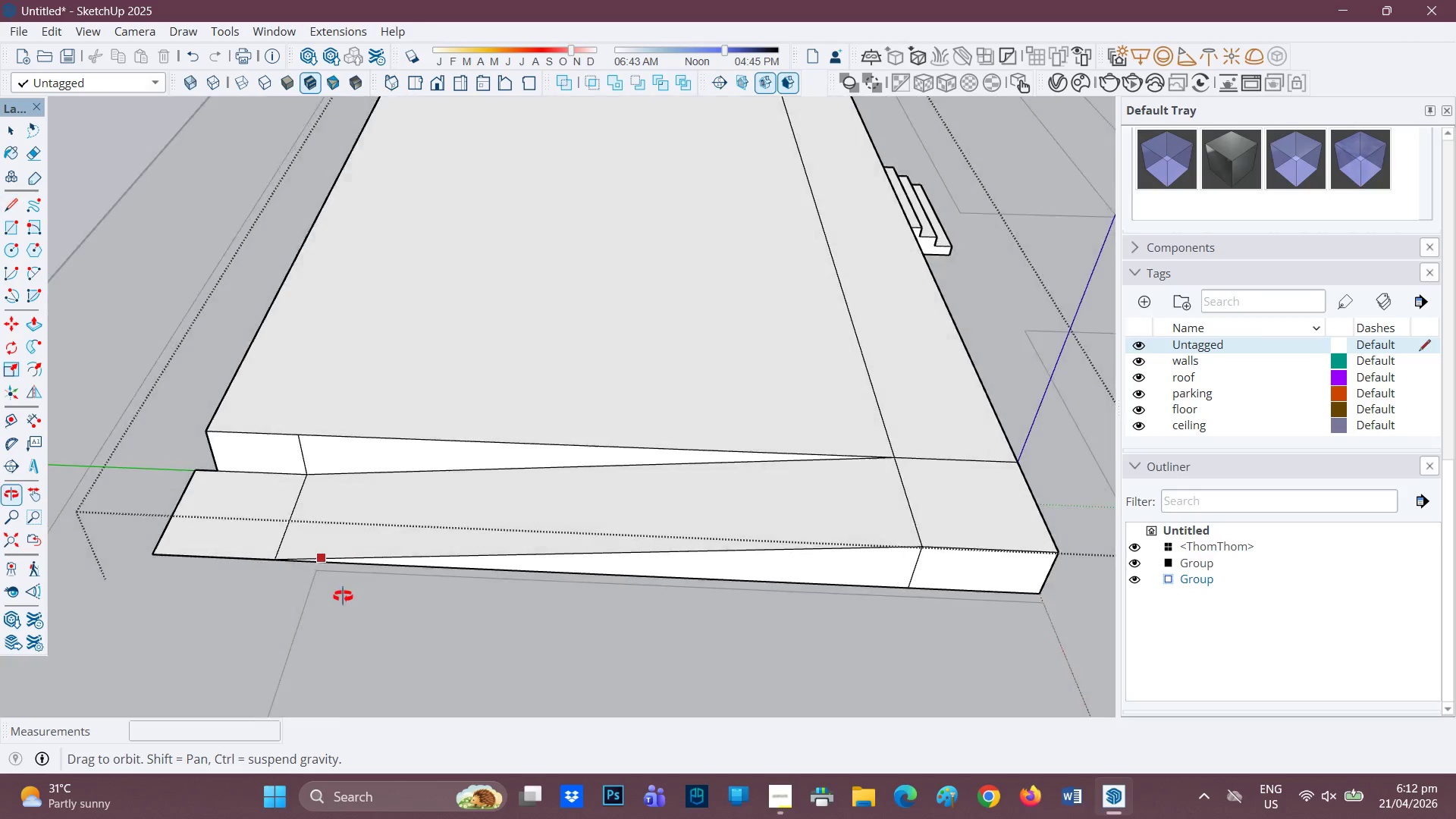 
scroll: coordinate [261, 531], scroll_direction: up, amount: 3.0
 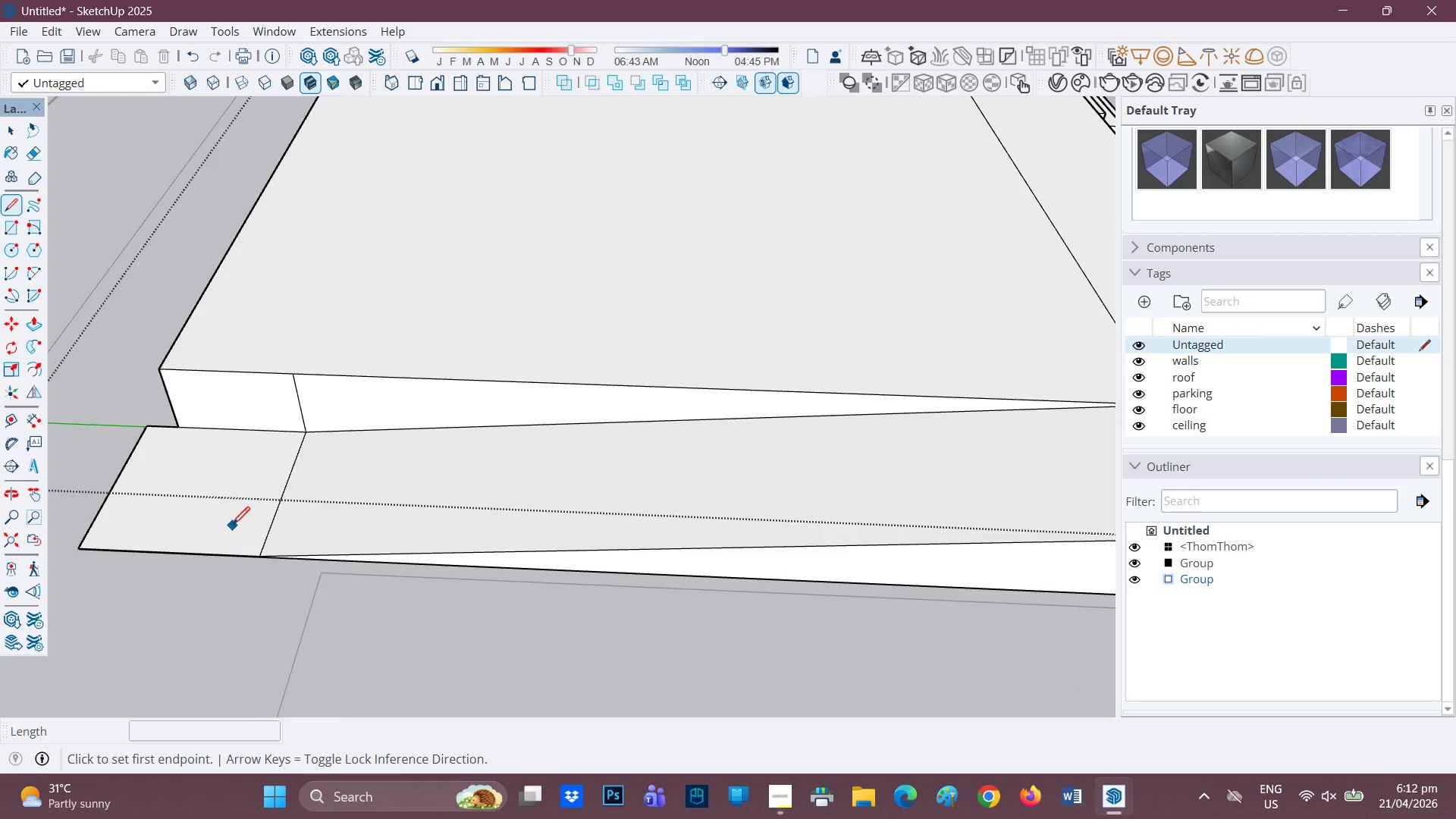 
key(R)
 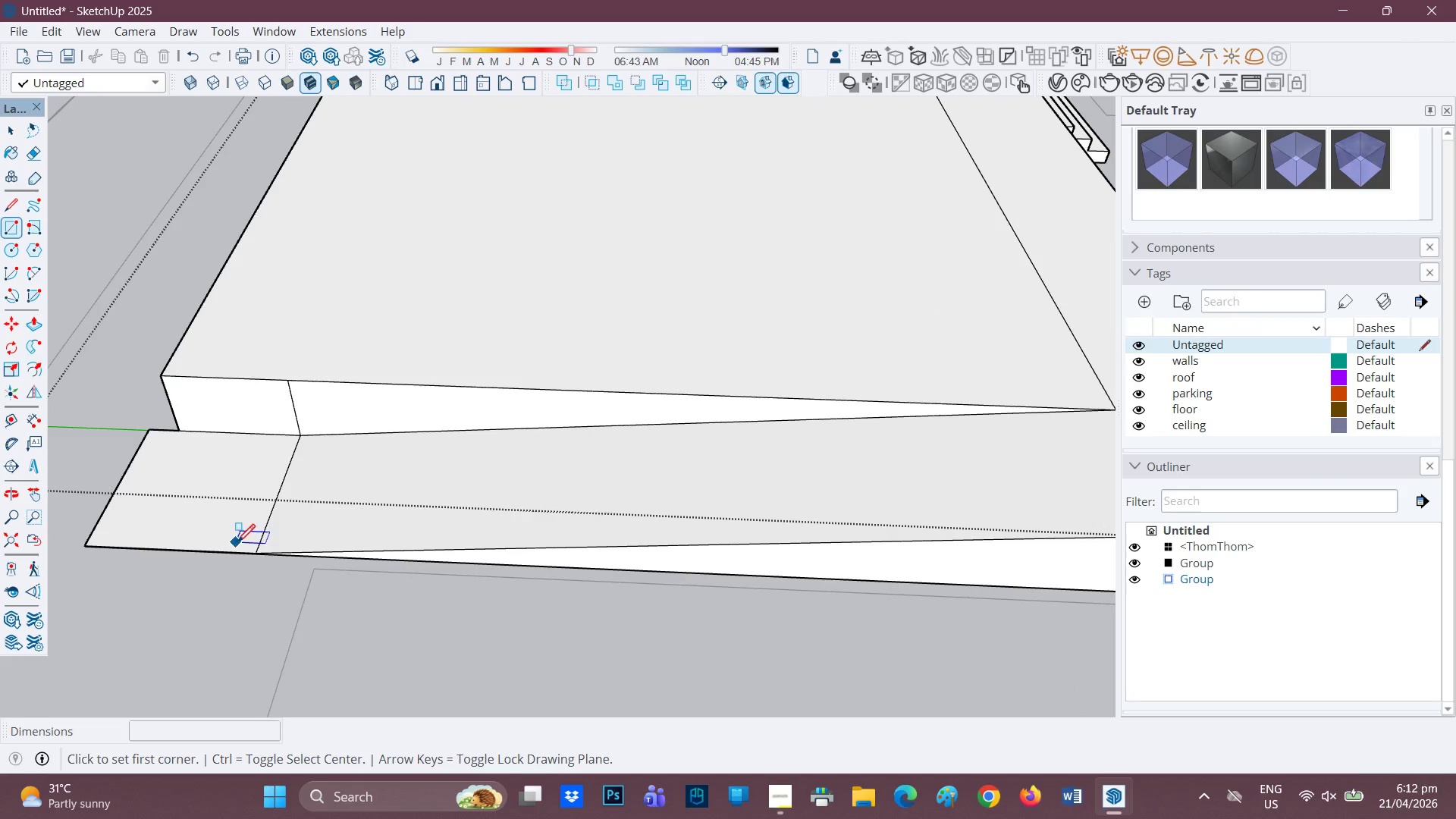 
scroll: coordinate [238, 541], scroll_direction: none, amount: 0.0
 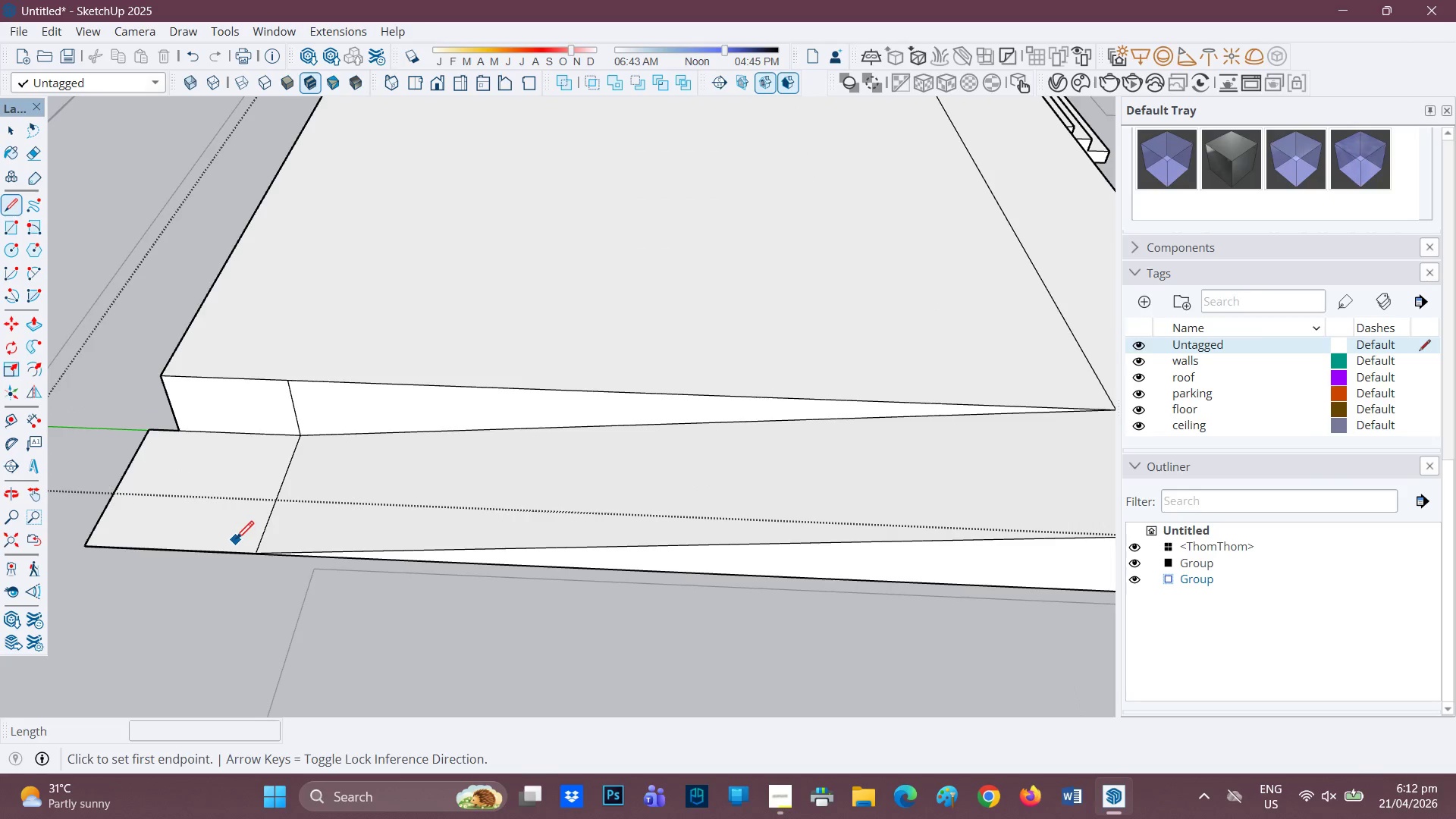 
scroll: coordinate [241, 544], scroll_direction: down, amount: 1.0
 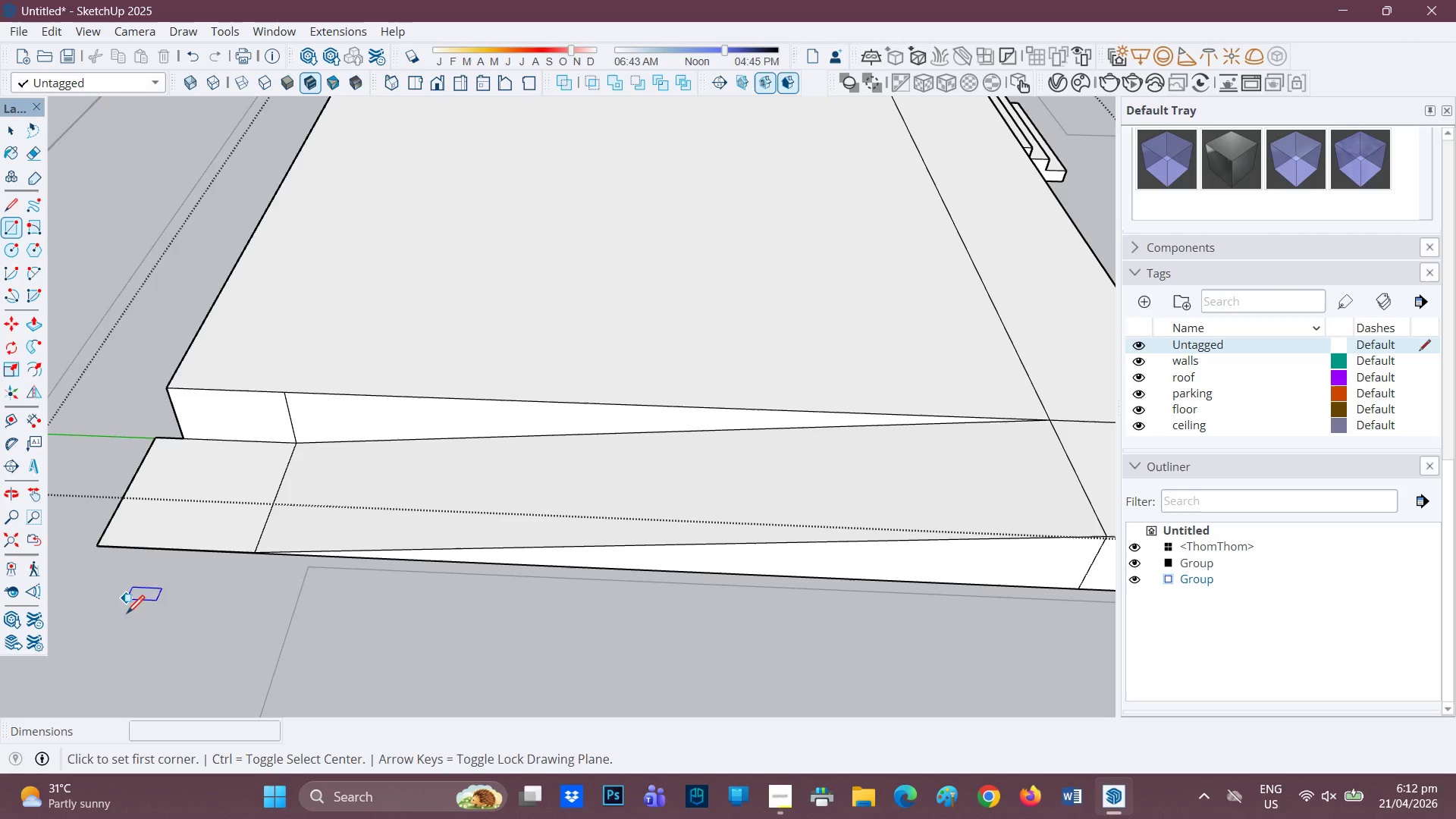 
wait(5.2)
 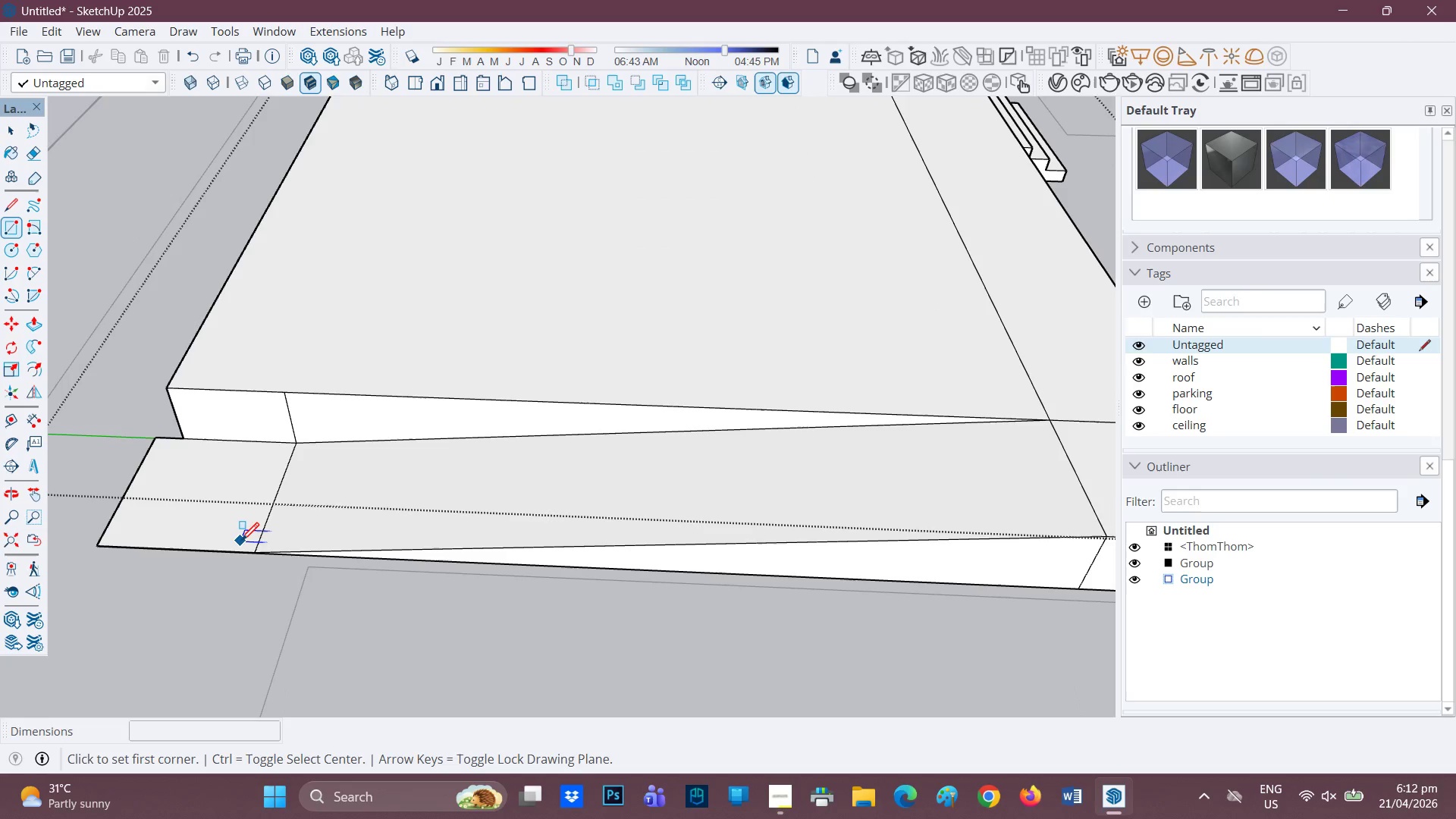 
scroll: coordinate [222, 560], scroll_direction: up, amount: 1.0
 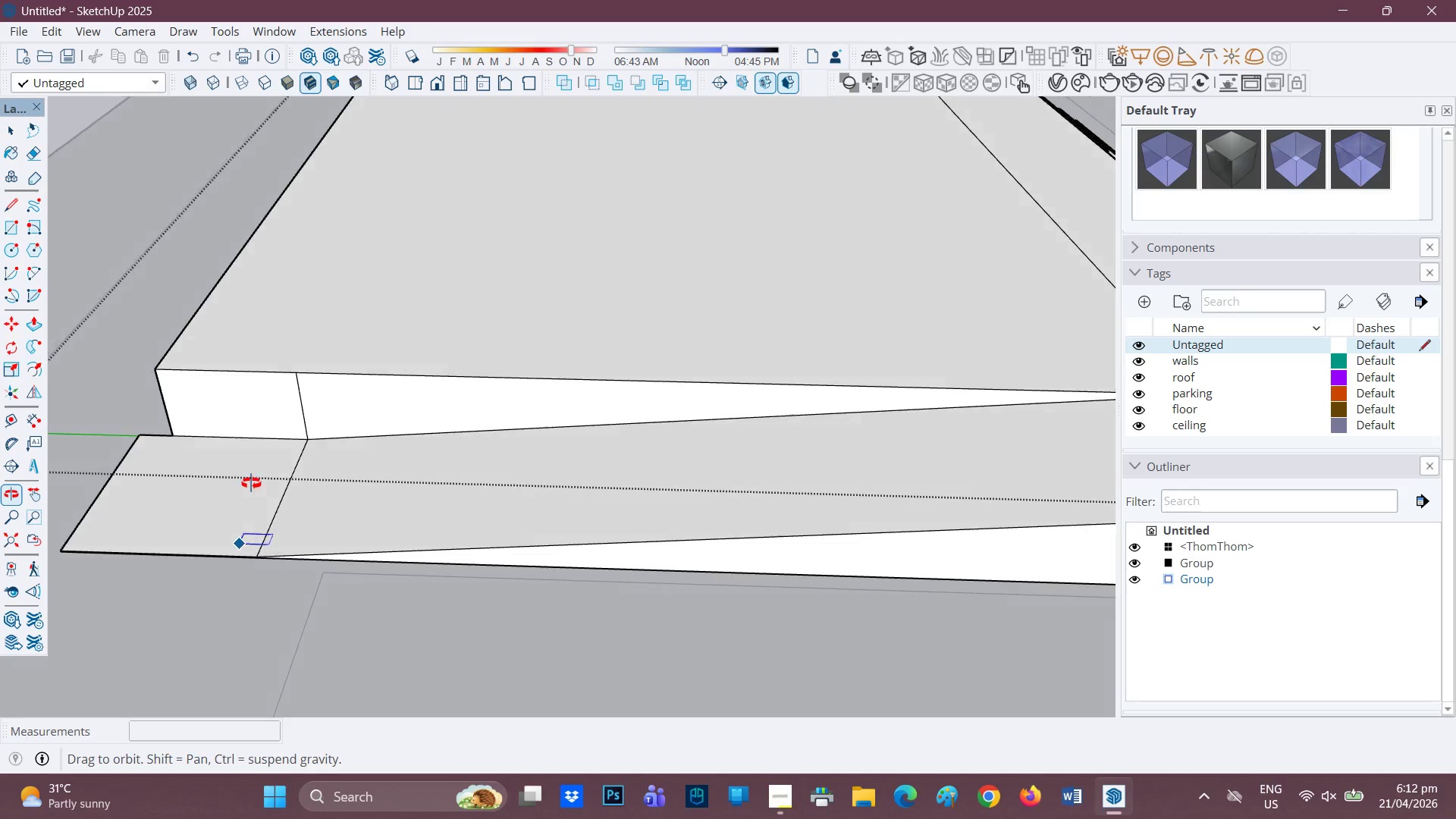 
scroll: coordinate [160, 489], scroll_direction: down, amount: 2.0
 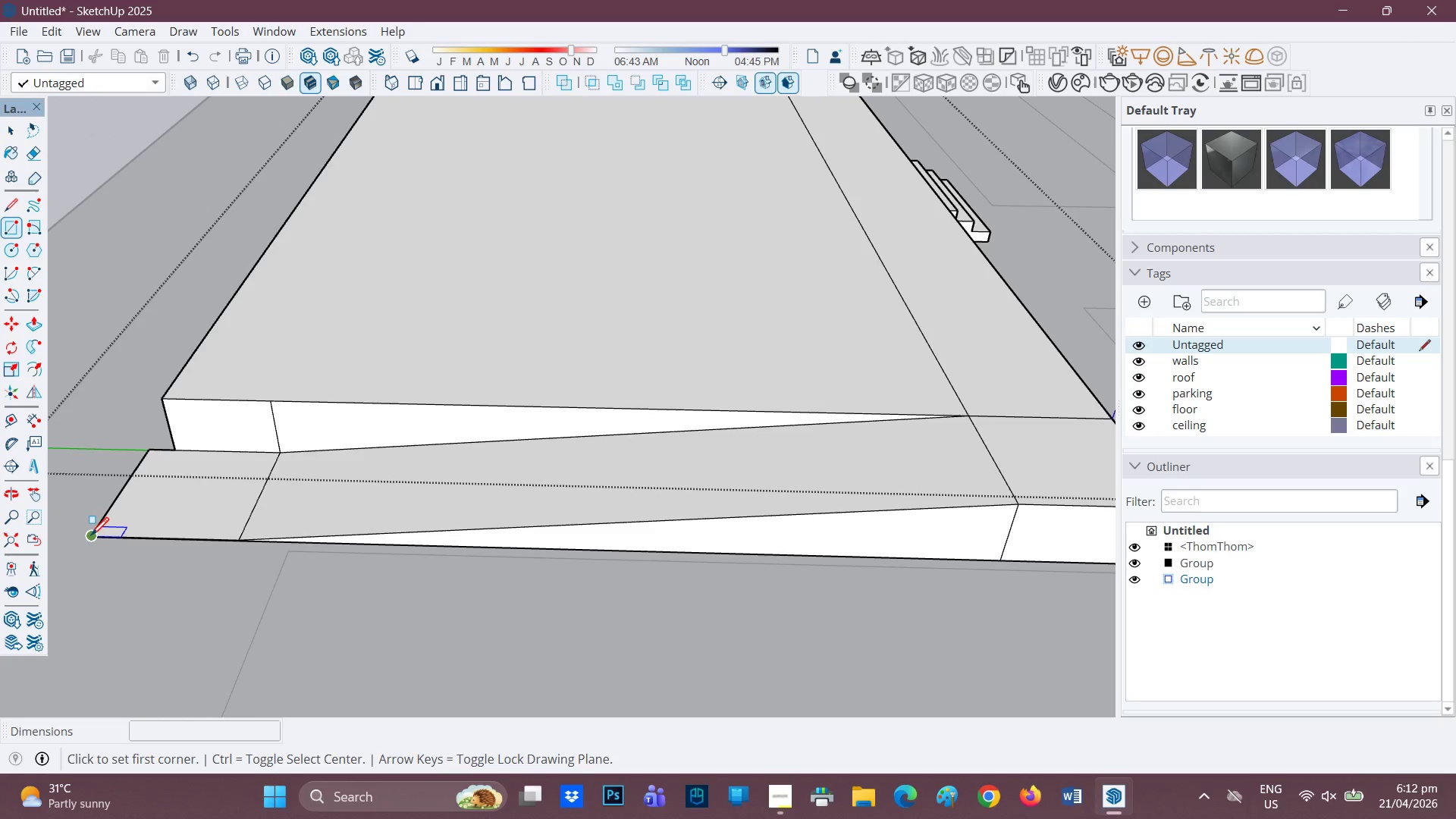 
left_click([91, 537])
 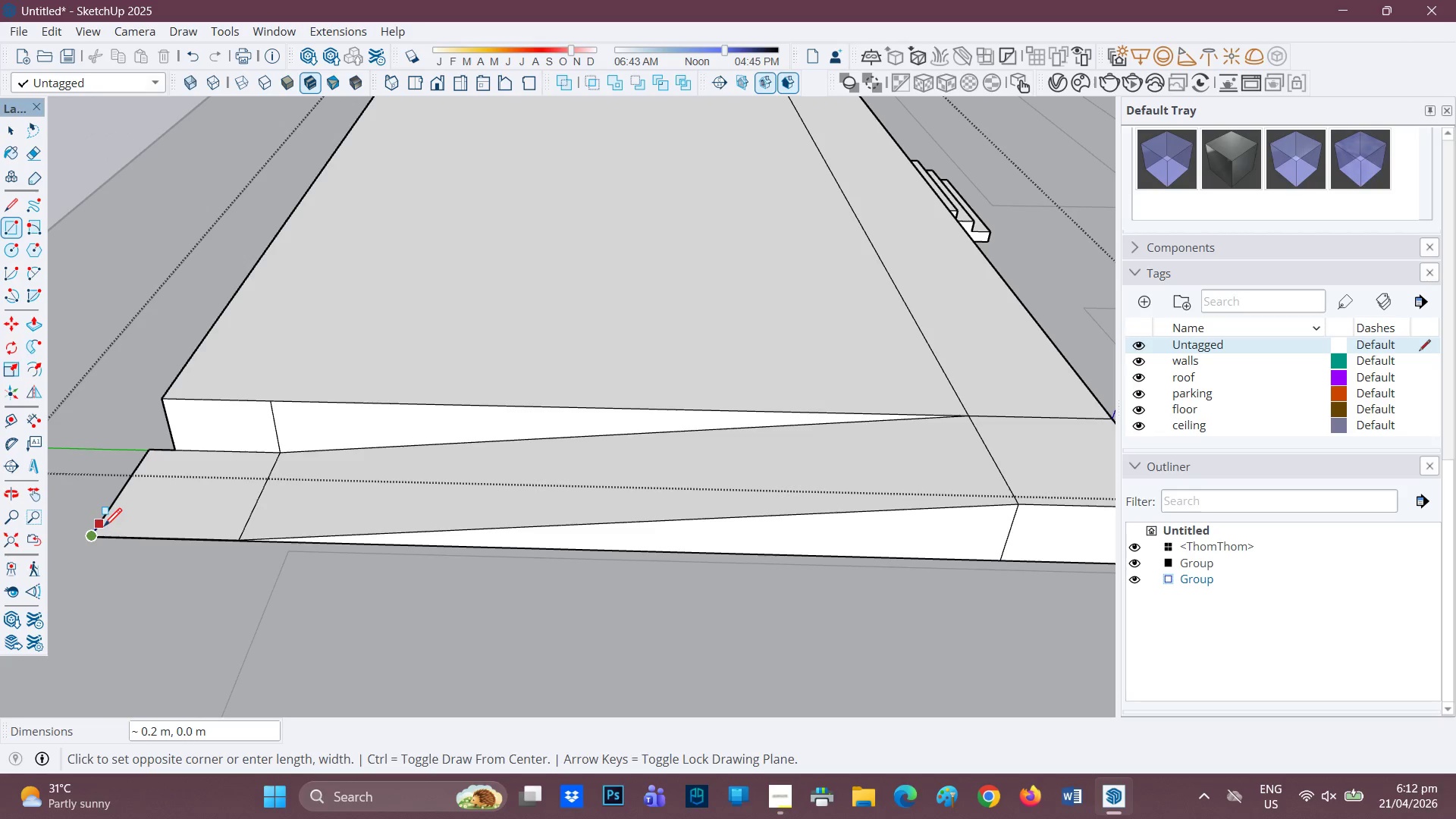 
key(Space)
 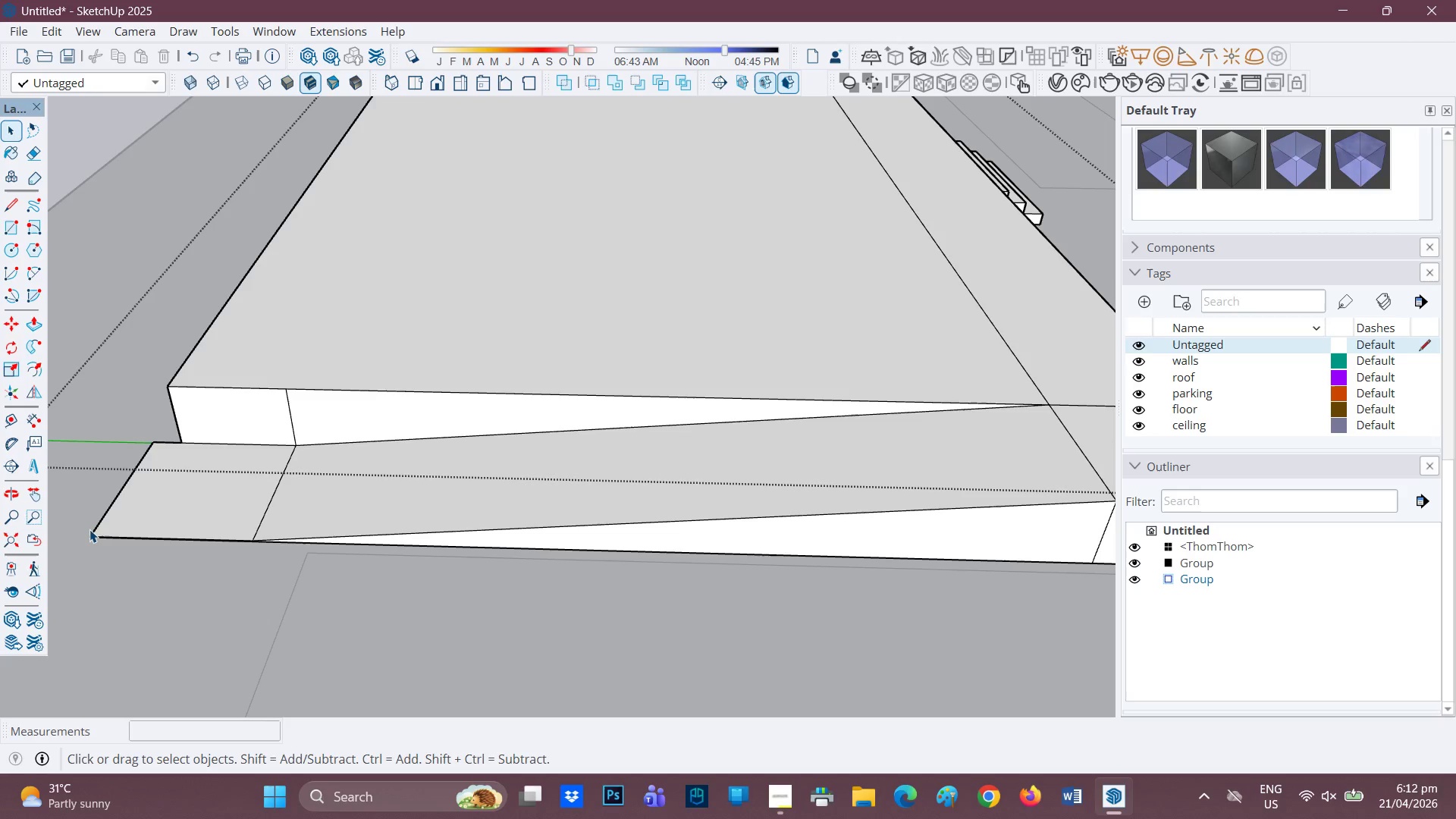 
scroll: coordinate [99, 535], scroll_direction: none, amount: 0.0
 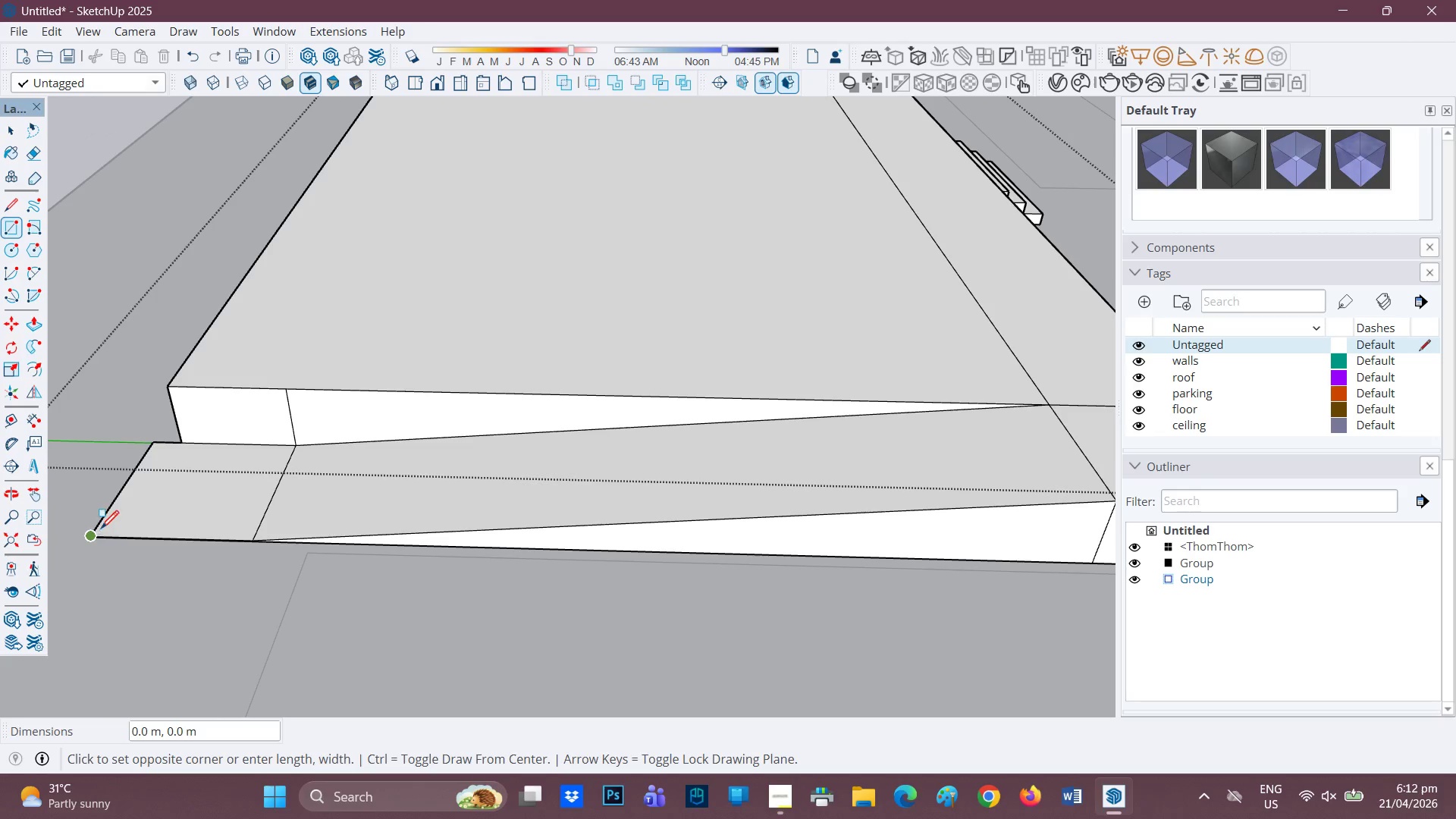 
wait(6.6)
 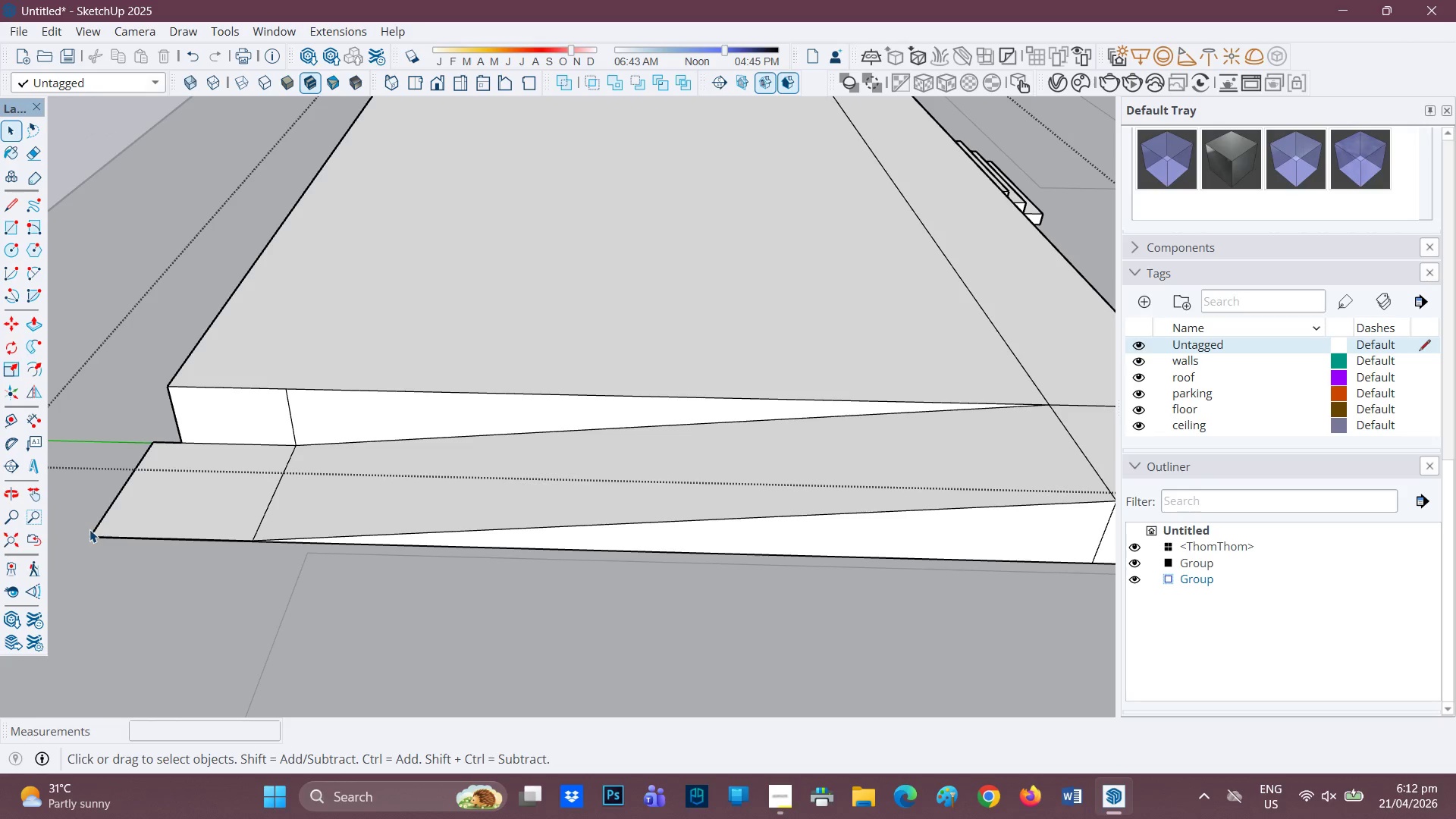 
key(H)
 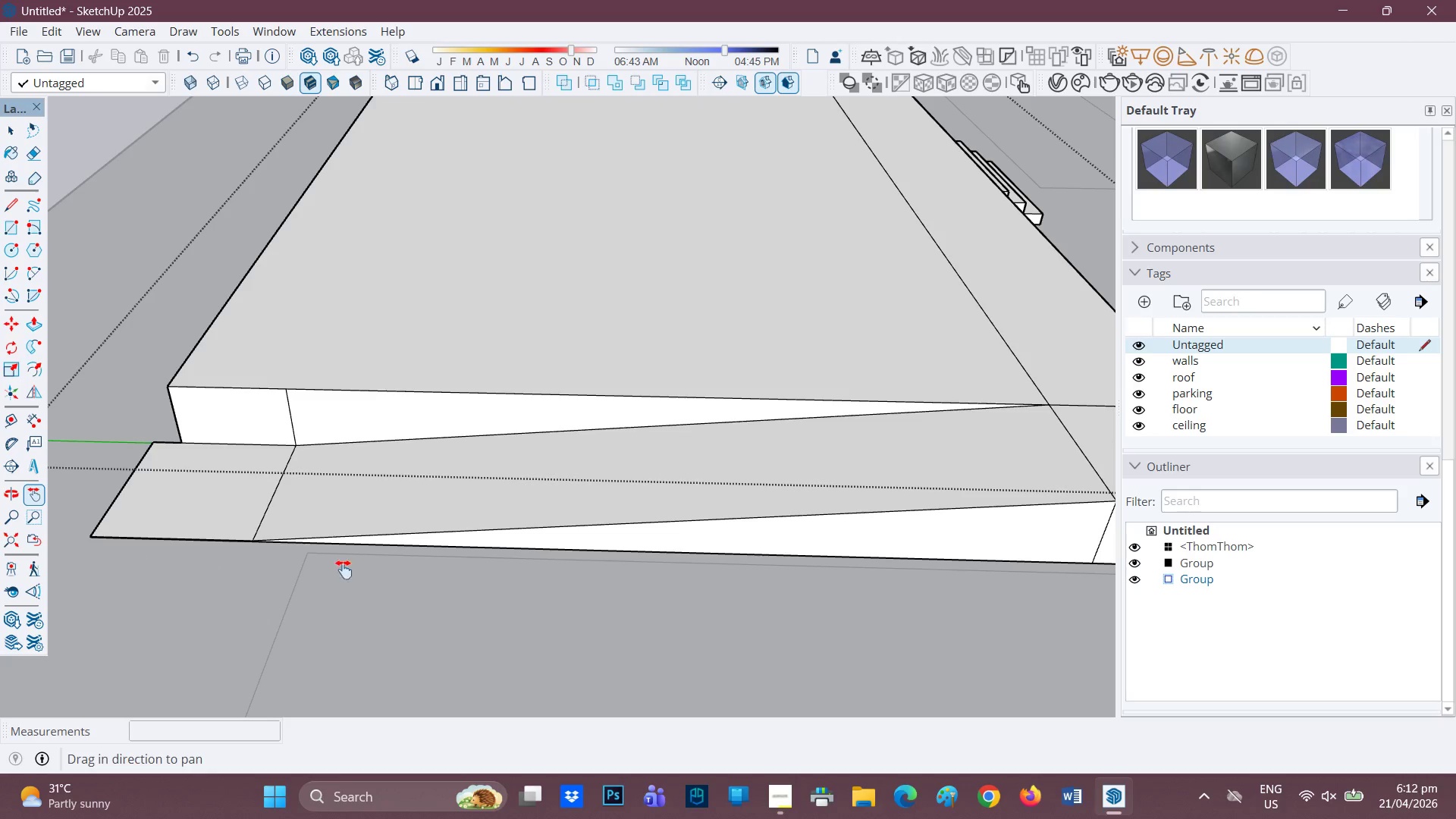 
left_click_drag(start_coordinate=[496, 553], to_coordinate=[205, 446])
 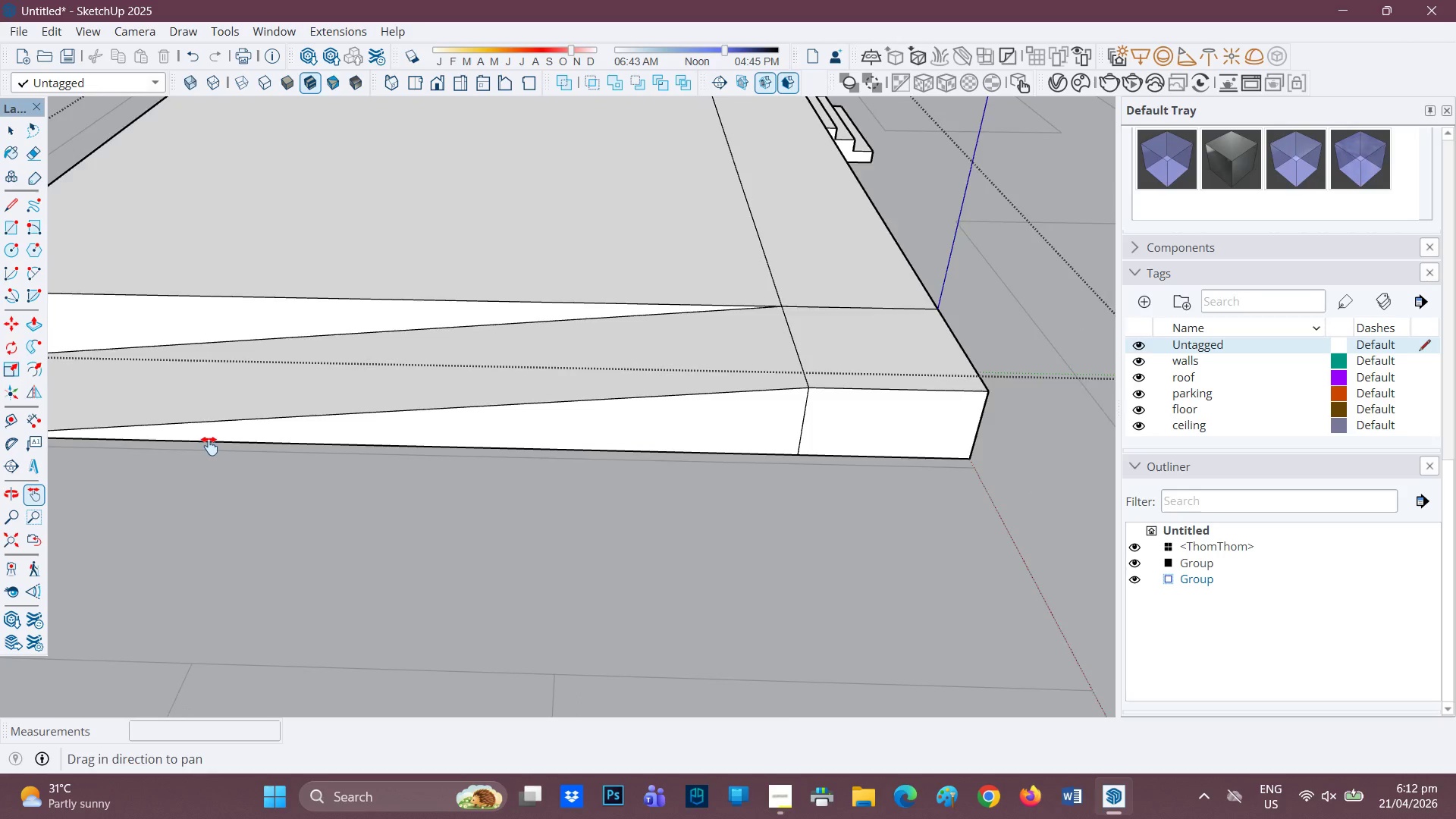 
scroll: coordinate [214, 447], scroll_direction: down, amount: 3.0
 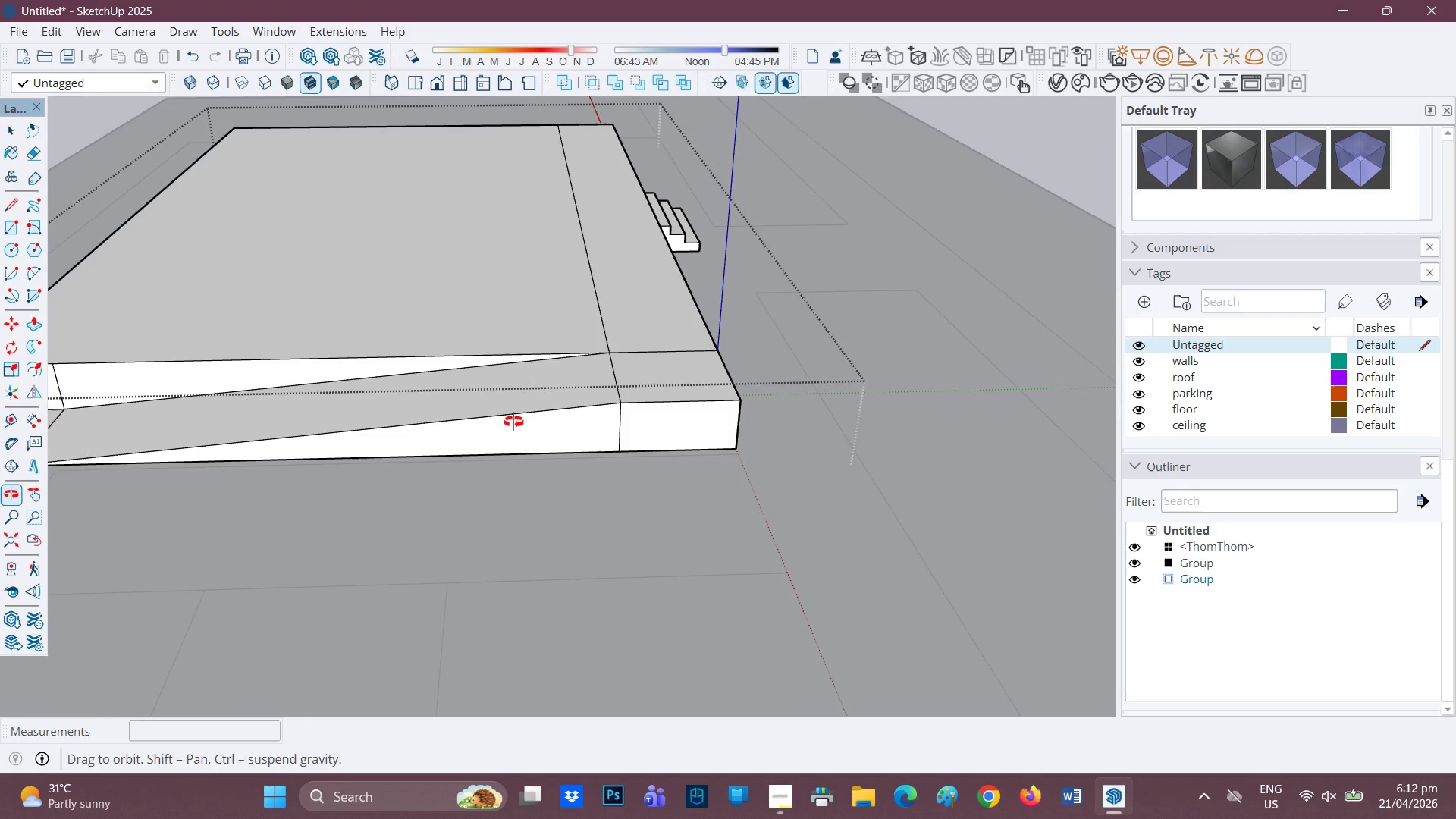 
scroll: coordinate [570, 510], scroll_direction: up, amount: 7.0
 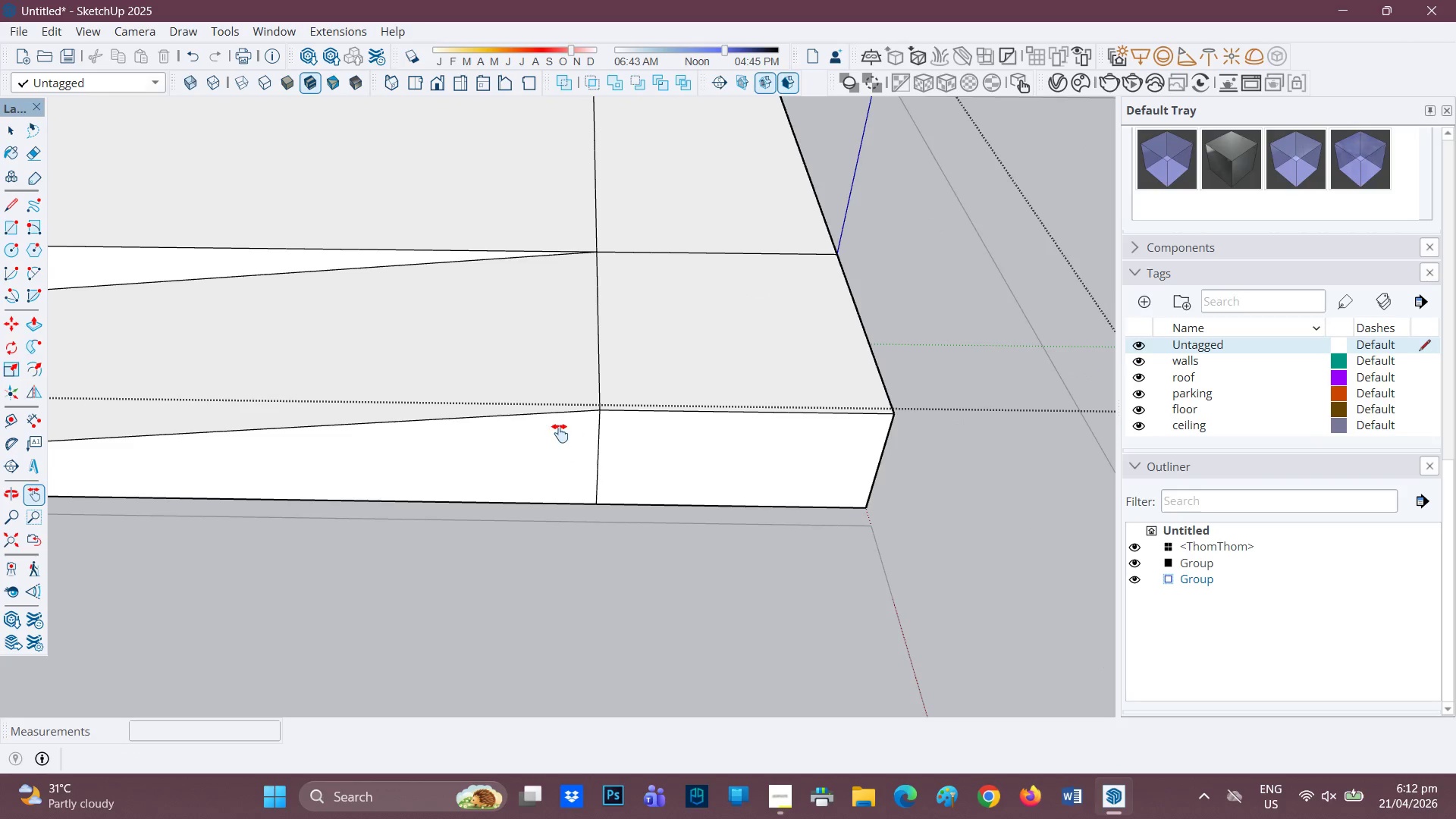 
key(Space)
 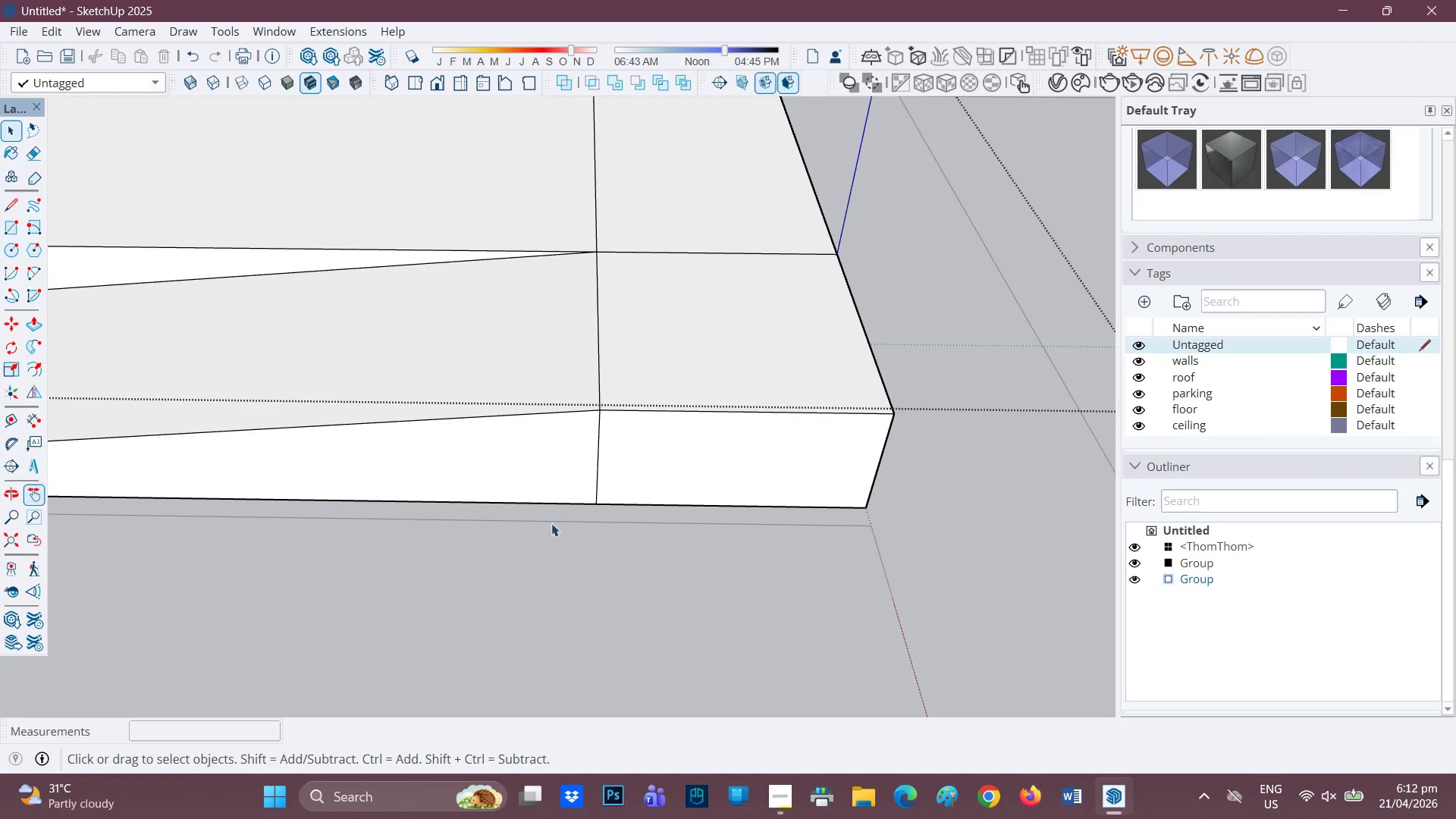 
left_click([552, 526])
 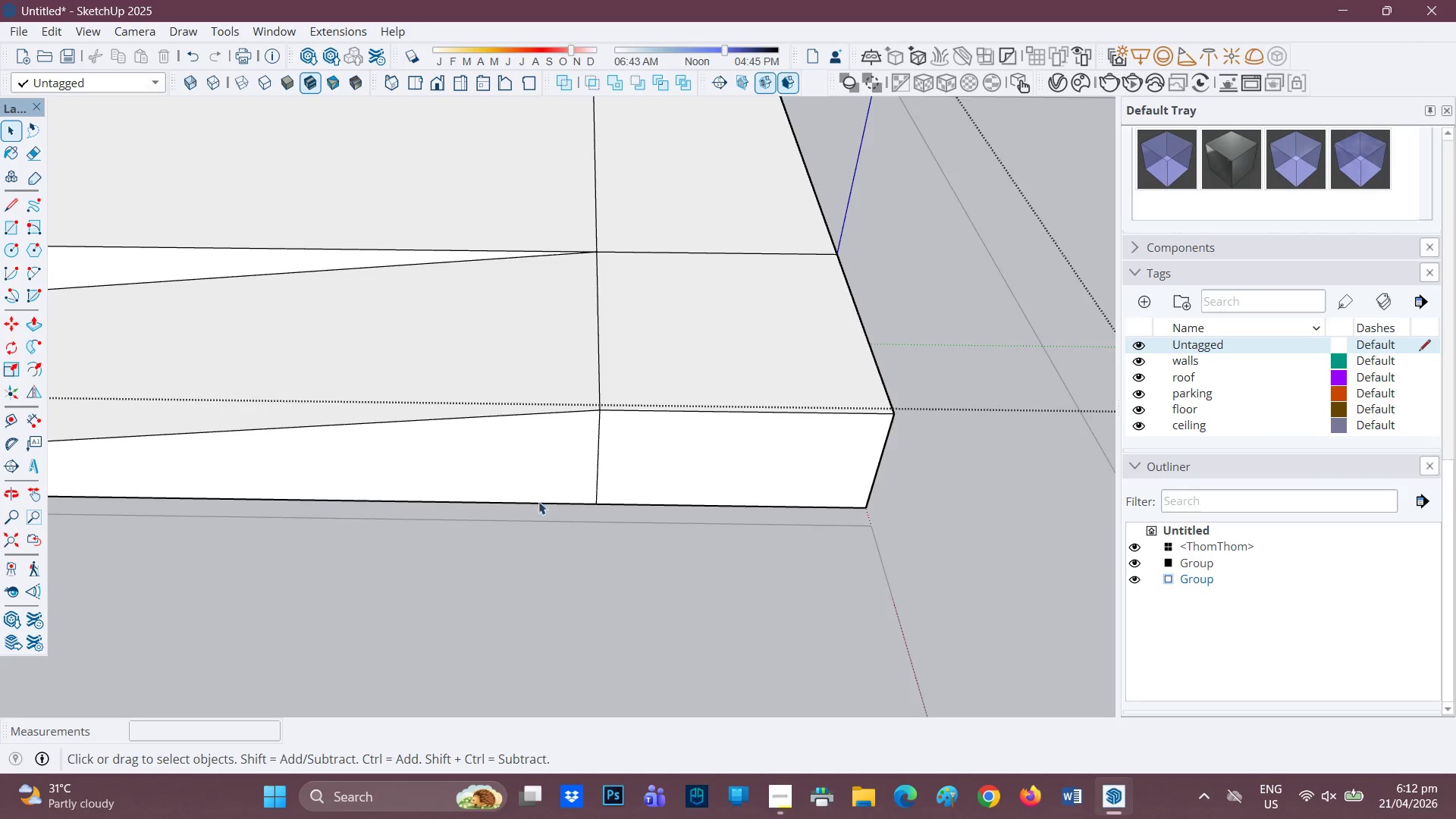 
key(H)
 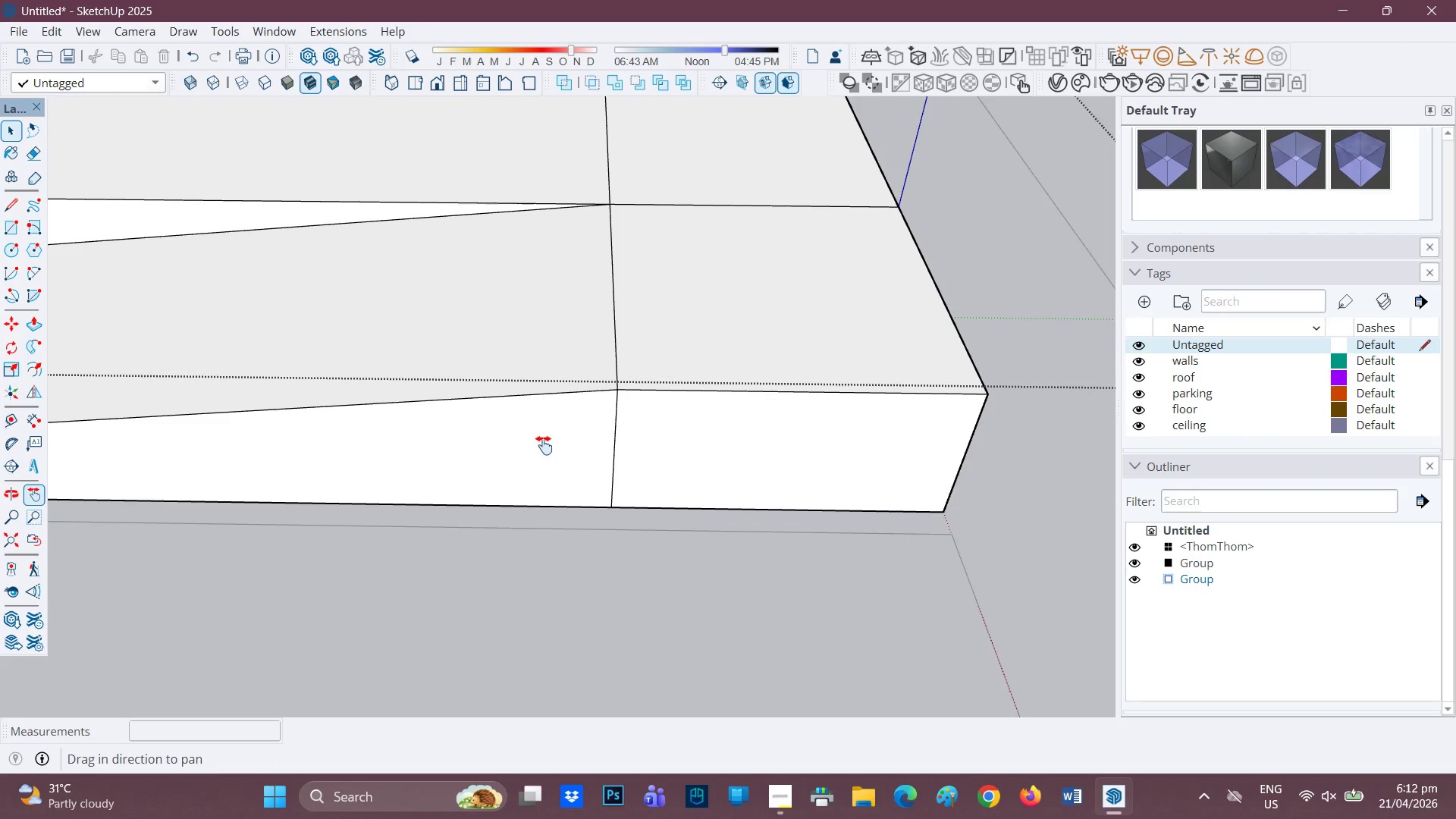 
left_click_drag(start_coordinate=[544, 445], to_coordinate=[479, 555])
 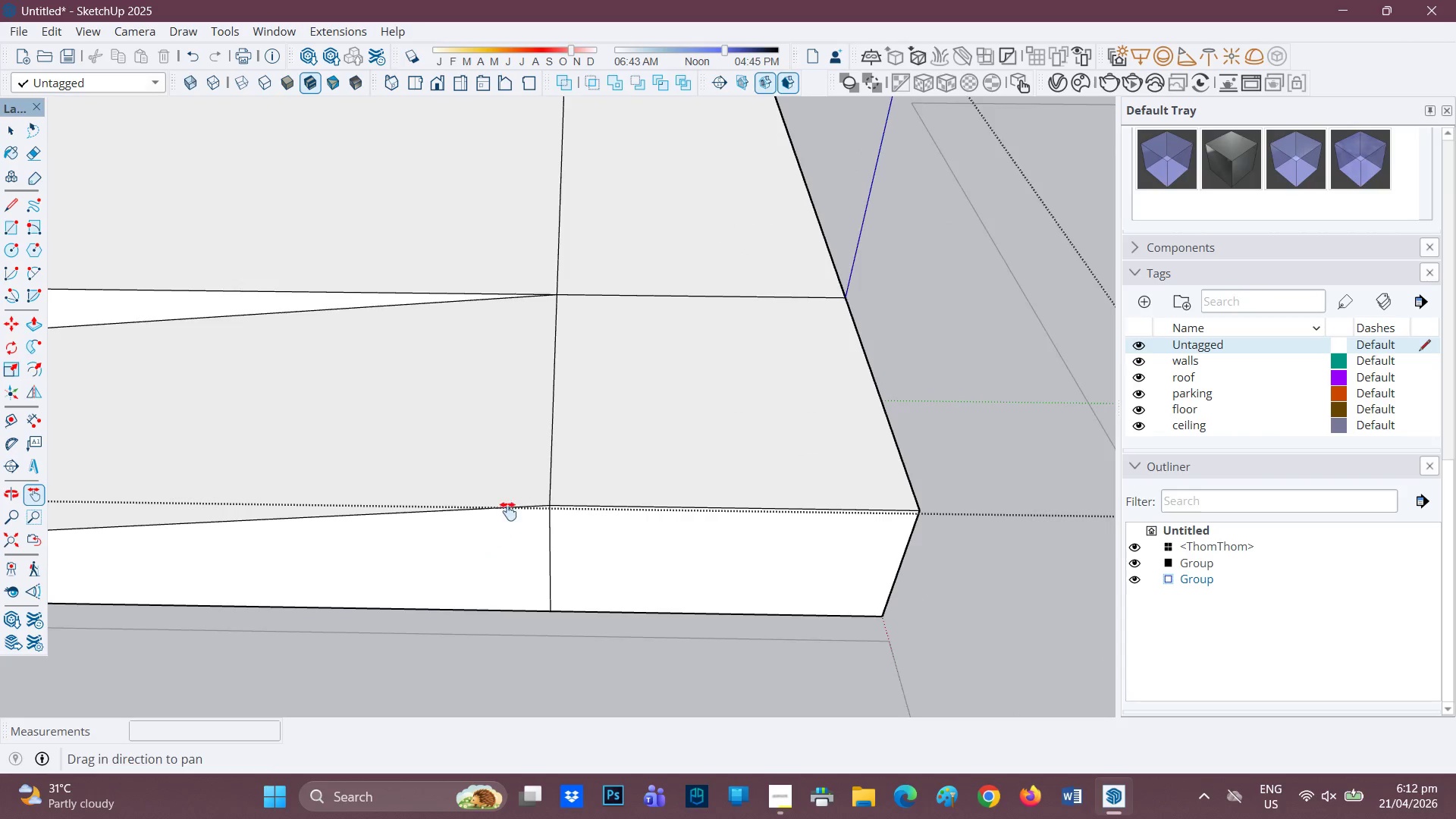 
scroll: coordinate [531, 490], scroll_direction: up, amount: 2.0
 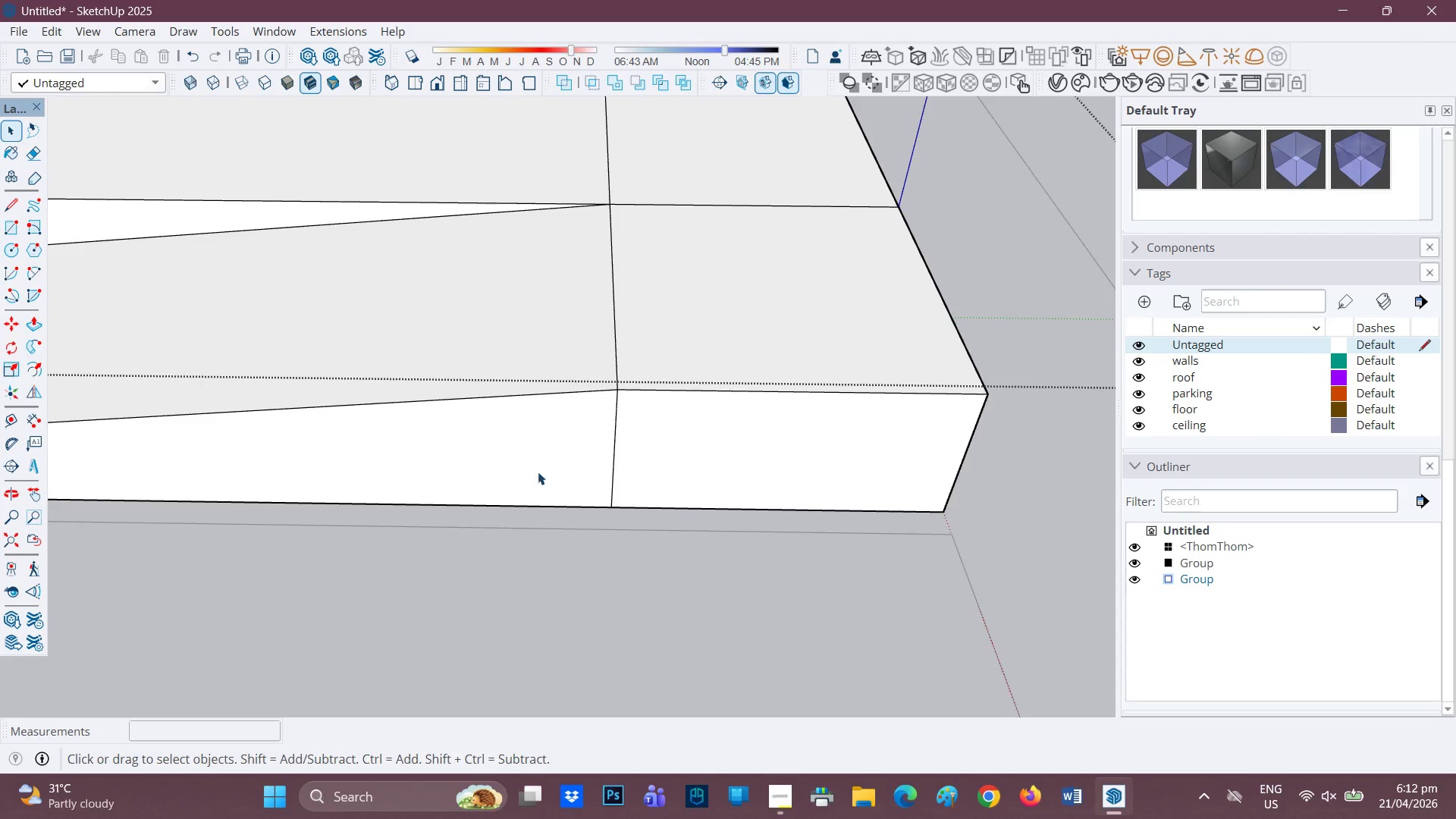 
key(Space)
 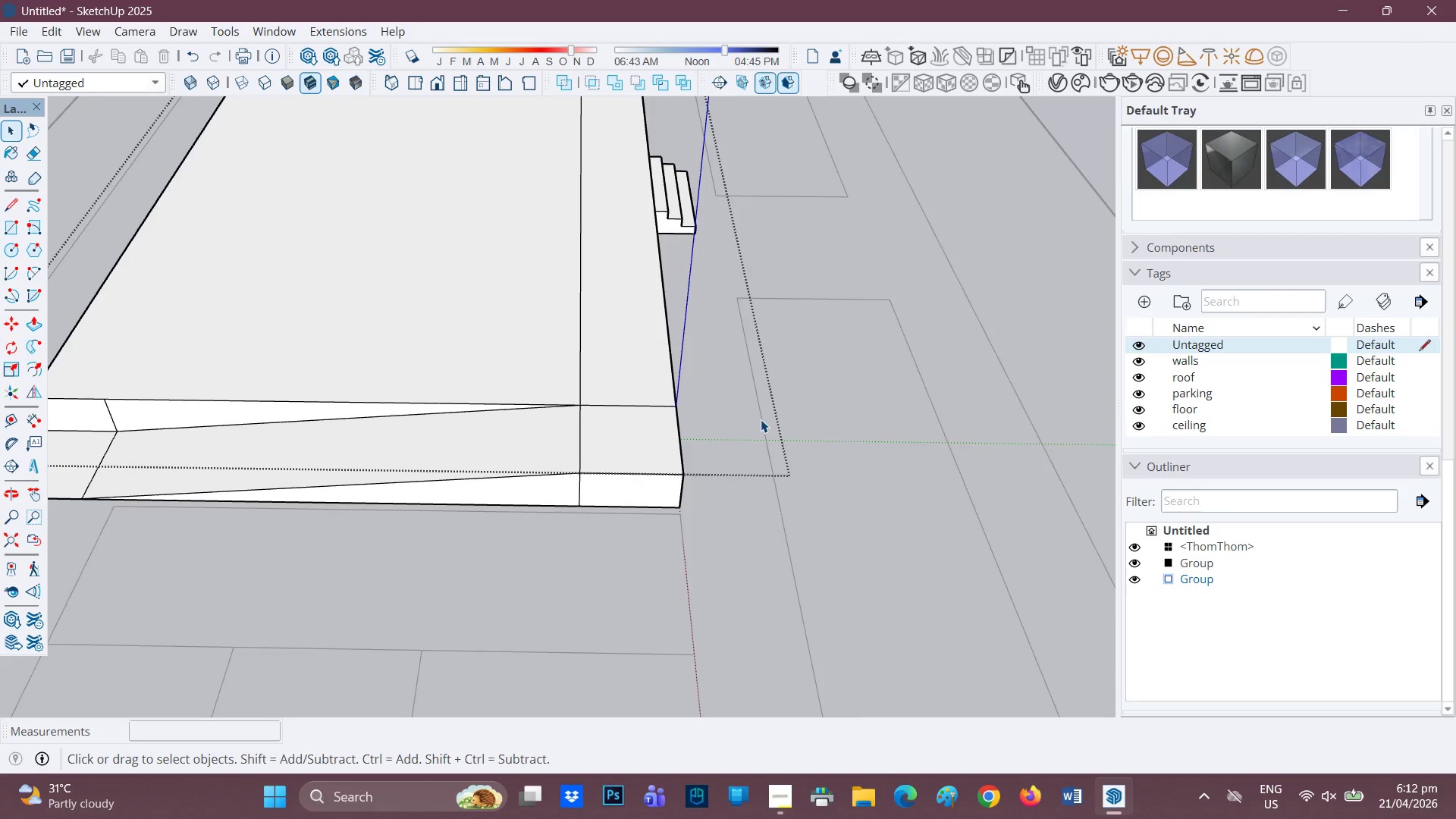 
scroll: coordinate [660, 436], scroll_direction: down, amount: 14.0
 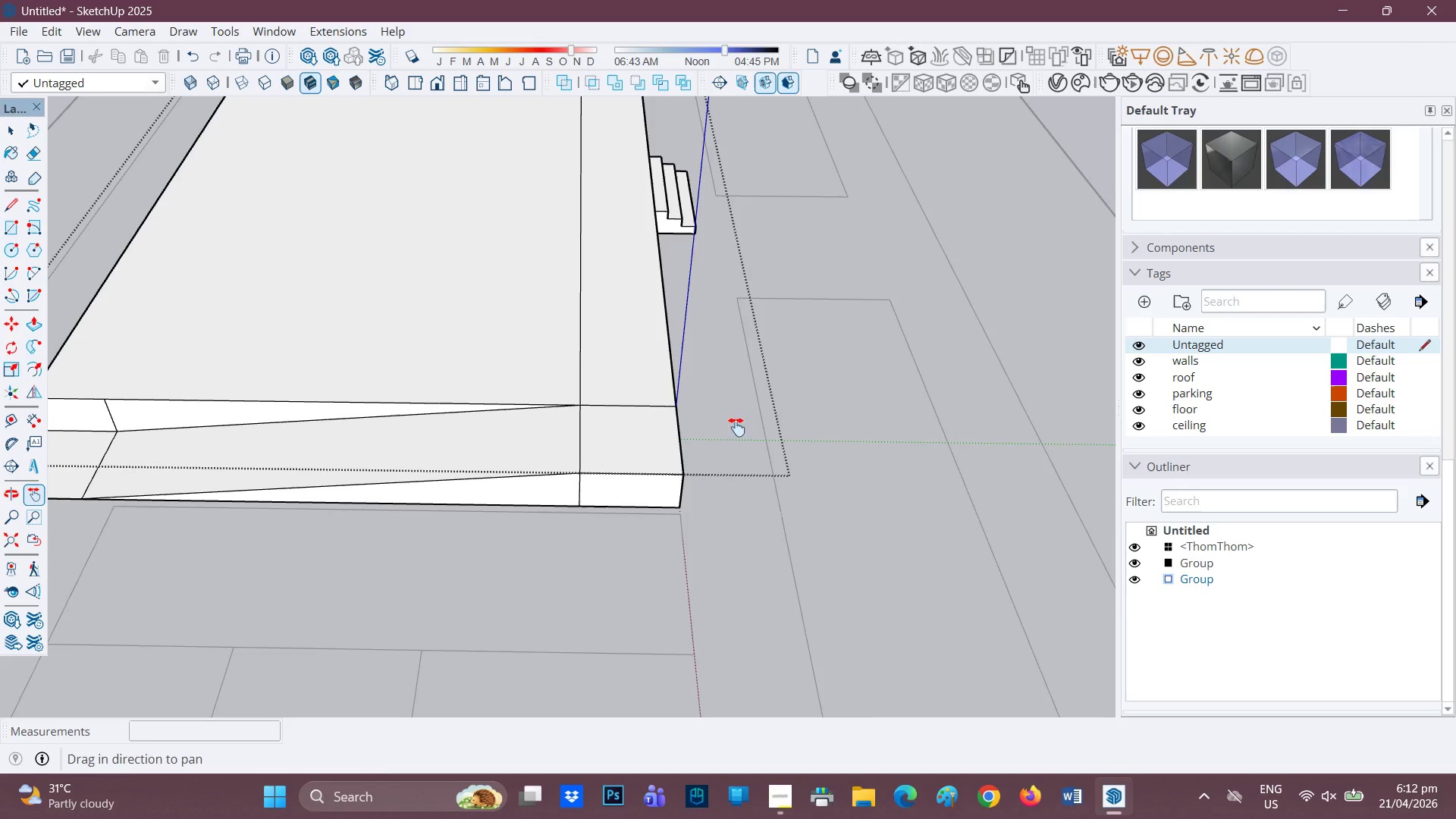 
left_click([761, 419])
 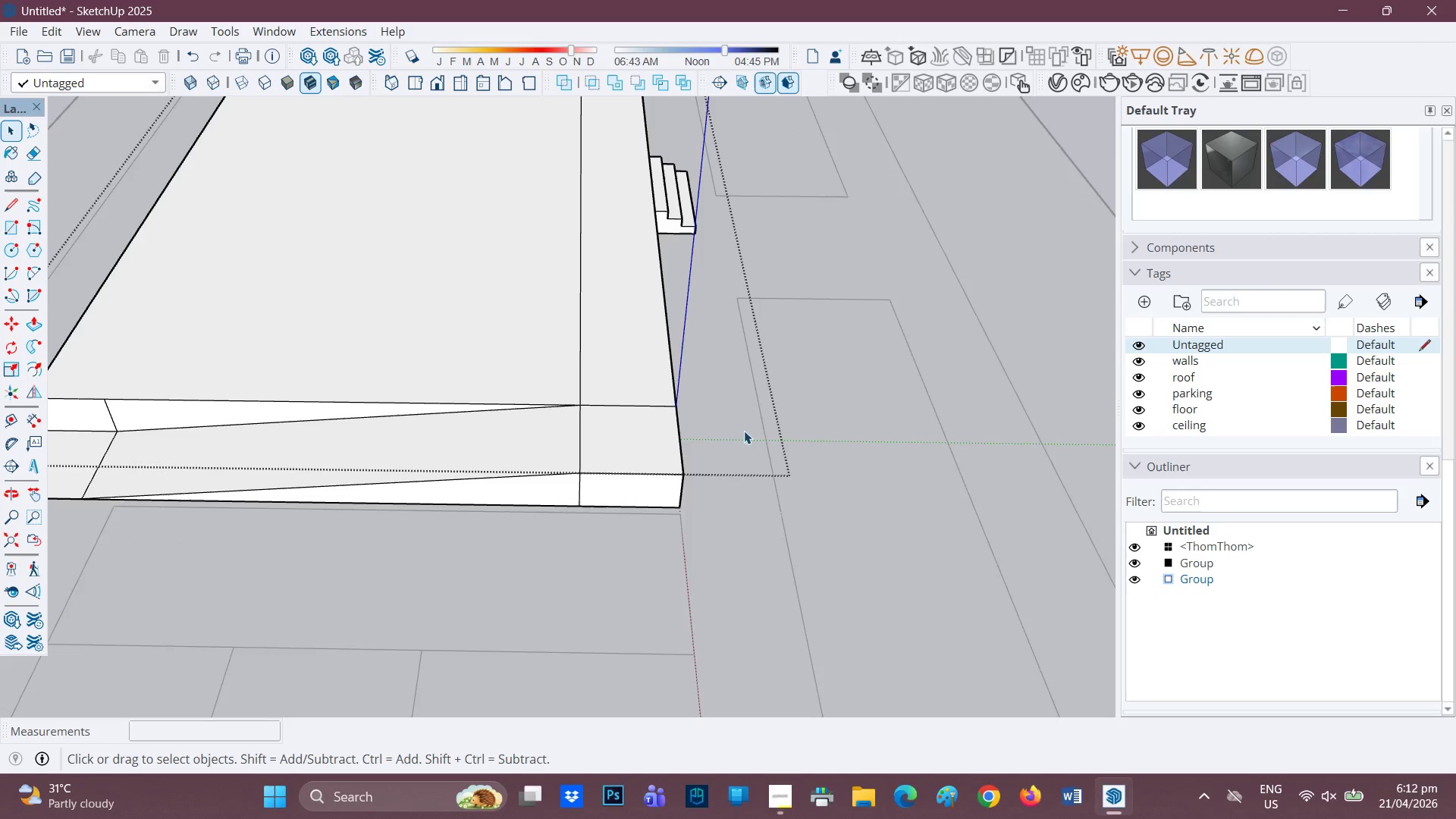 
scroll: coordinate [715, 362], scroll_direction: down, amount: 8.0
 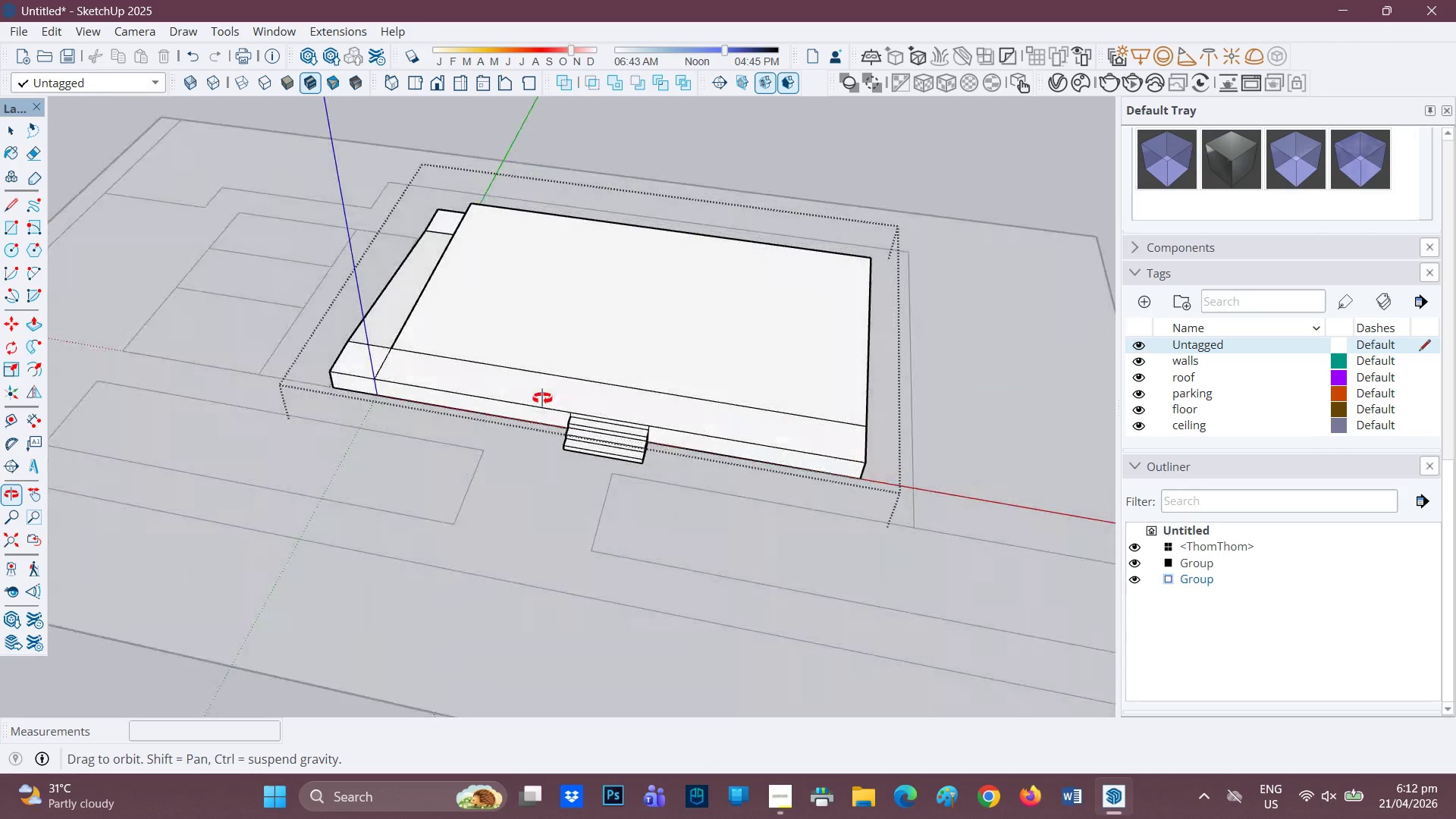 
key(H)
 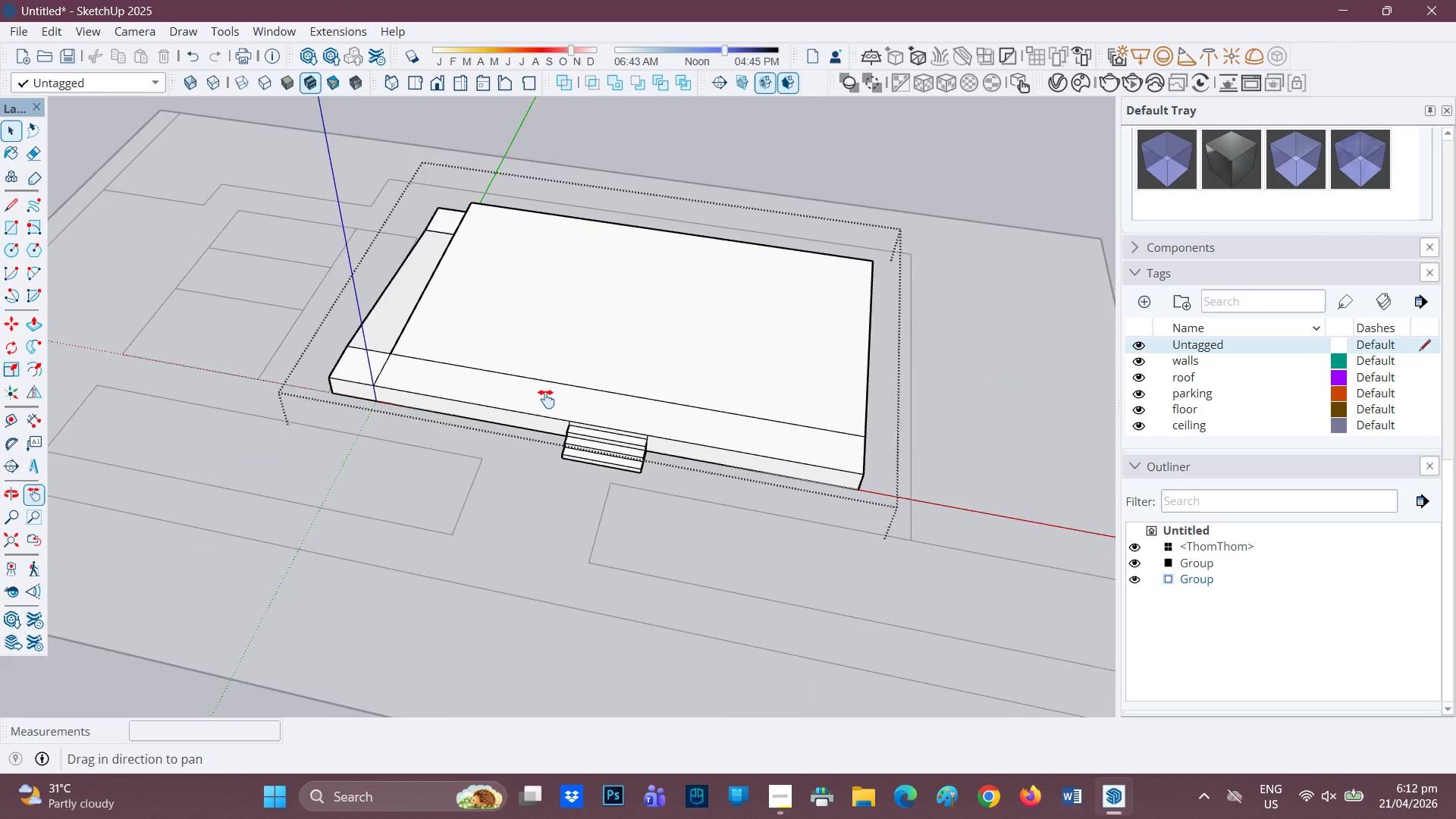 
left_click_drag(start_coordinate=[545, 402], to_coordinate=[393, 525])
 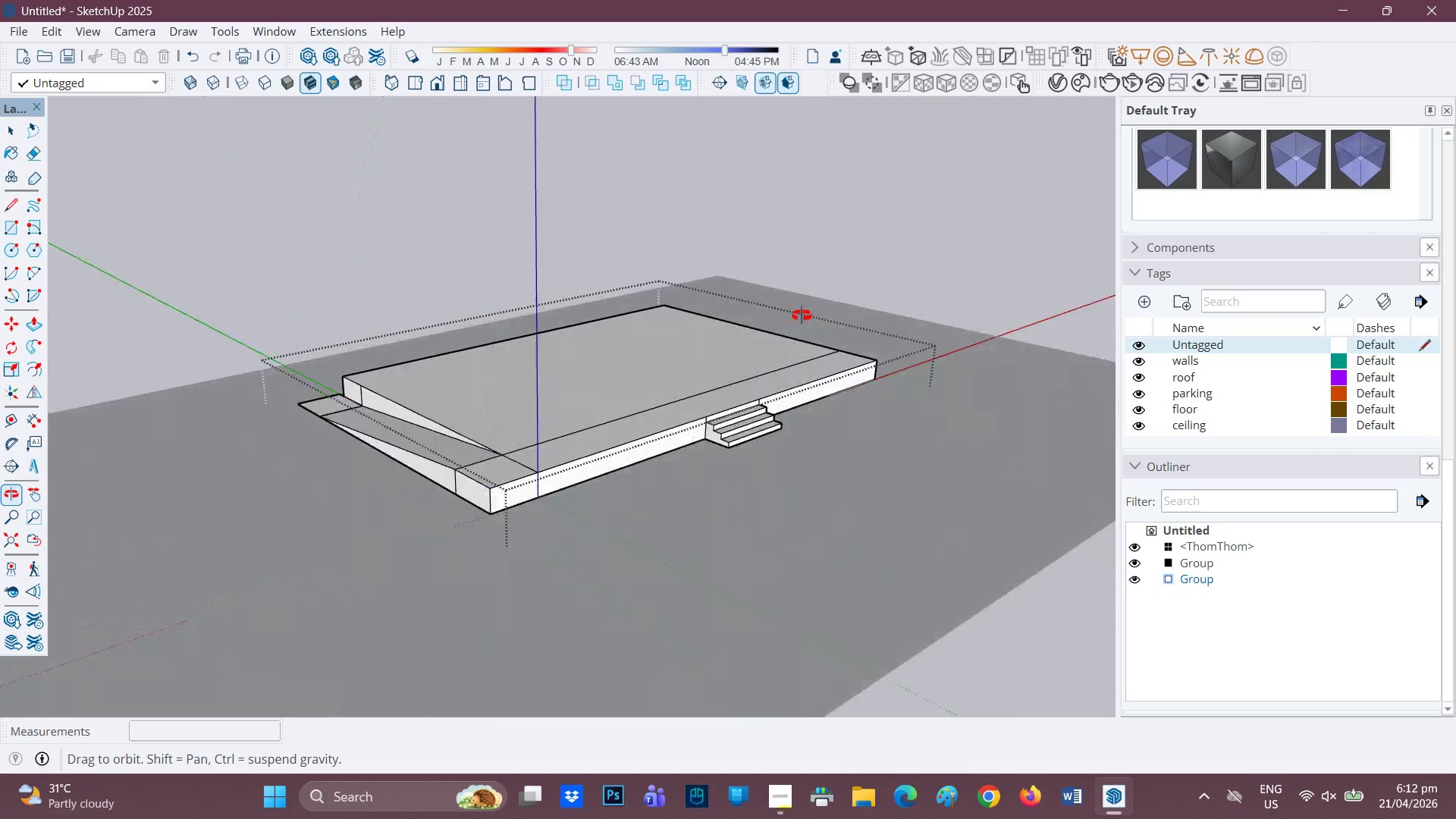 
key(Space)
 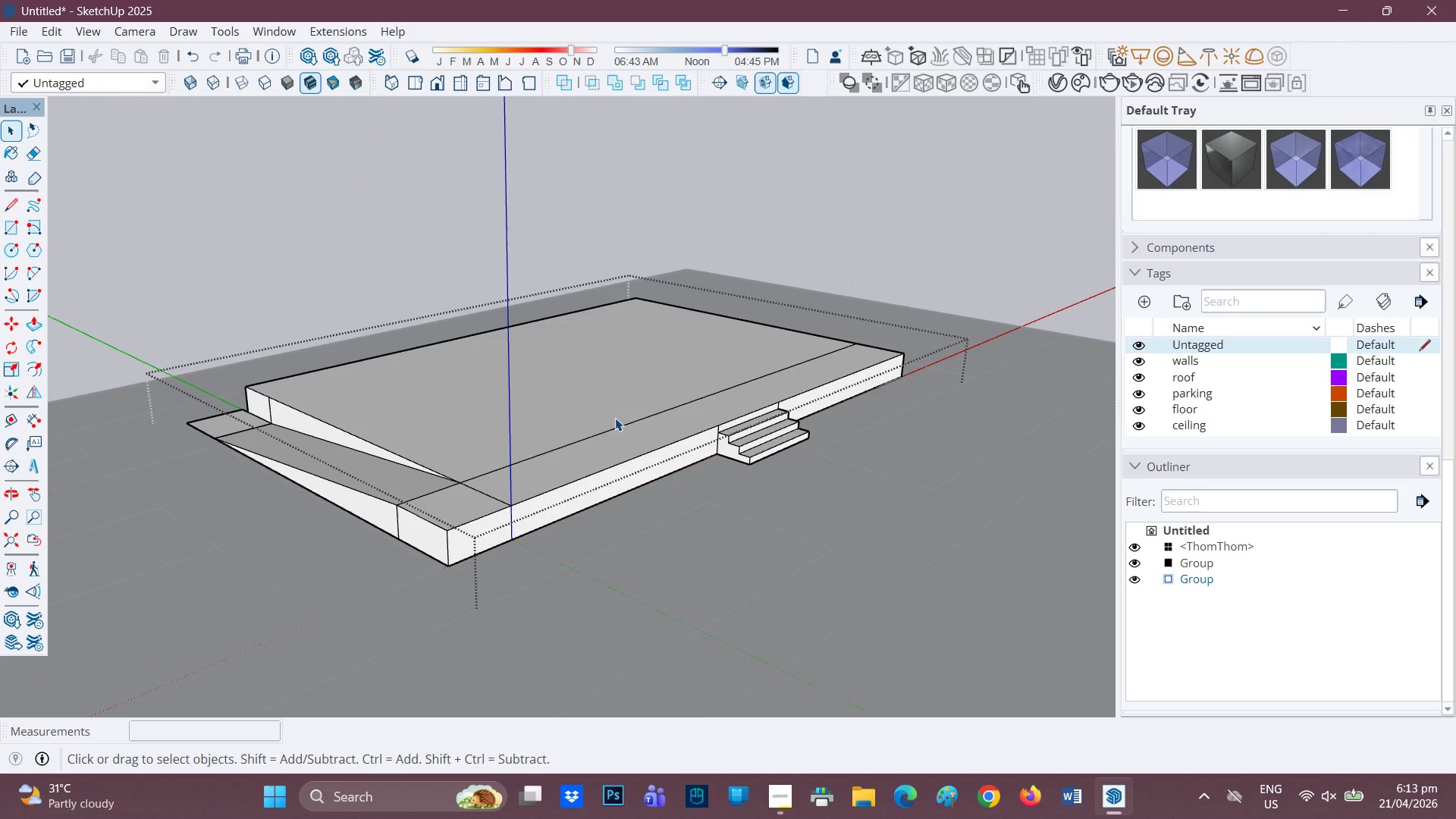 
scroll: coordinate [713, 356], scroll_direction: up, amount: 1.0
 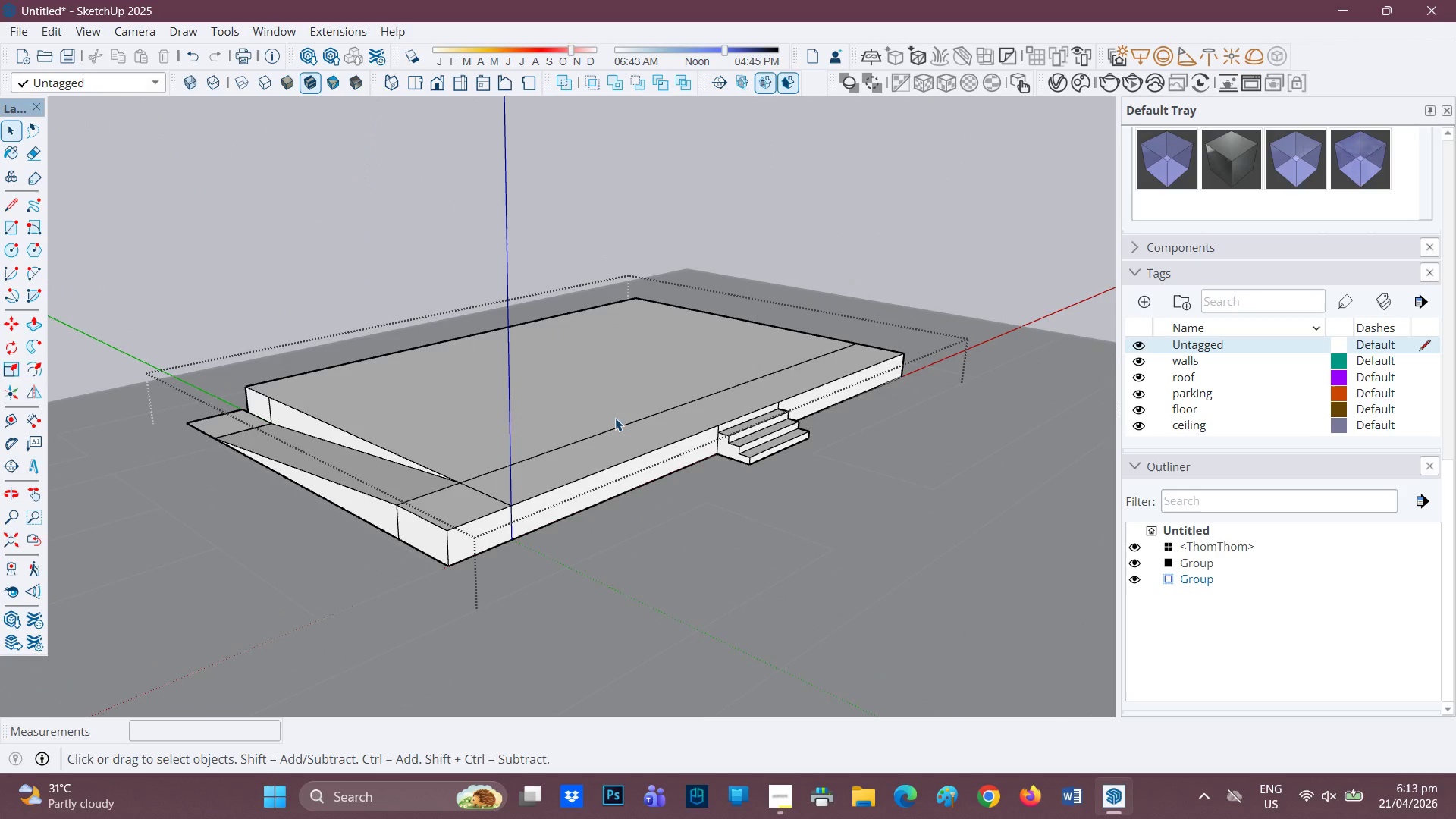 
left_click([615, 418])
 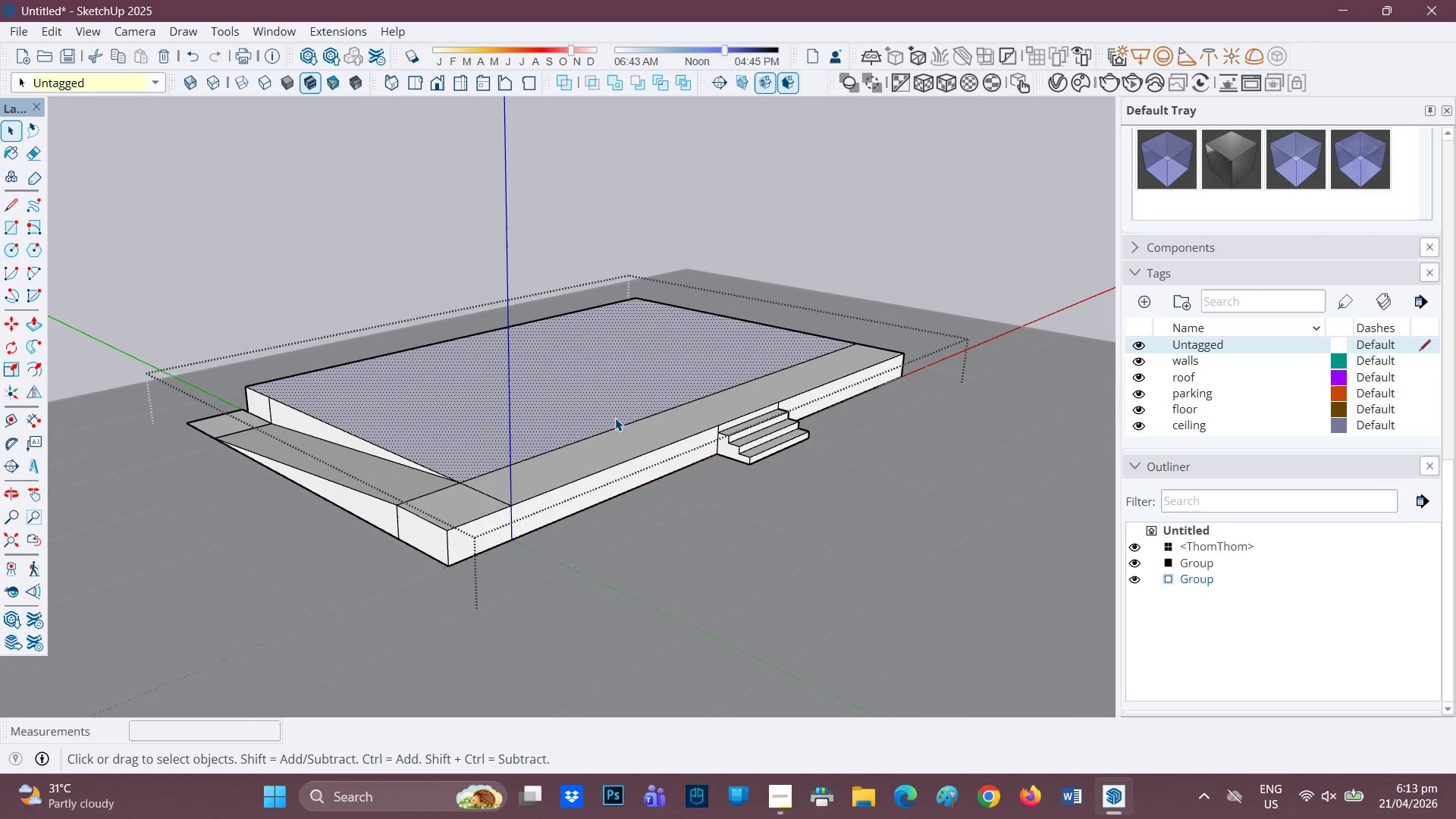 
double_click([615, 418])
 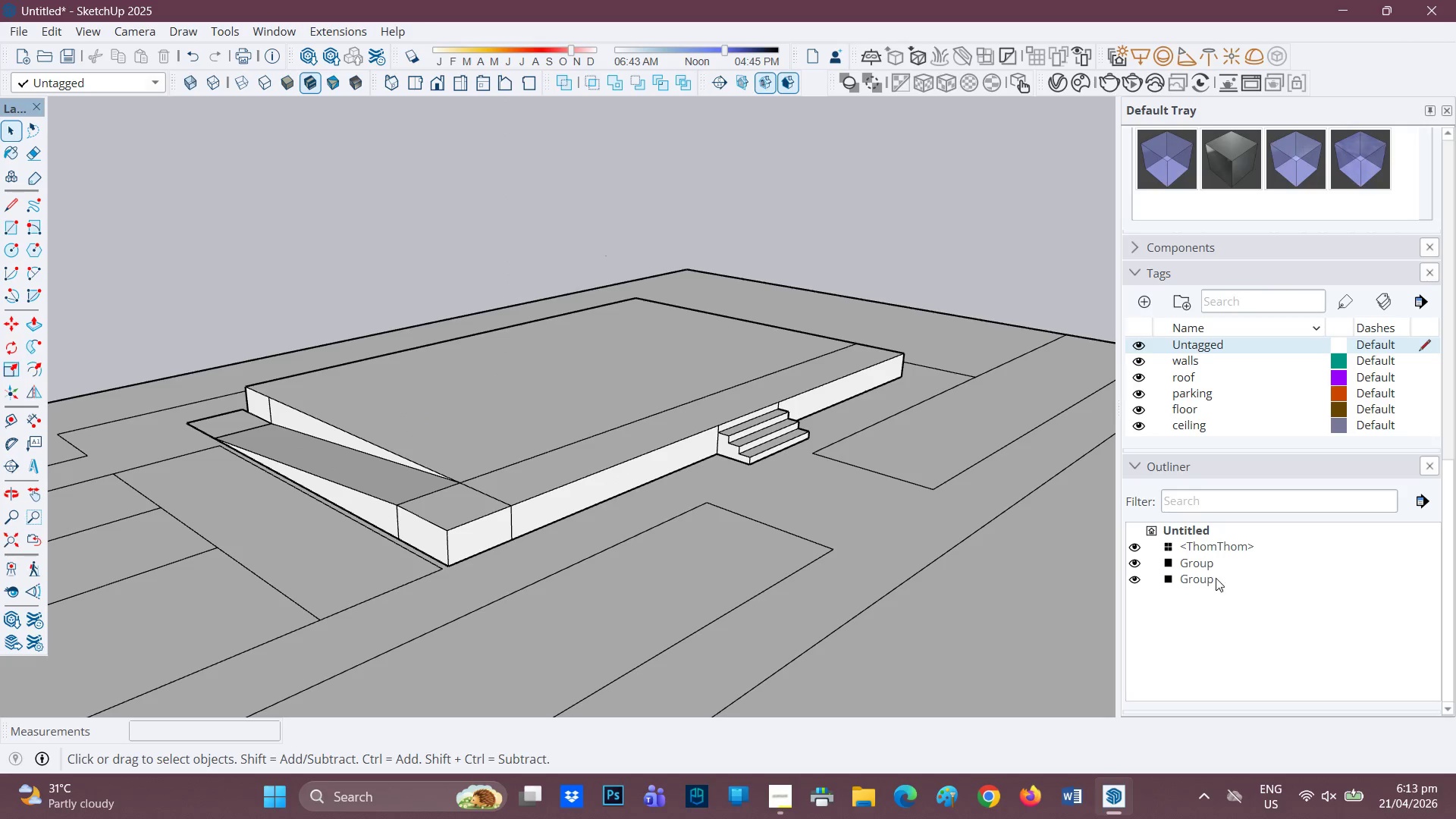 
left_click([1195, 584])
 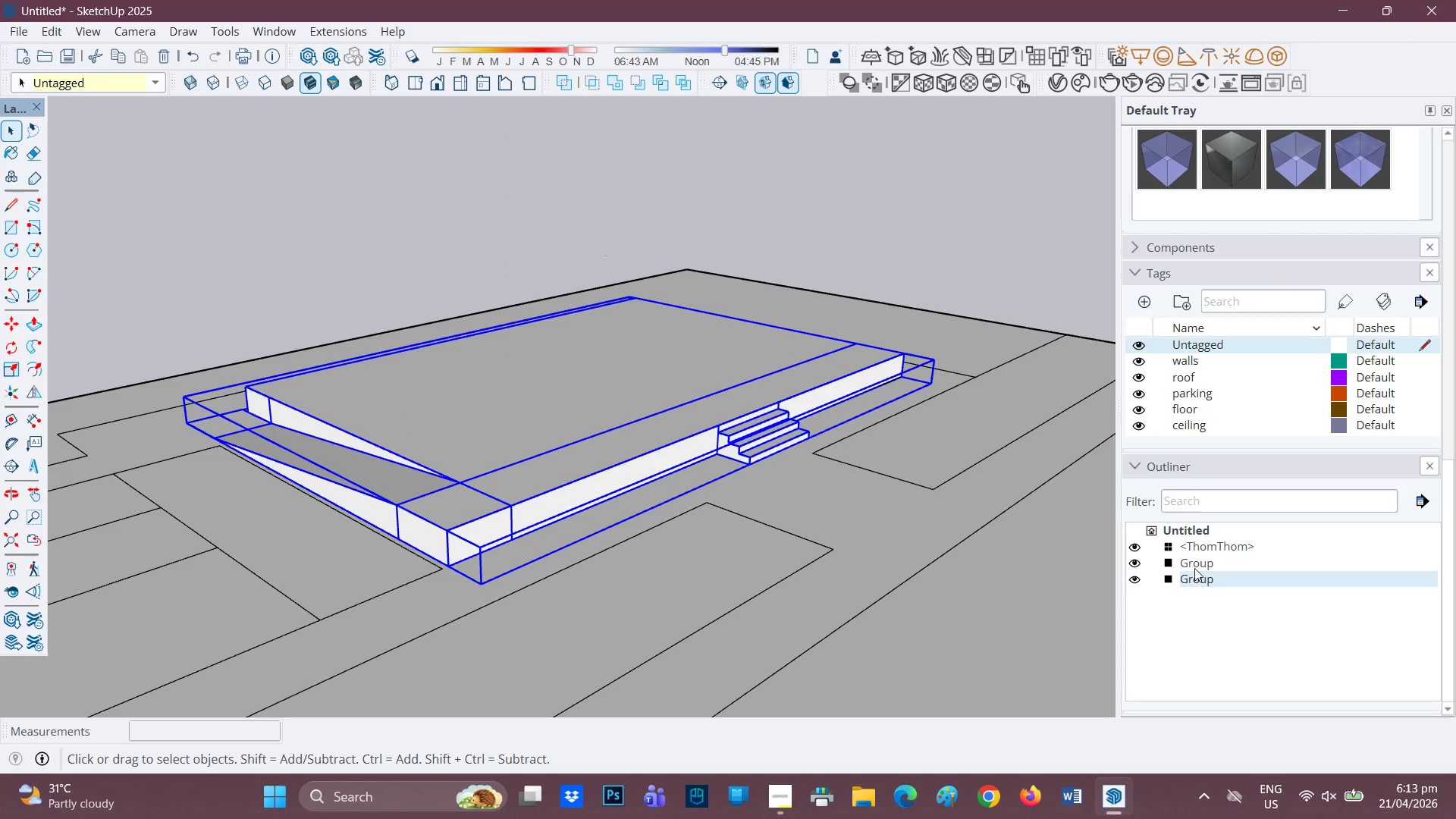 
left_click([1194, 568])
 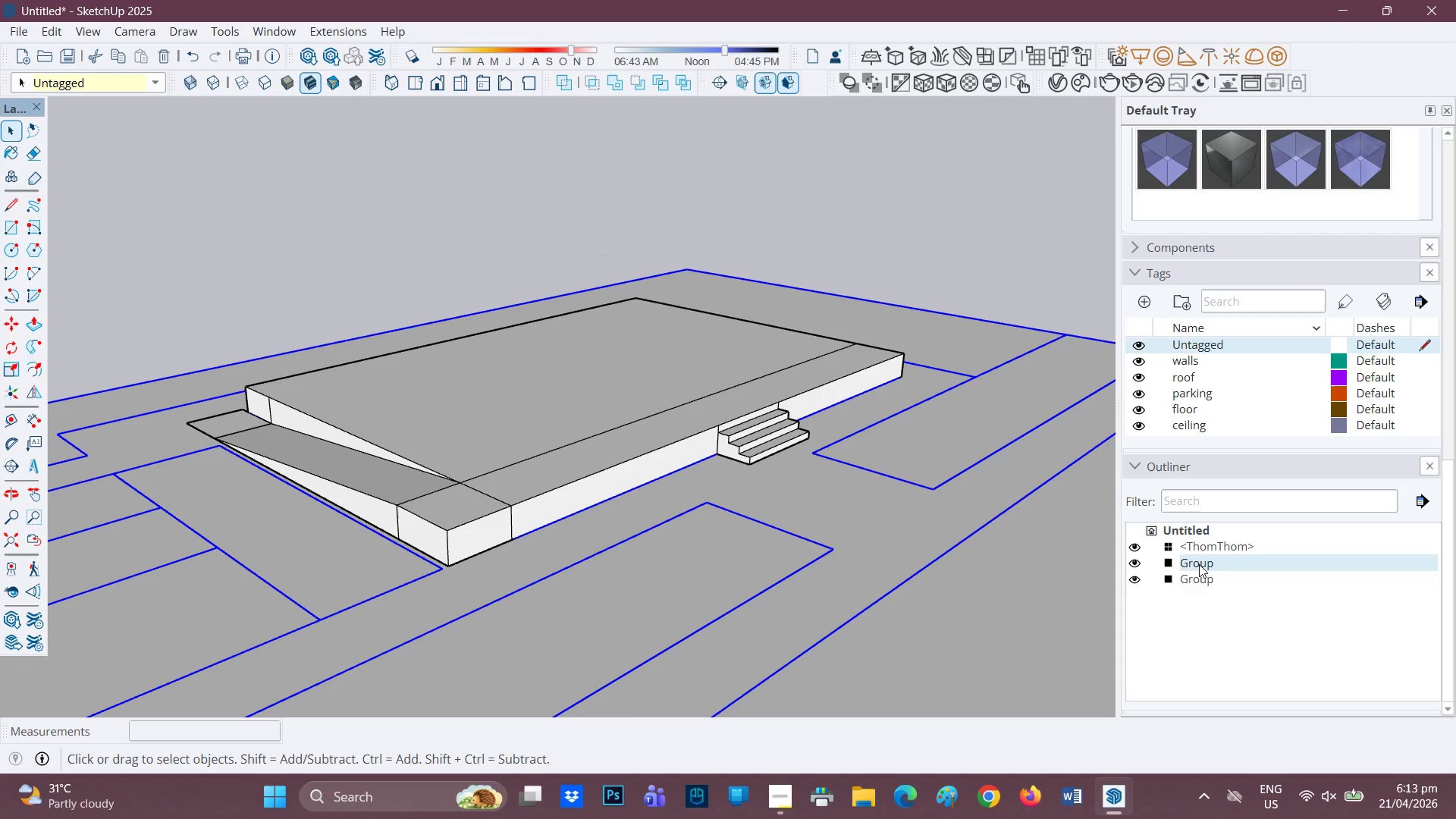 
double_click([1199, 564])
 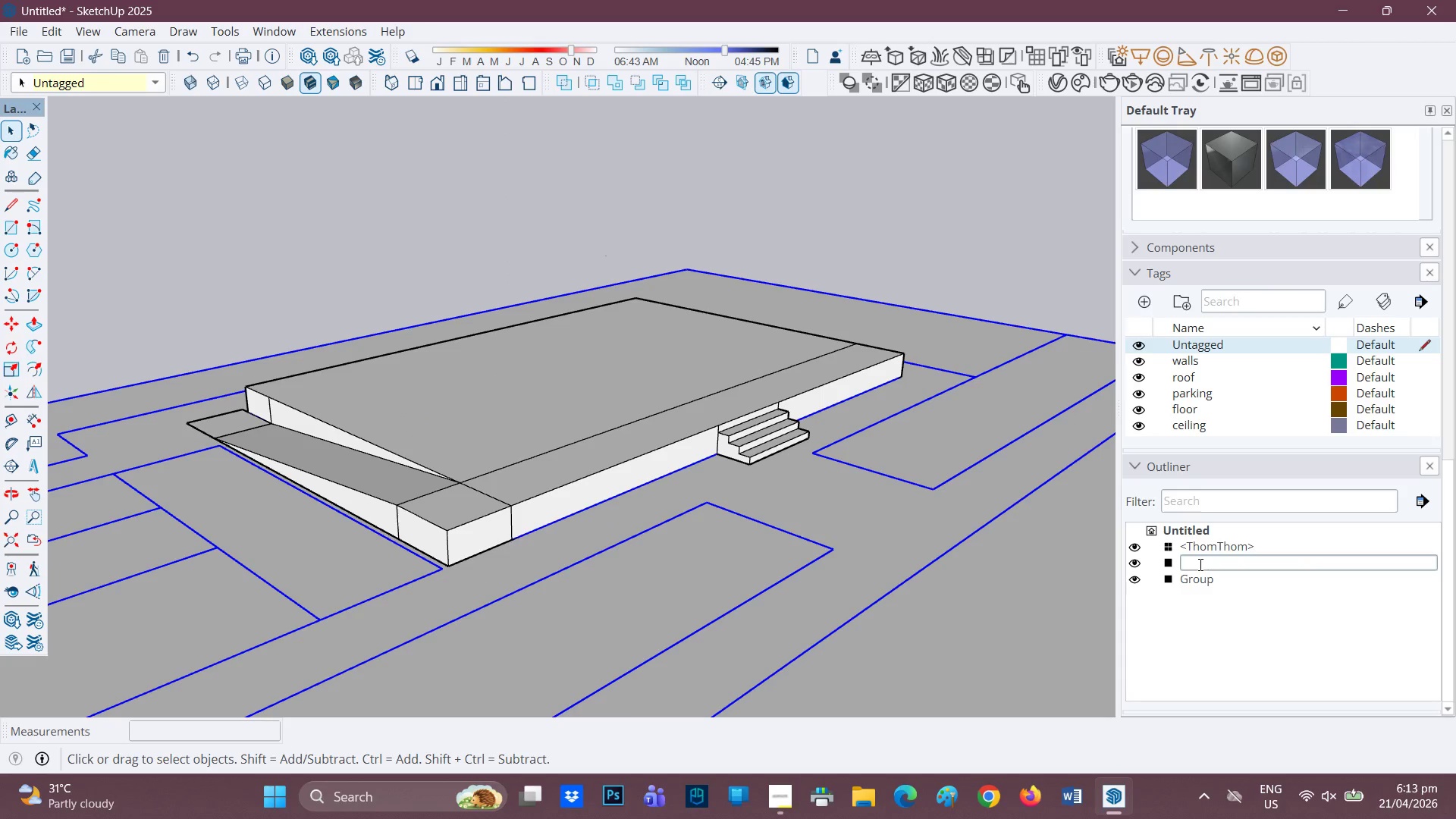 
type(site plan)
 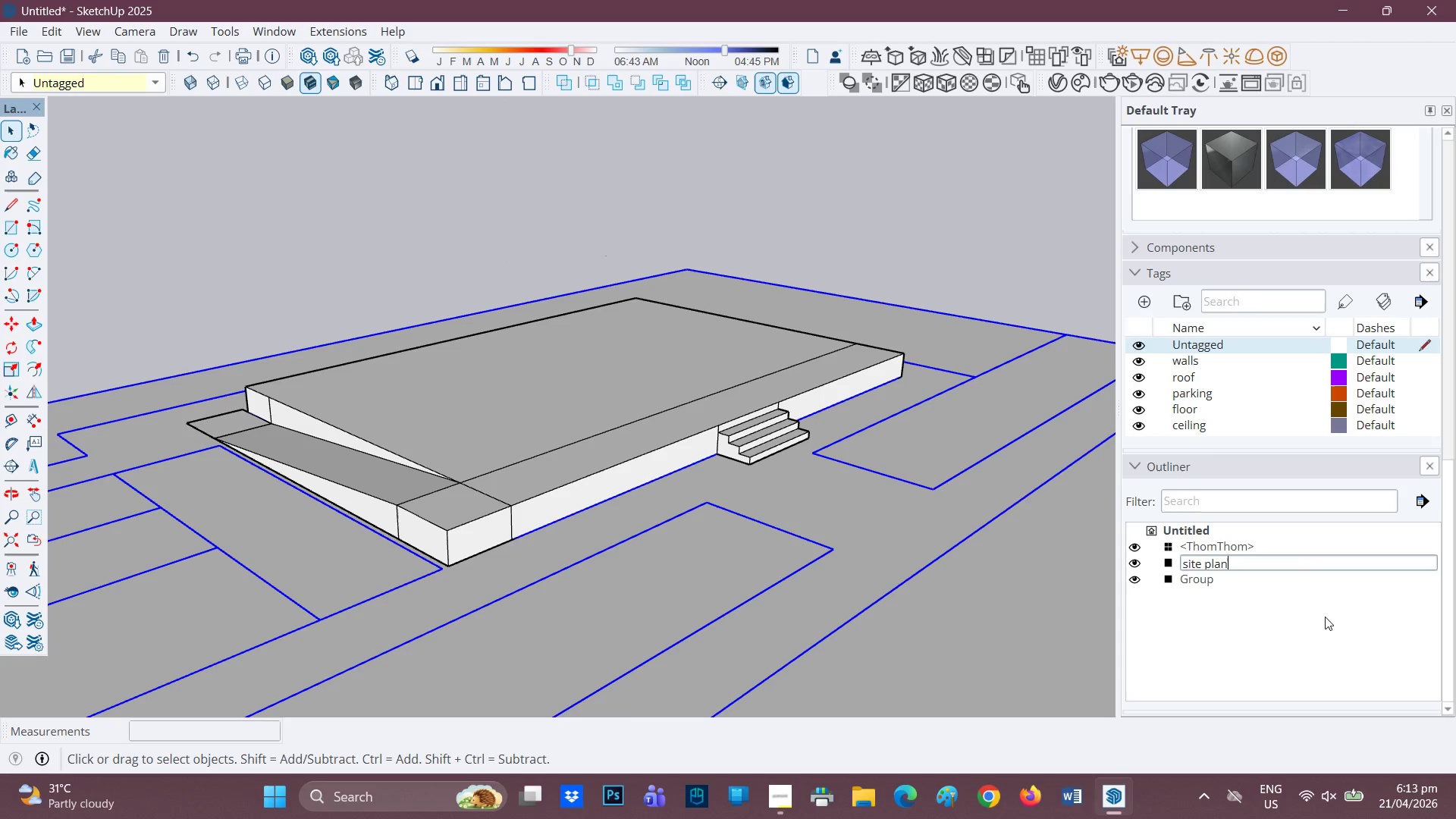 
left_click([1215, 581])
 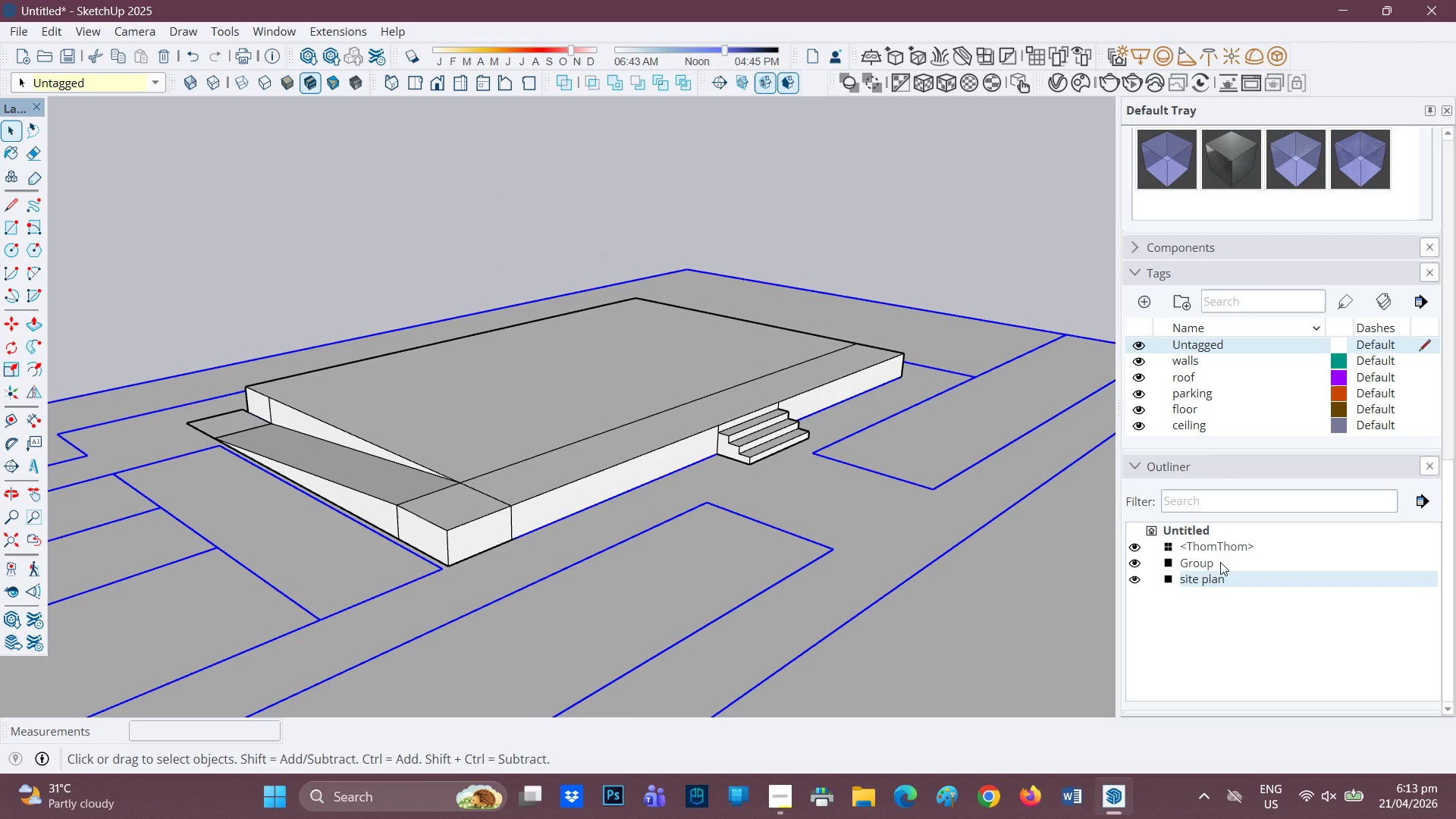 
double_click([1228, 562])
 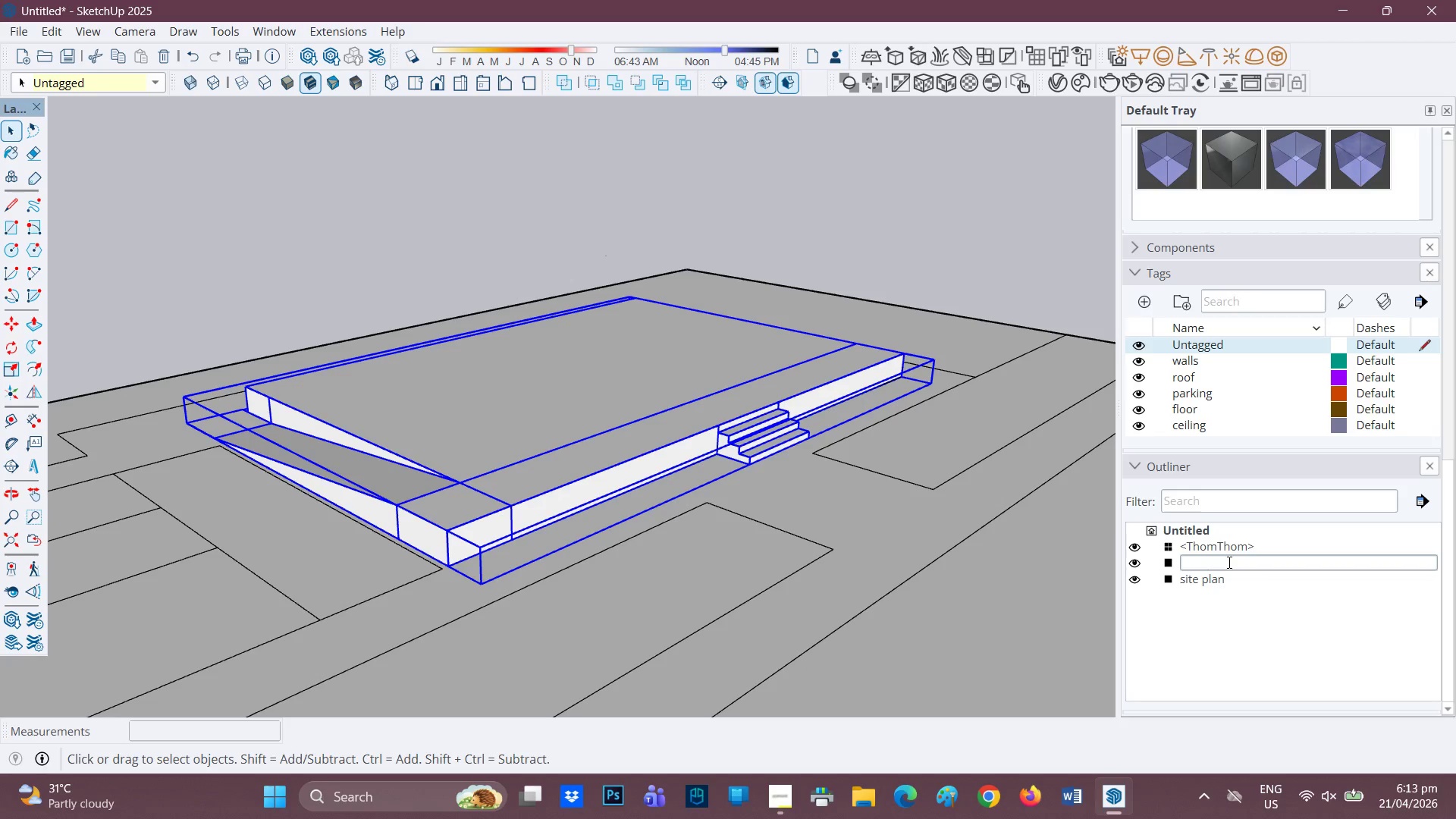 
type(base)
 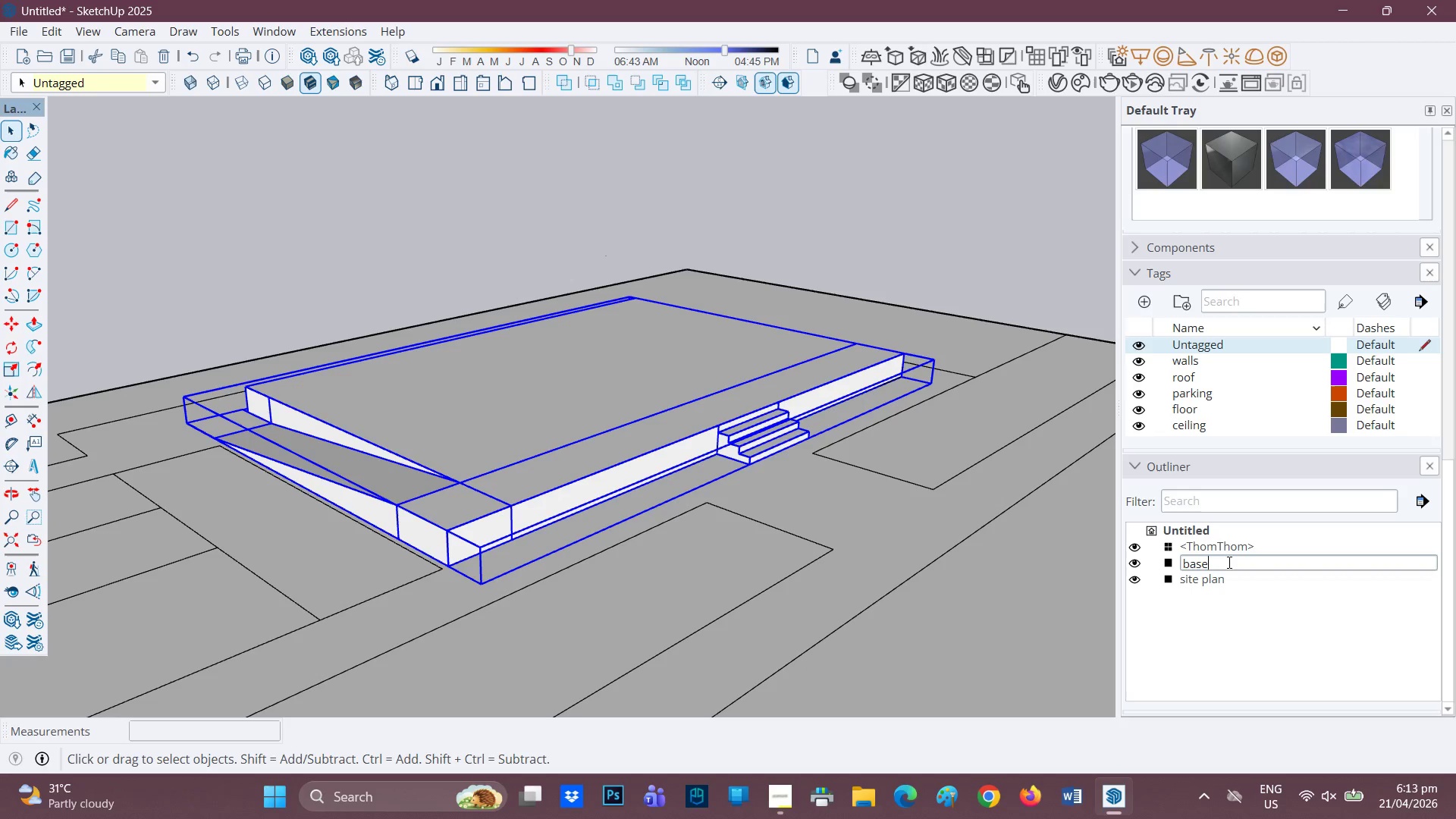 
type( floor)
 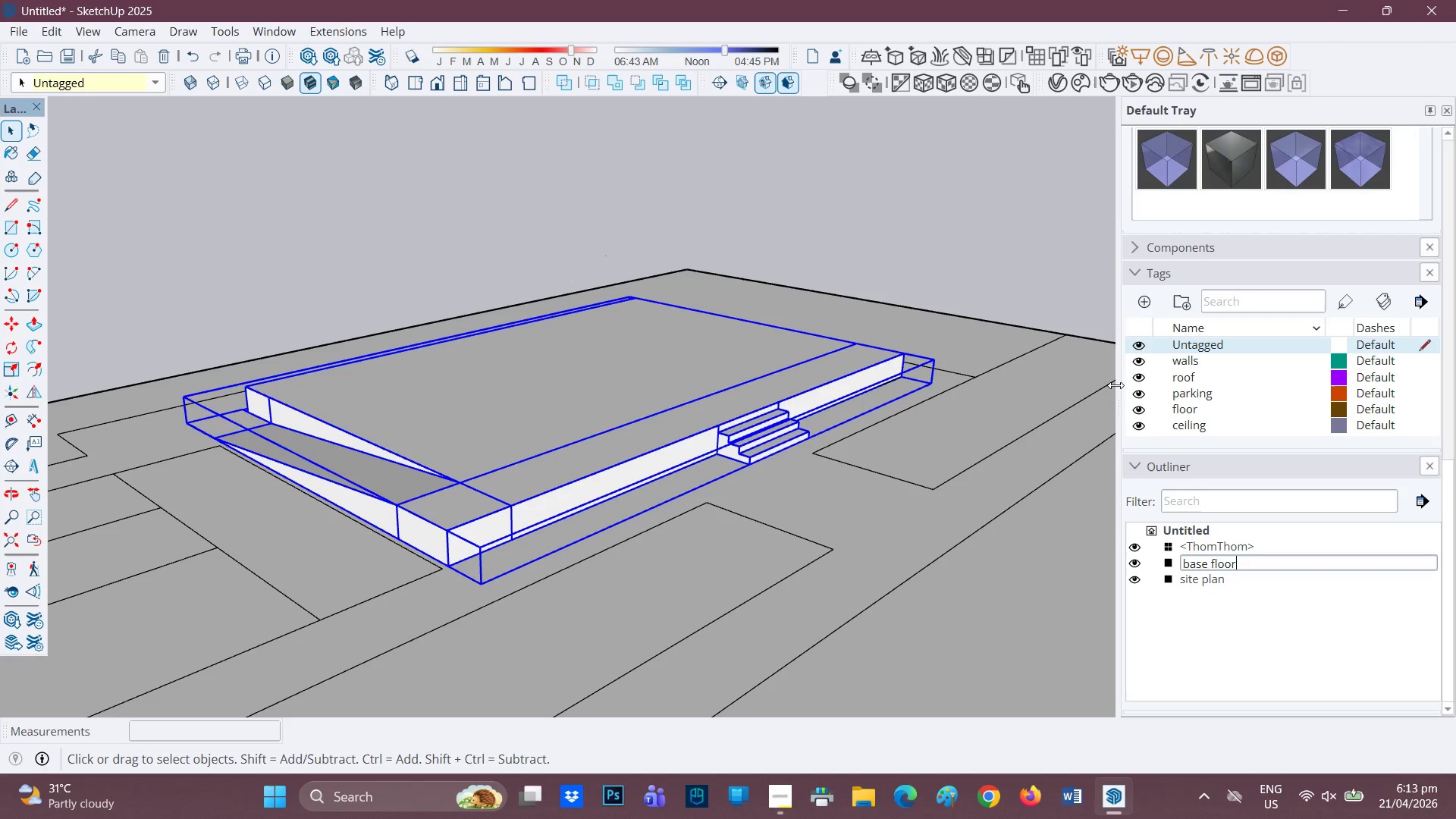 
left_click([421, 240])
 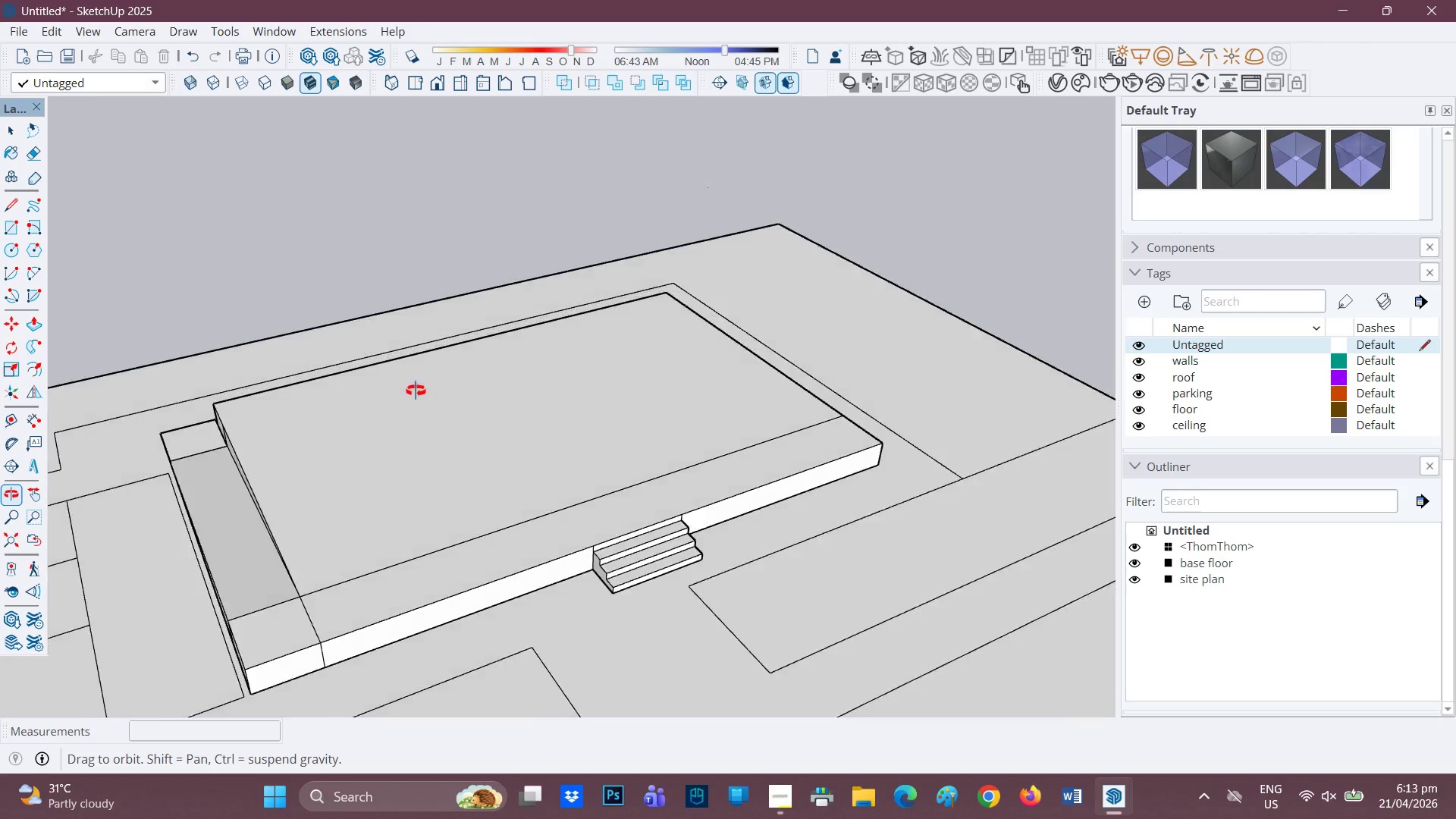 
key(H)
 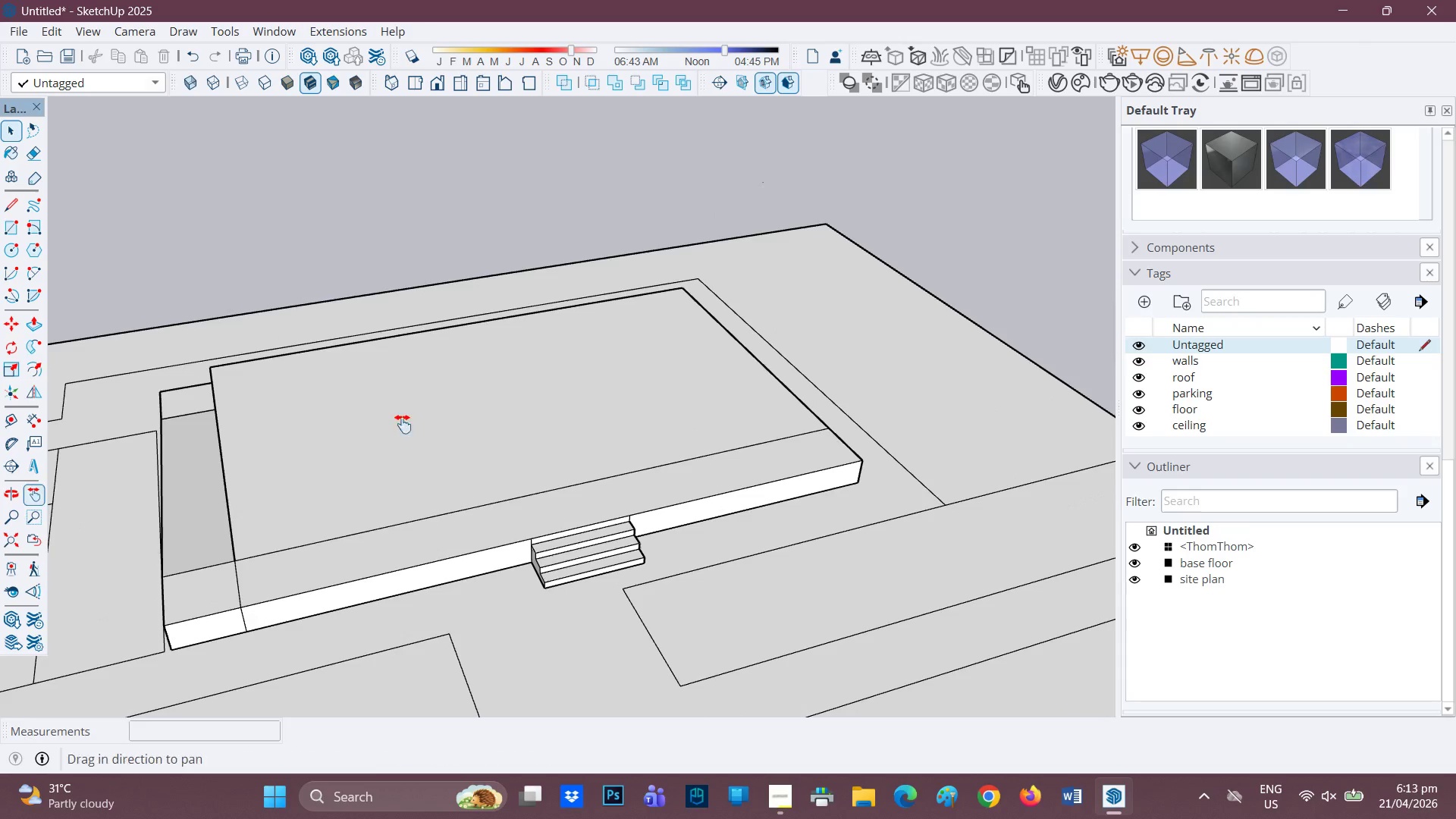 
left_click_drag(start_coordinate=[405, 424], to_coordinate=[667, 384])
 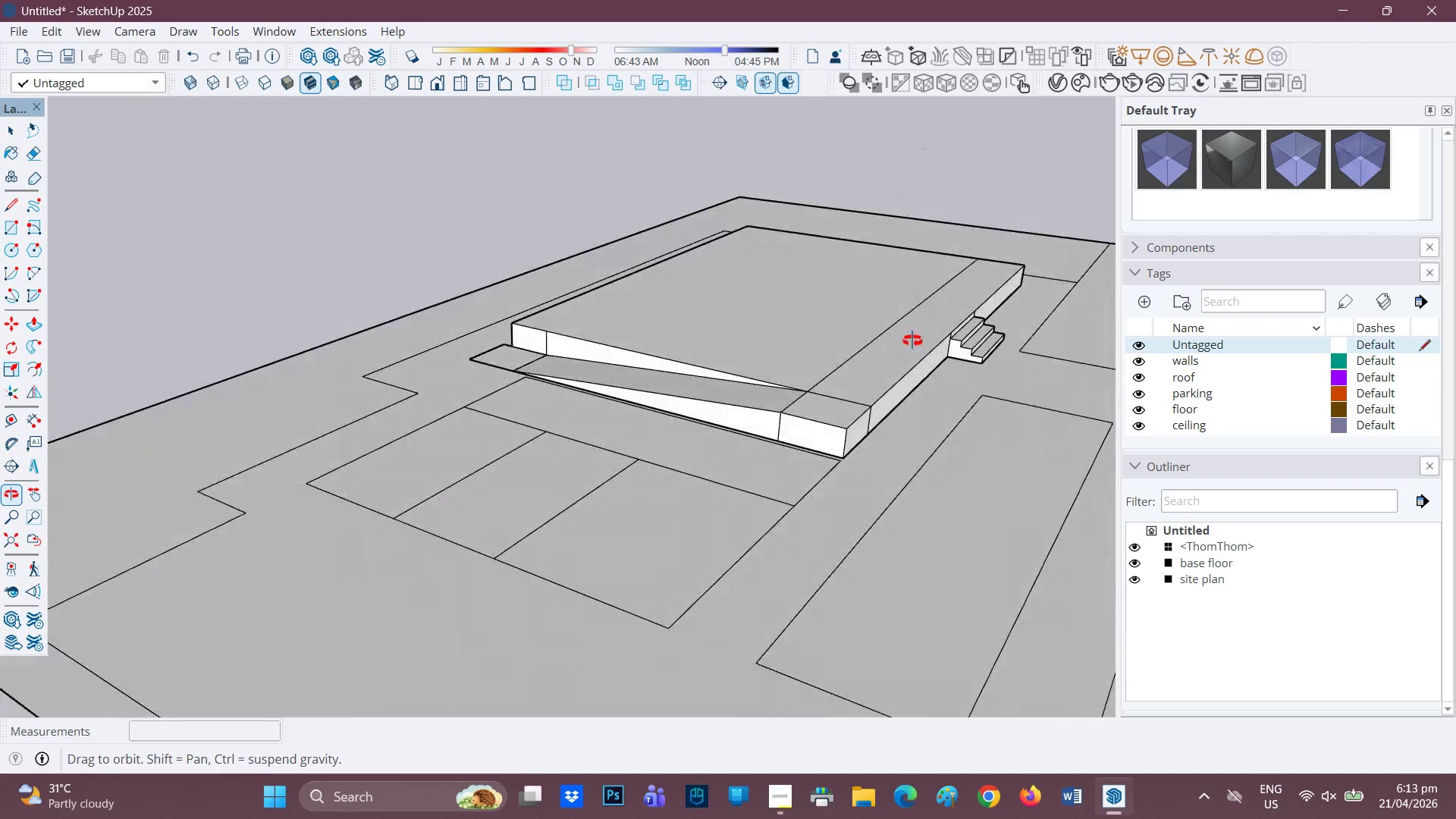 
scroll: coordinate [379, 424], scroll_direction: none, amount: 0.0
 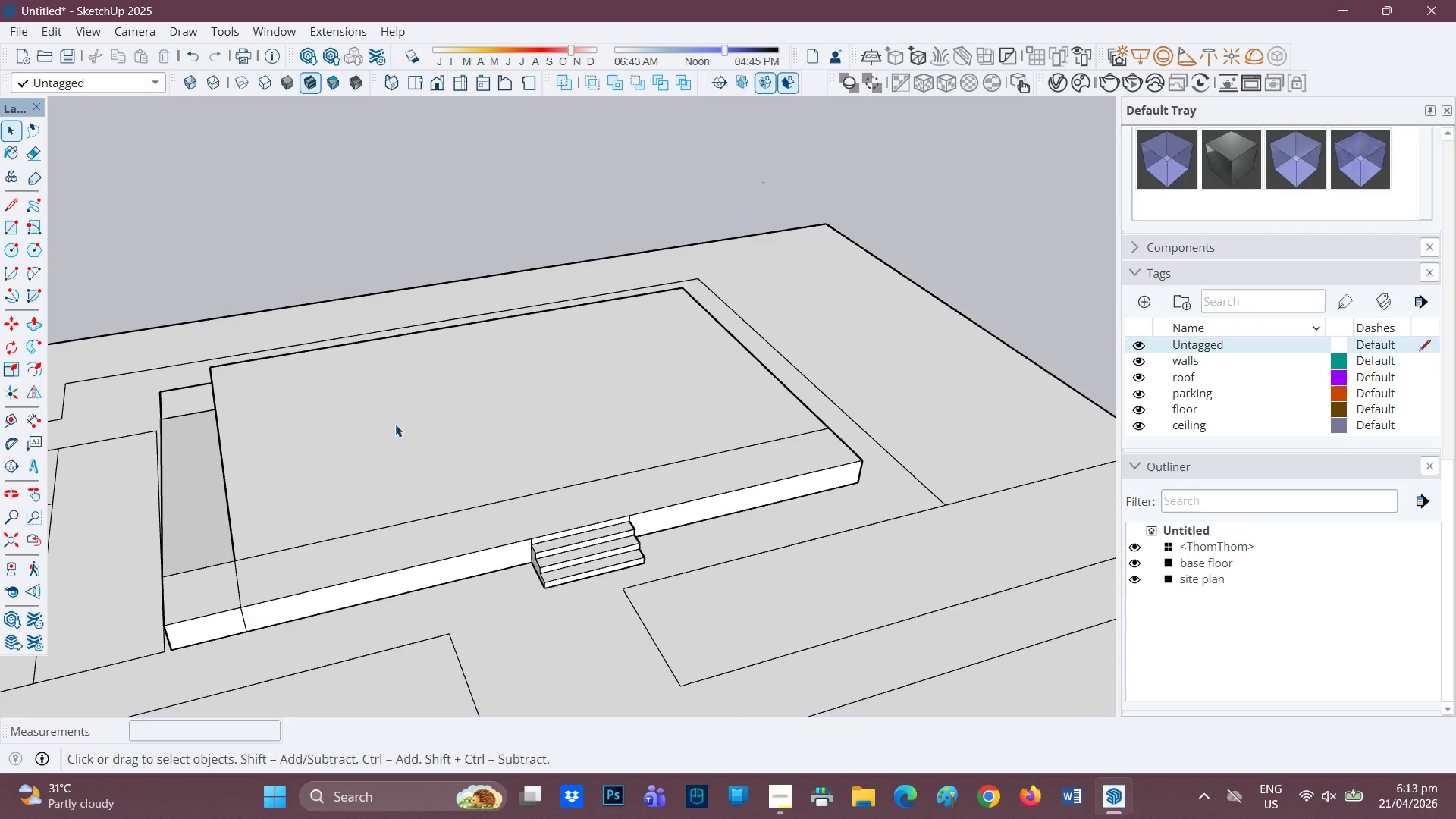 
scroll: coordinate [519, 413], scroll_direction: up, amount: 7.0
 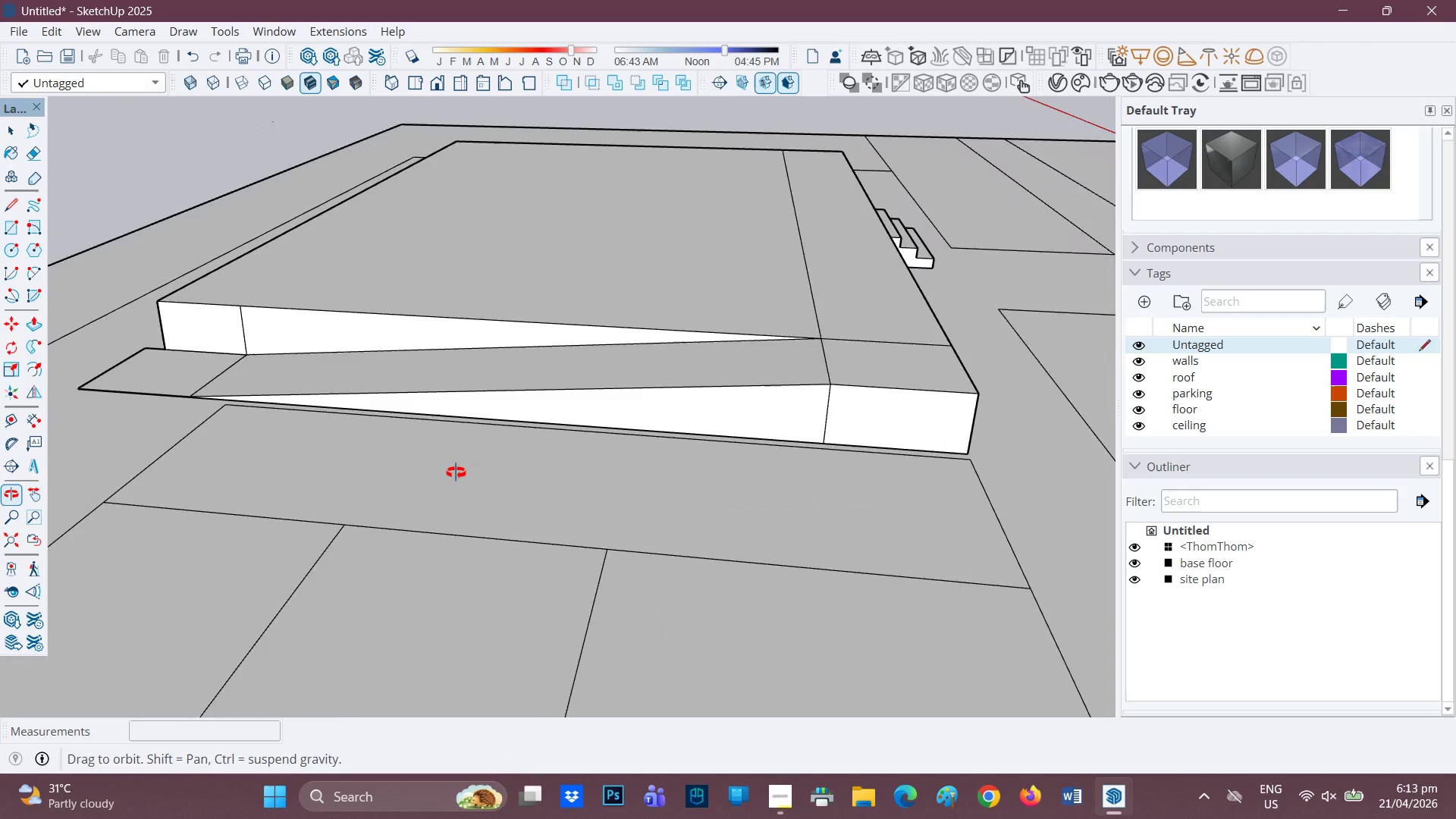 
scroll: coordinate [423, 453], scroll_direction: none, amount: 0.0
 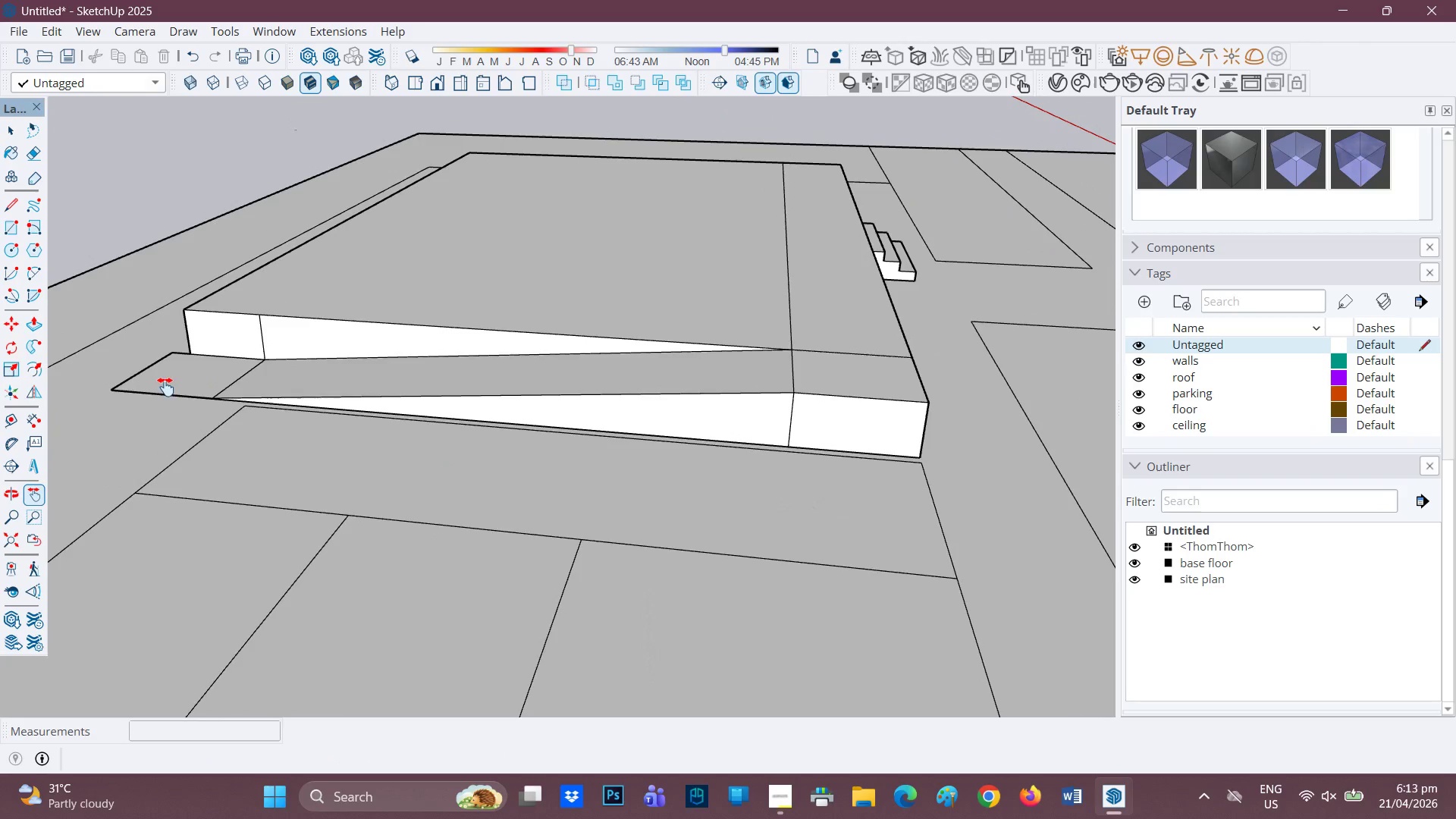 
scroll: coordinate [318, 392], scroll_direction: down, amount: 4.0
 